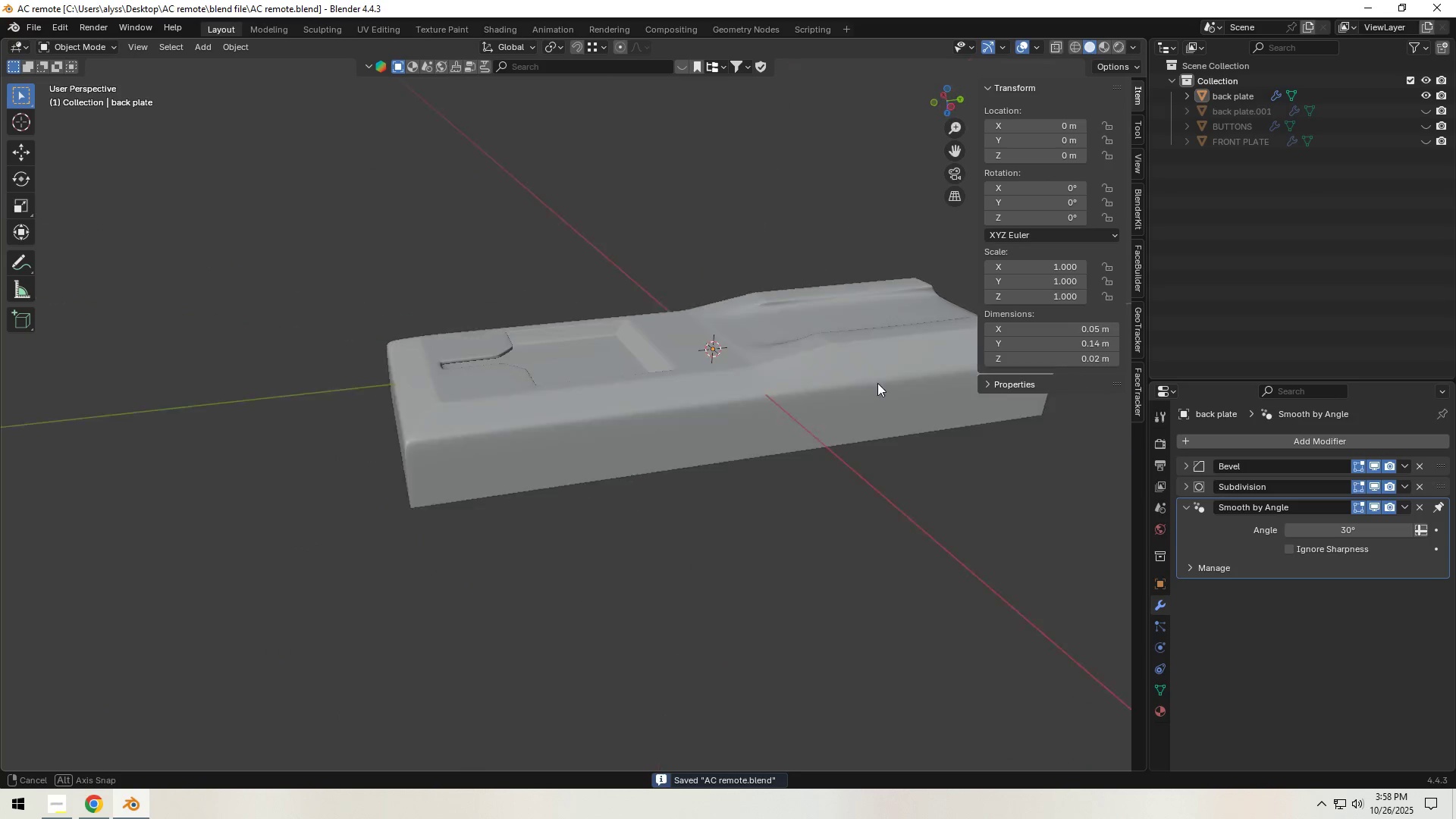 
left_click([738, 407])
 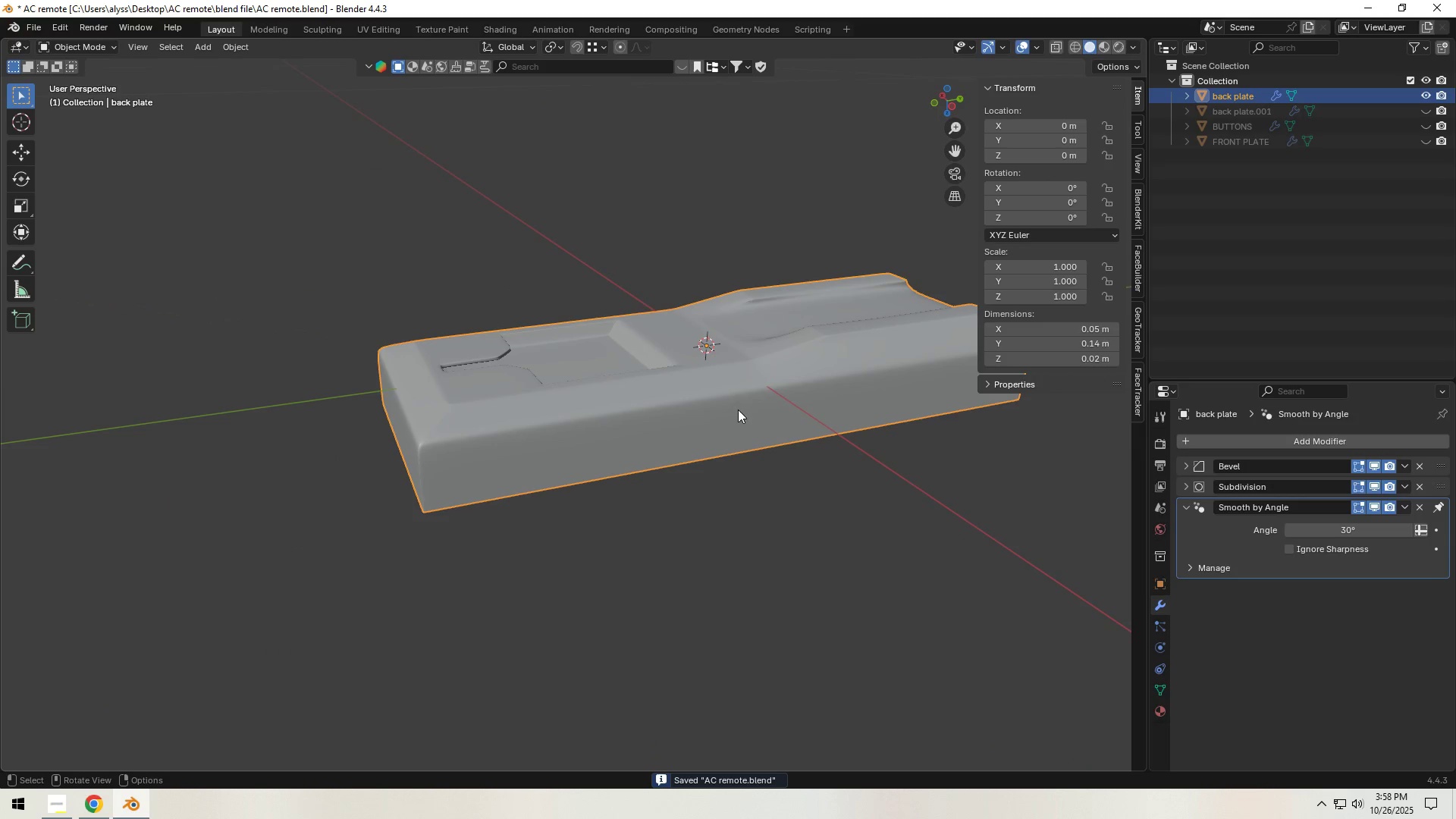 
key(Control+S)
 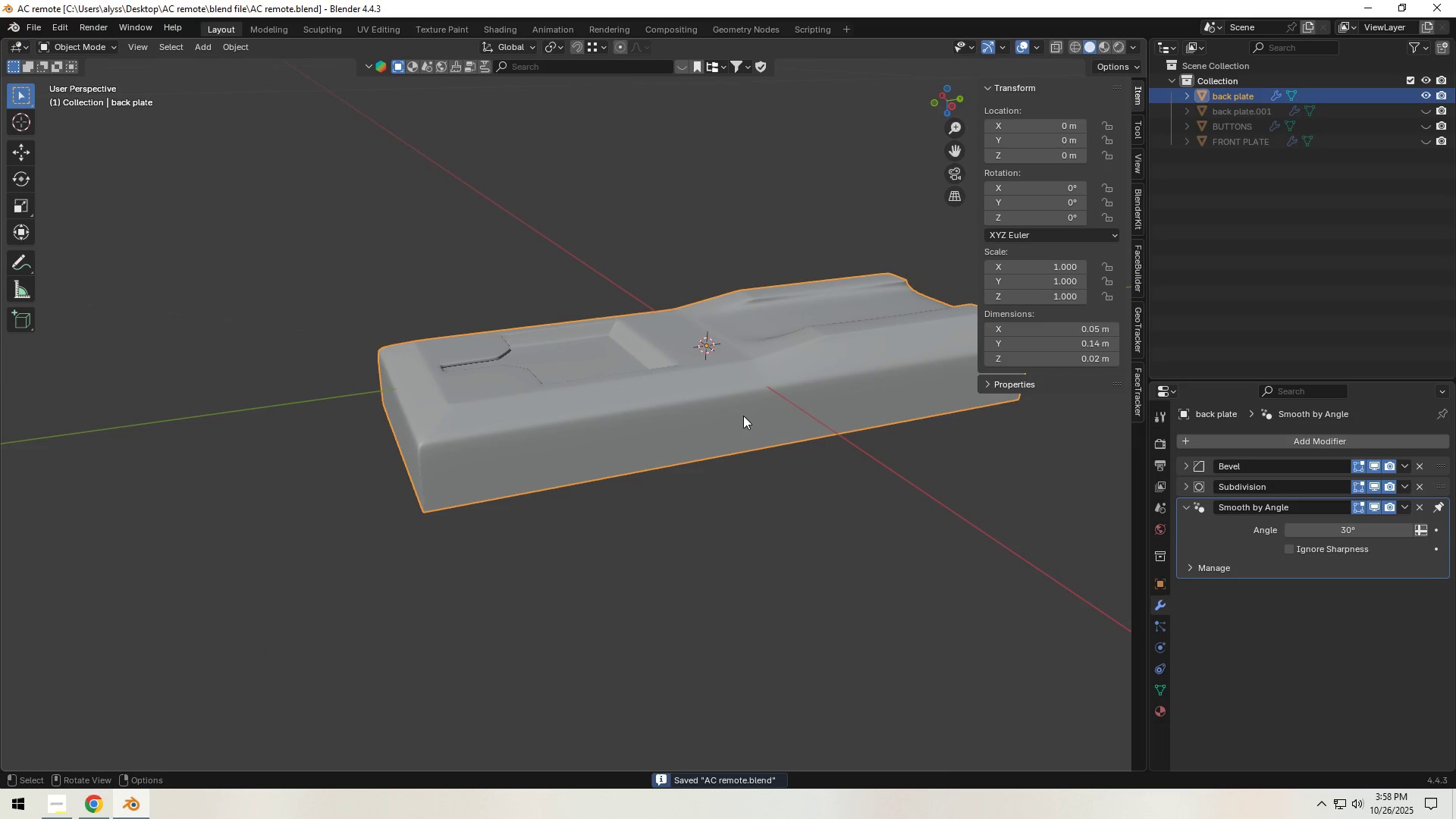 
key(Control+A)
 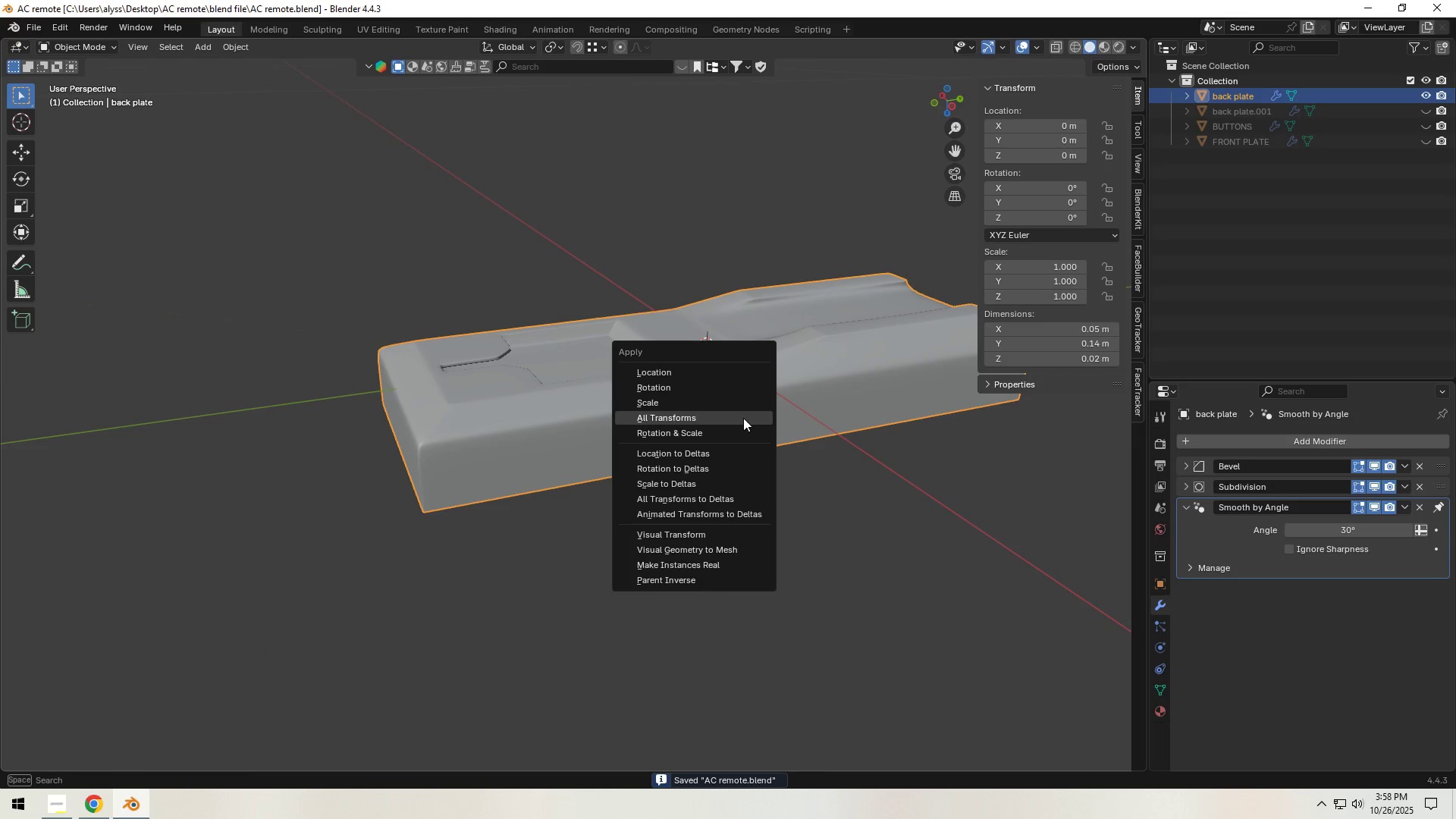 
left_click([743, 418])
 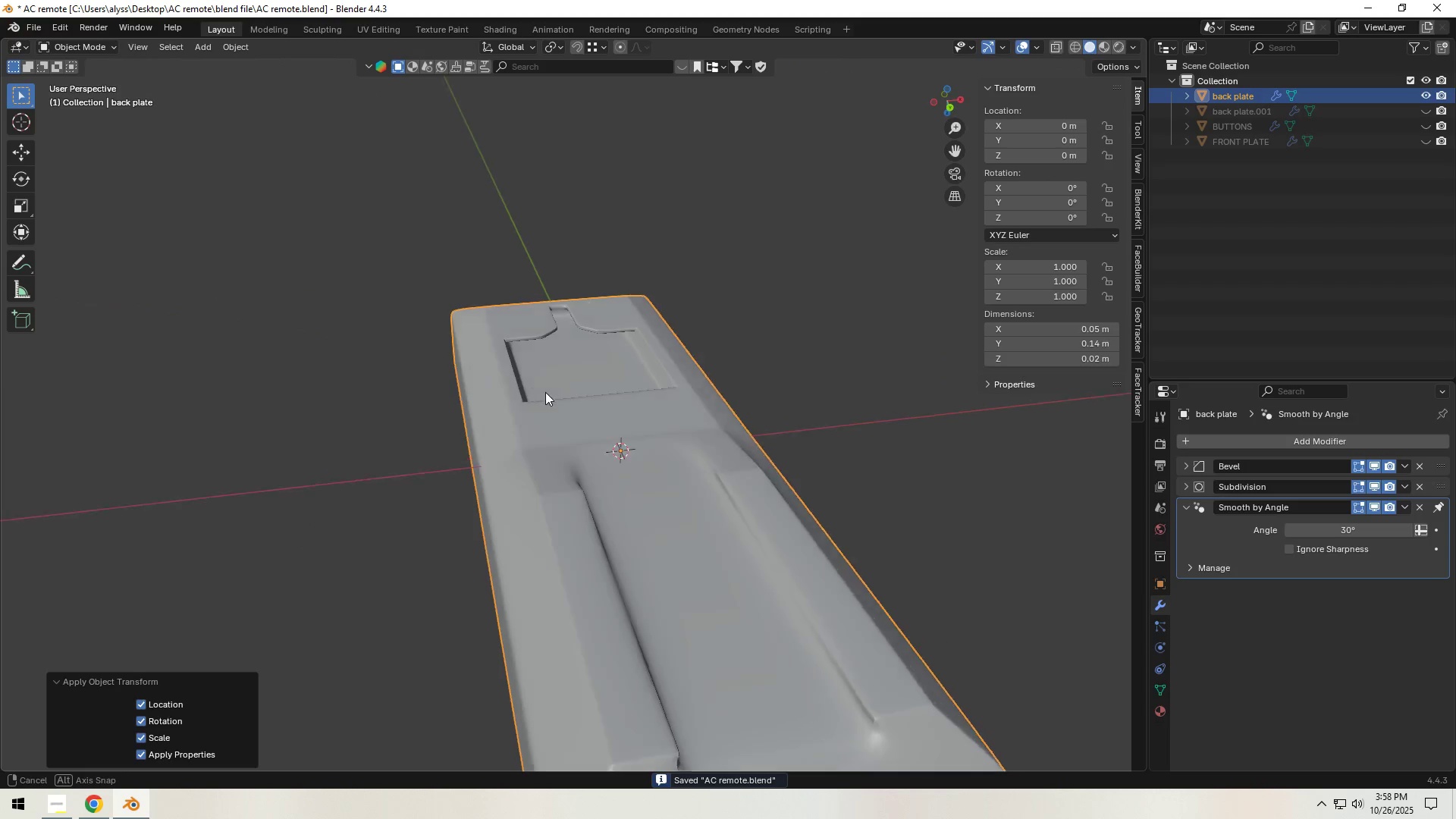 
scroll: coordinate [573, 424], scroll_direction: up, amount: 5.0
 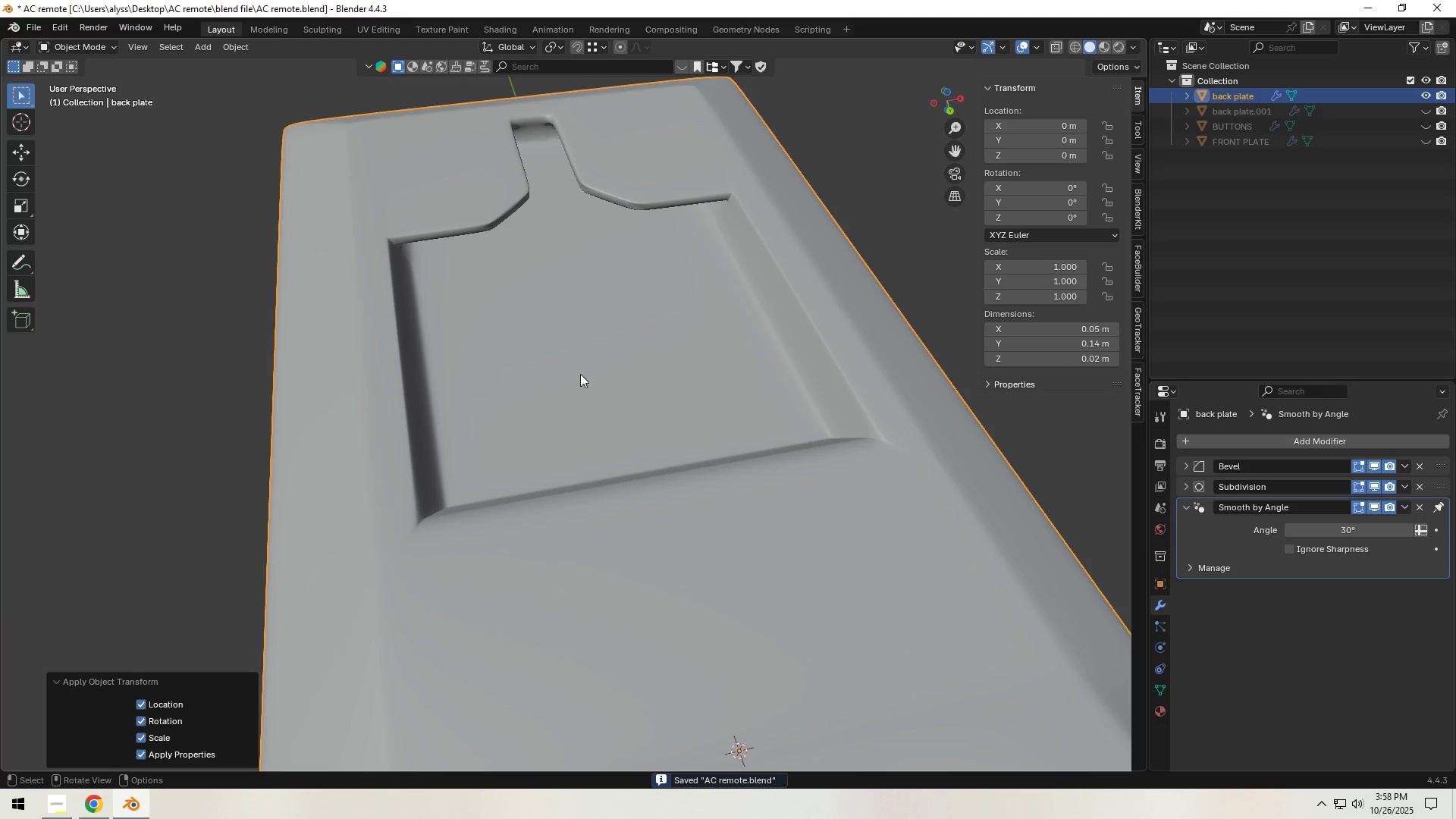 
hold_key(key=ShiftLeft, duration=0.7)
 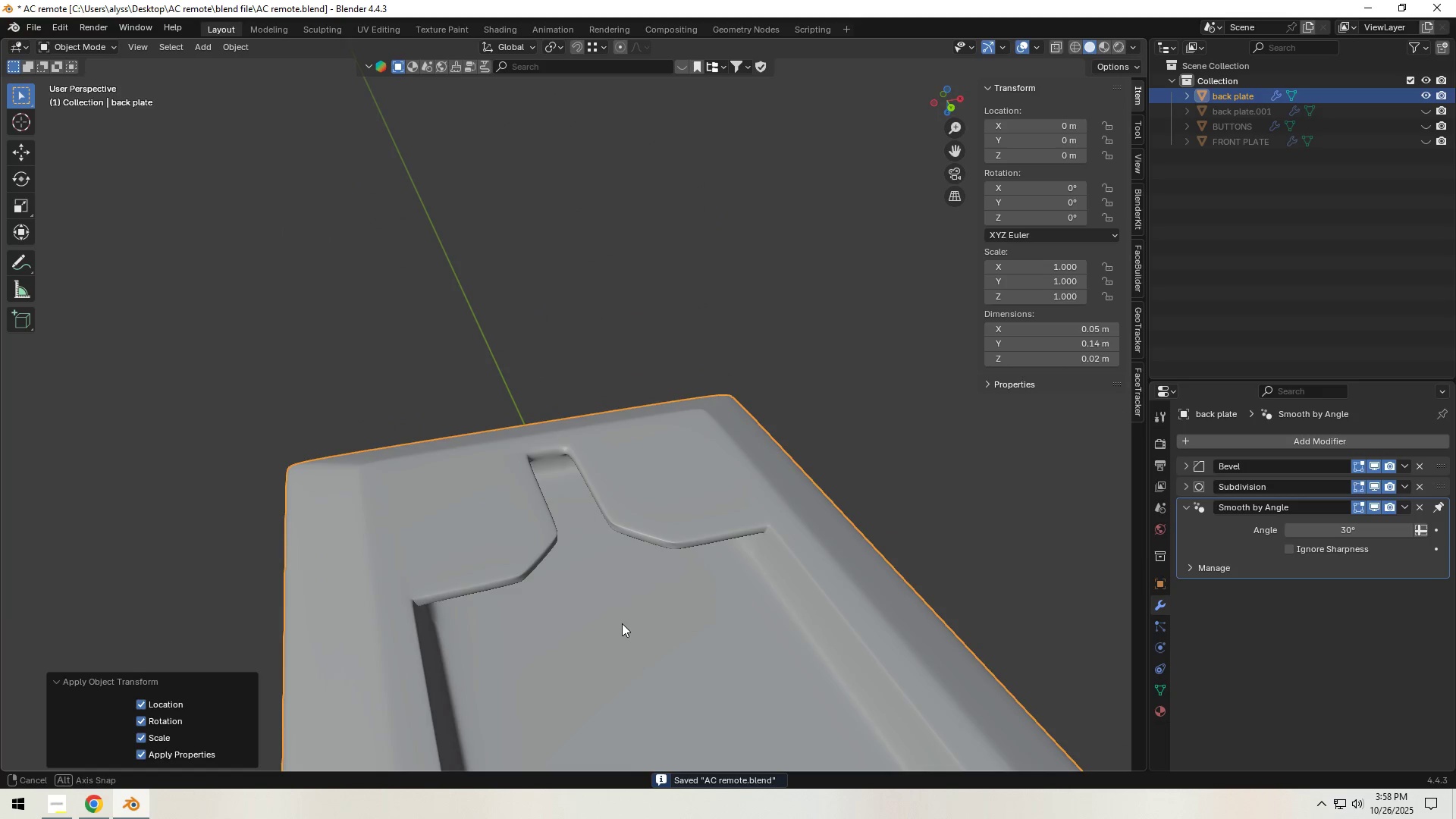 
scroll: coordinate [622, 623], scroll_direction: up, amount: 5.0
 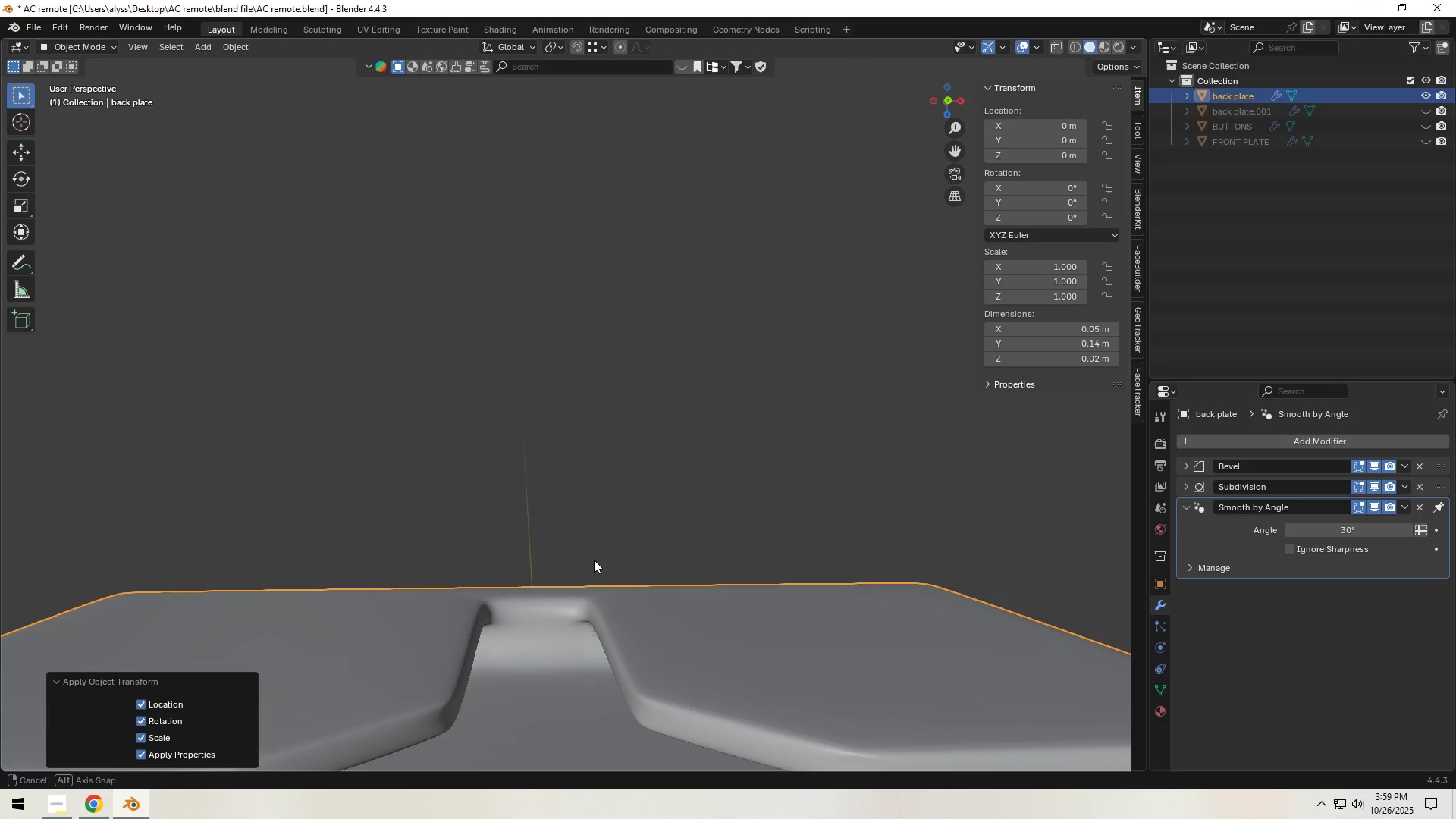 
wait(9.96)
 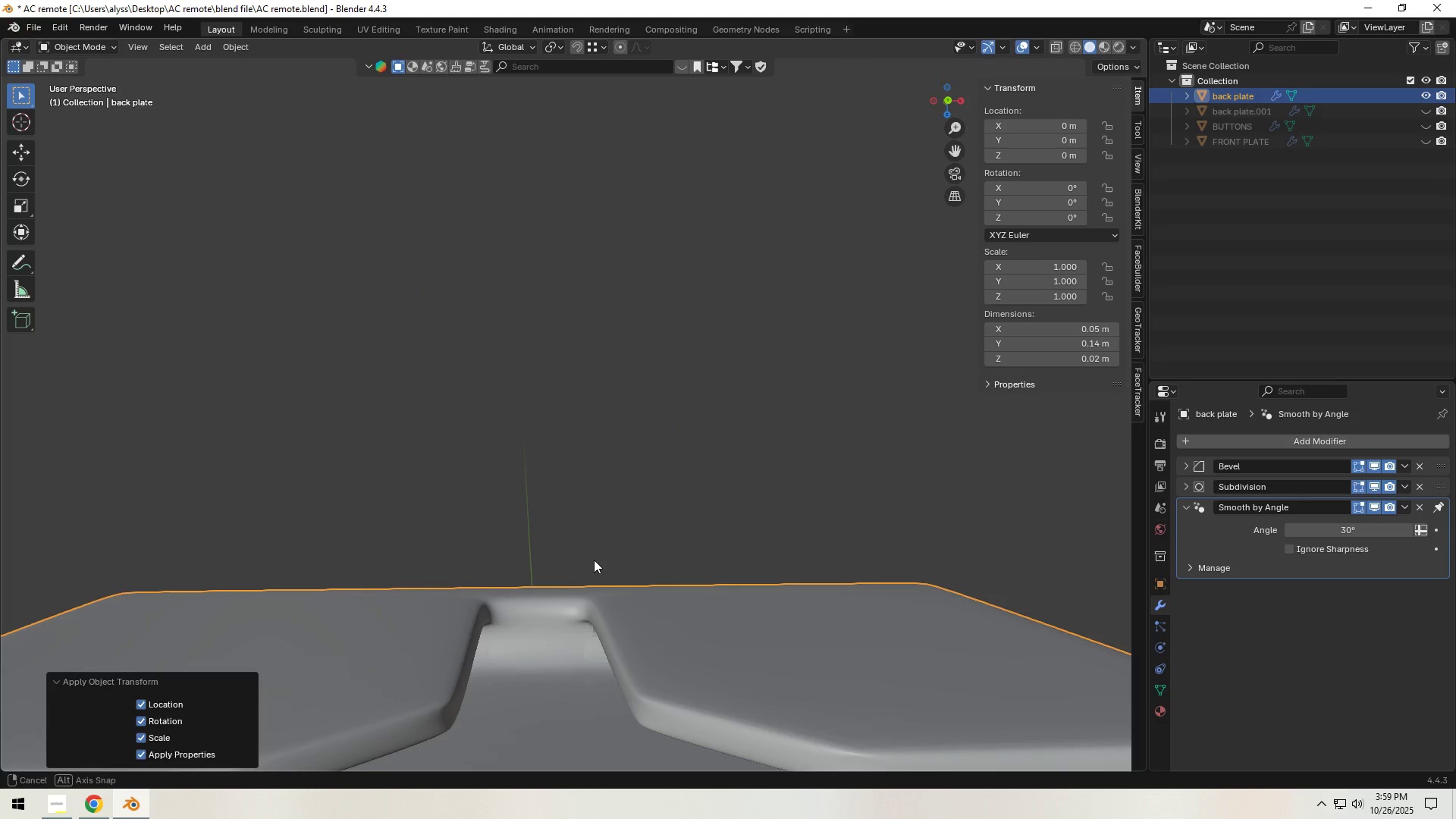 
scroll: coordinate [699, 670], scroll_direction: down, amount: 12.0
 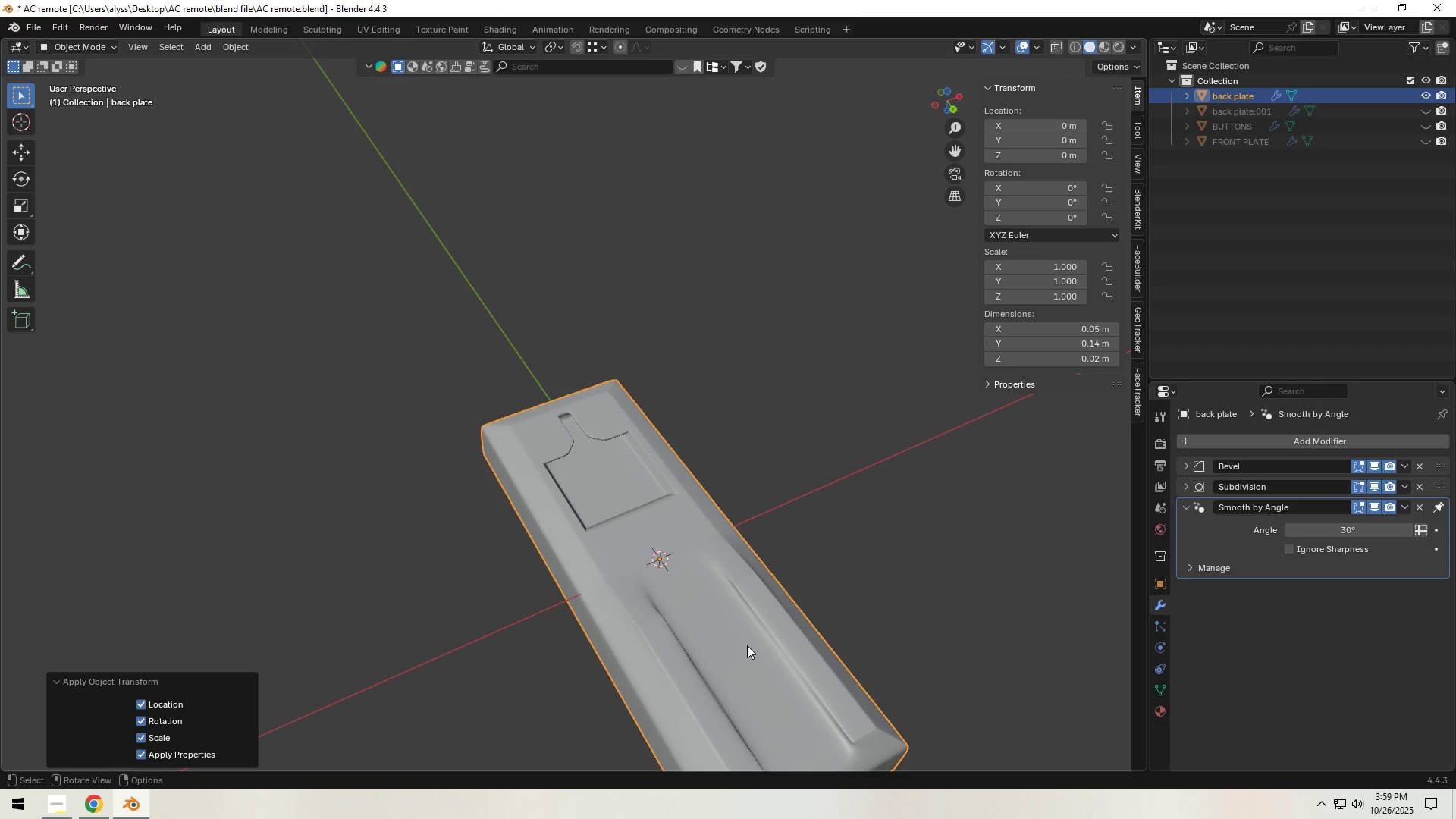 
wait(6.79)
 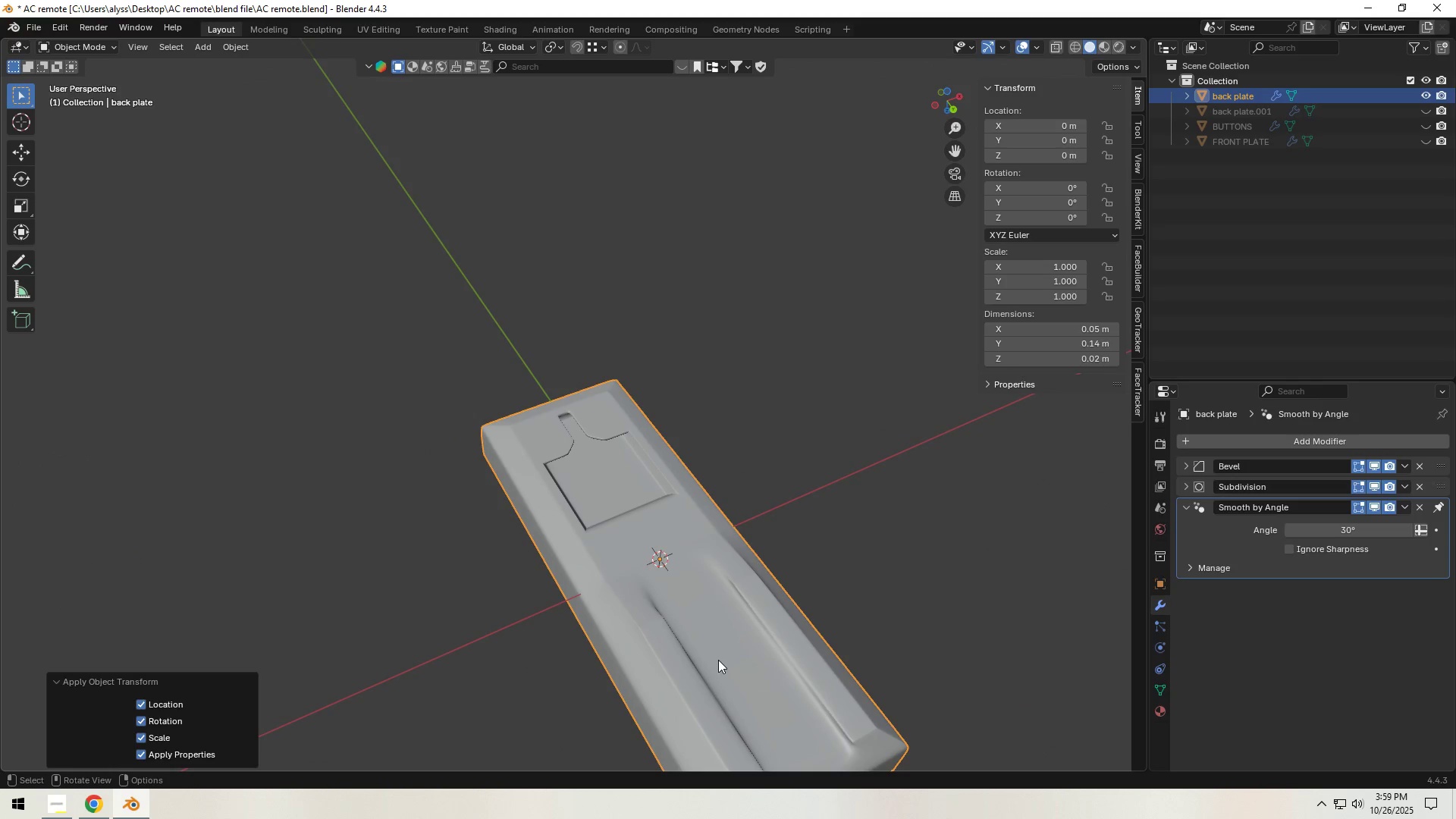 
scroll: coordinate [654, 524], scroll_direction: up, amount: 7.0
 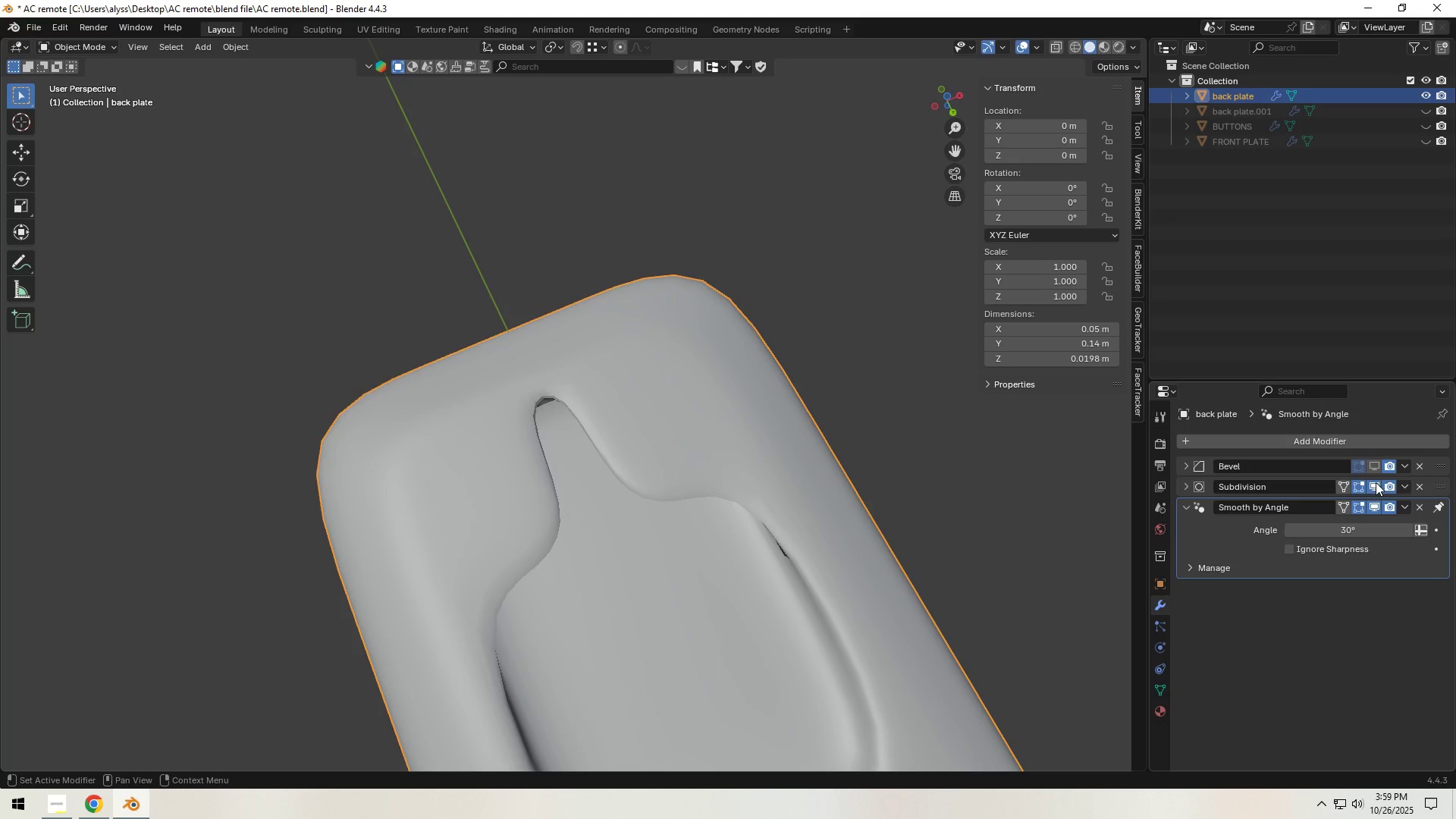 
double_click([1377, 491])
 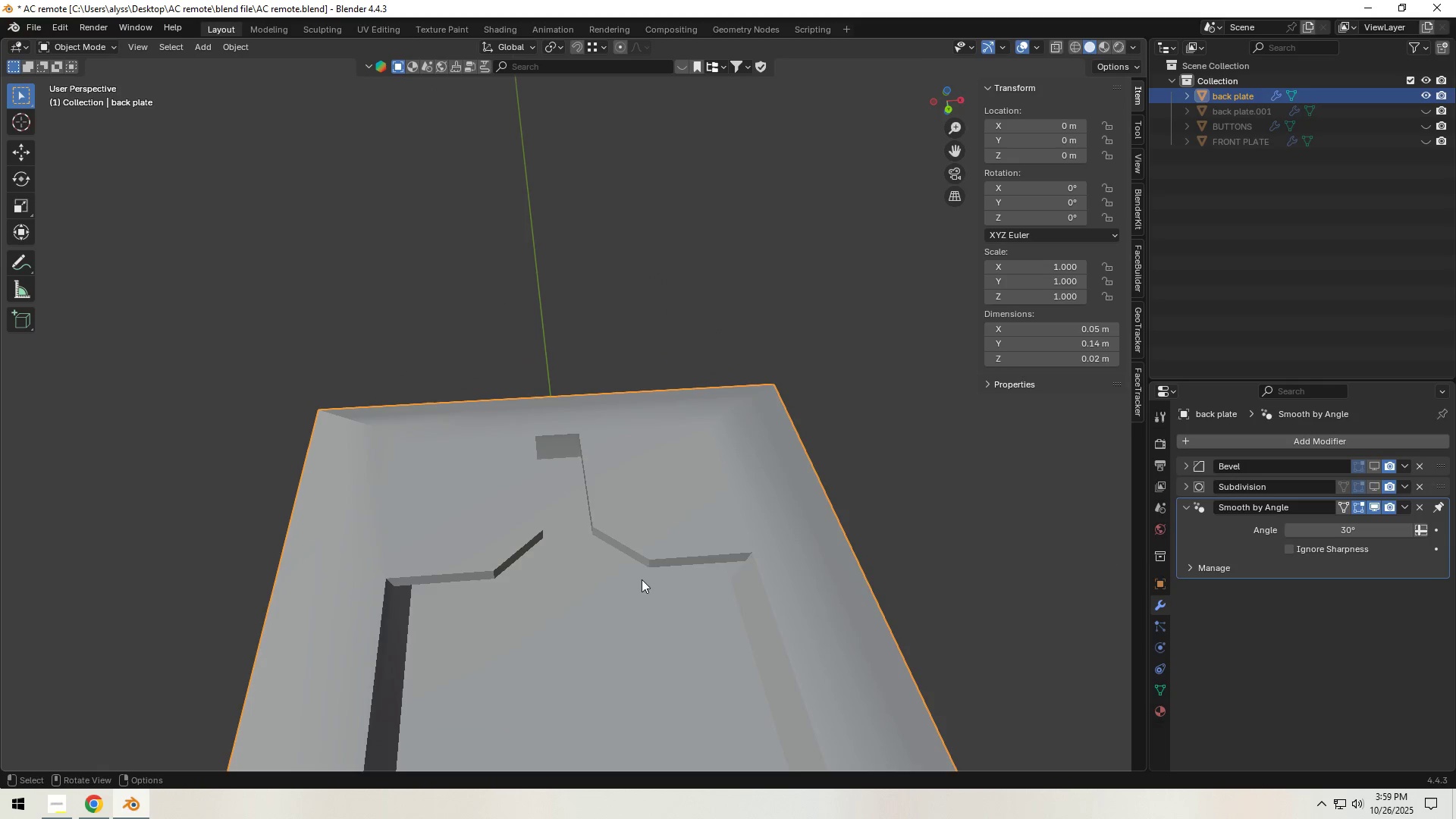 
key(Tab)
 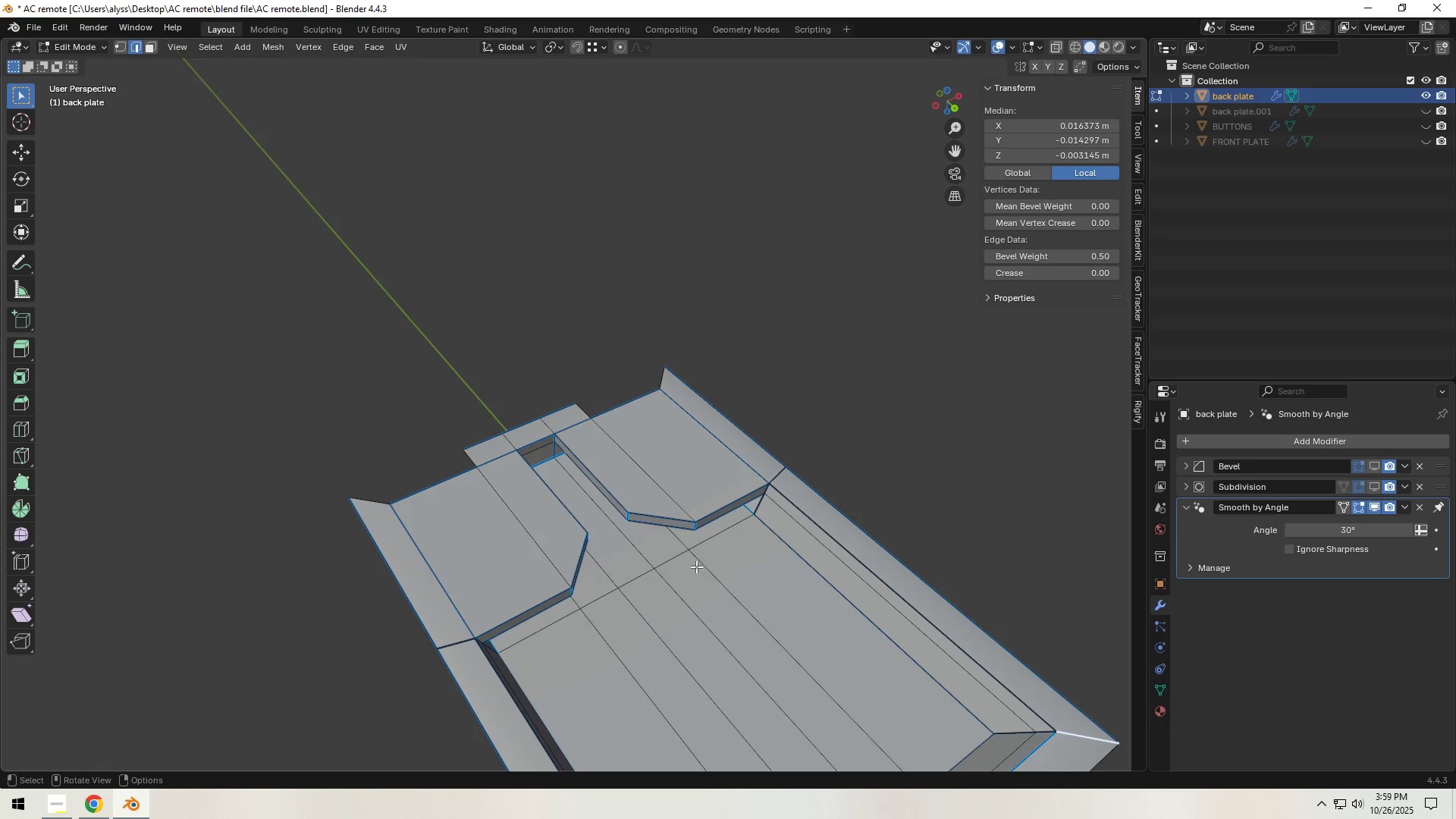 
key(Alt+H)
 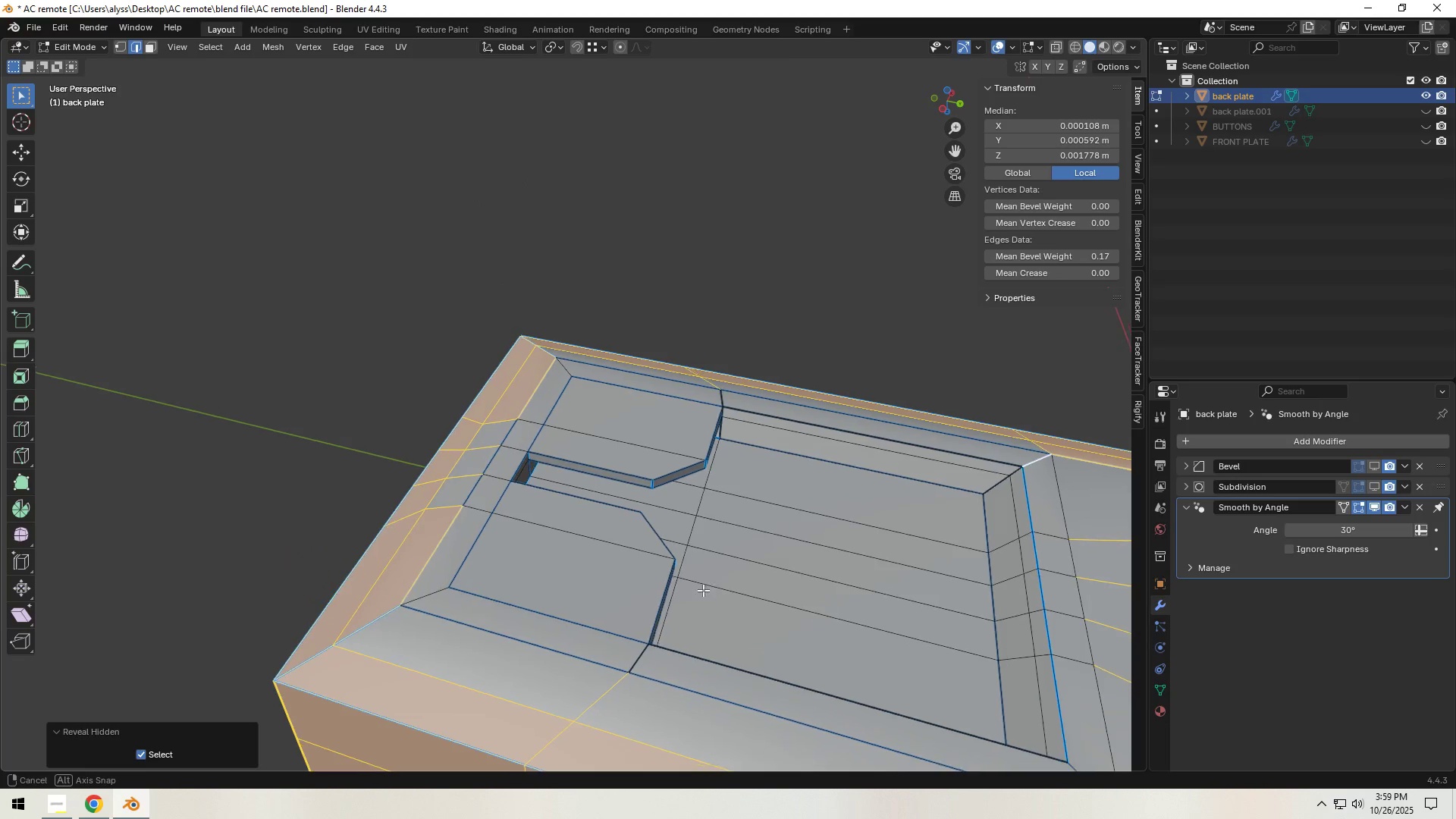 
key(Control+R)
 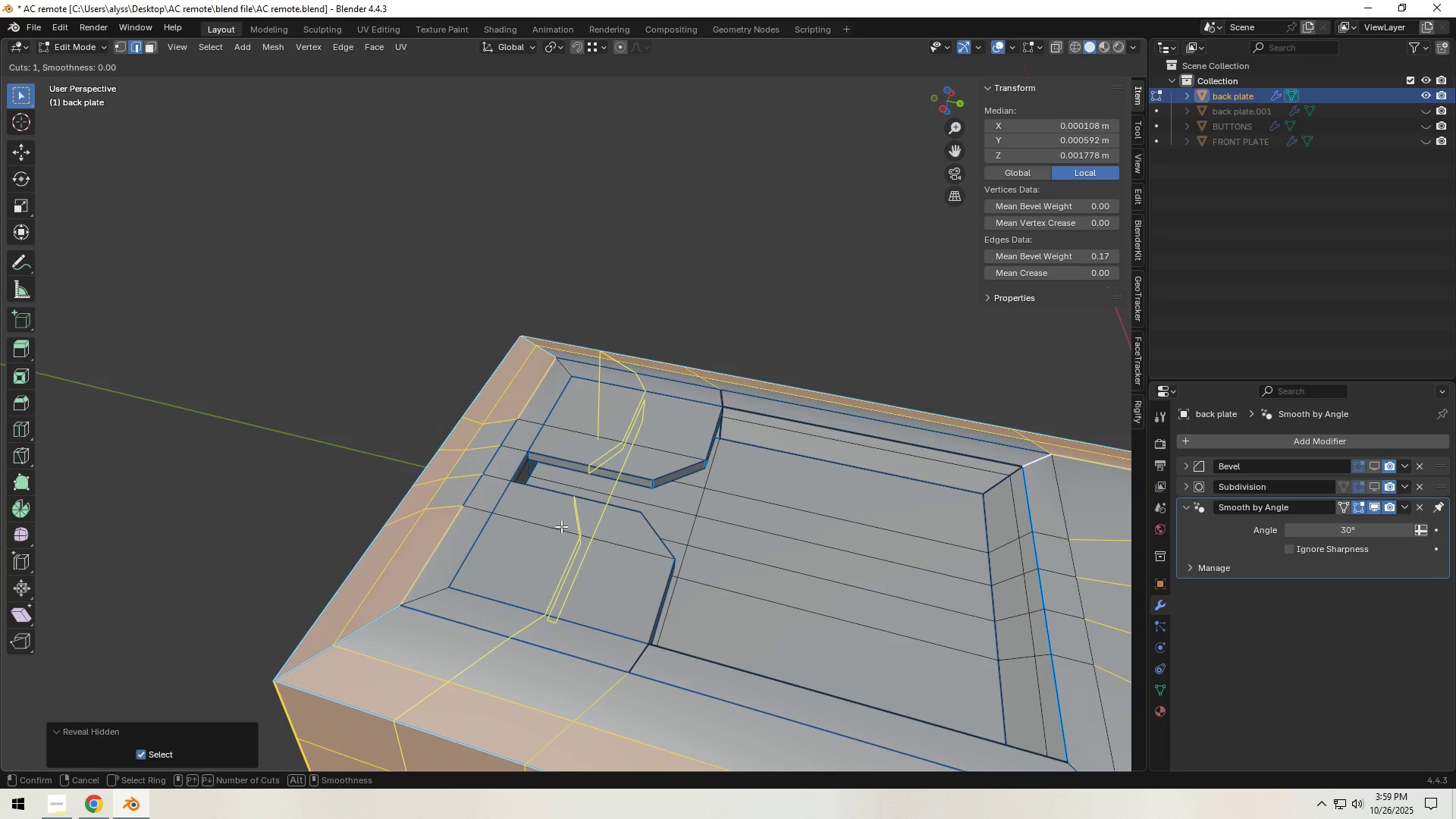 
left_click([561, 526])
 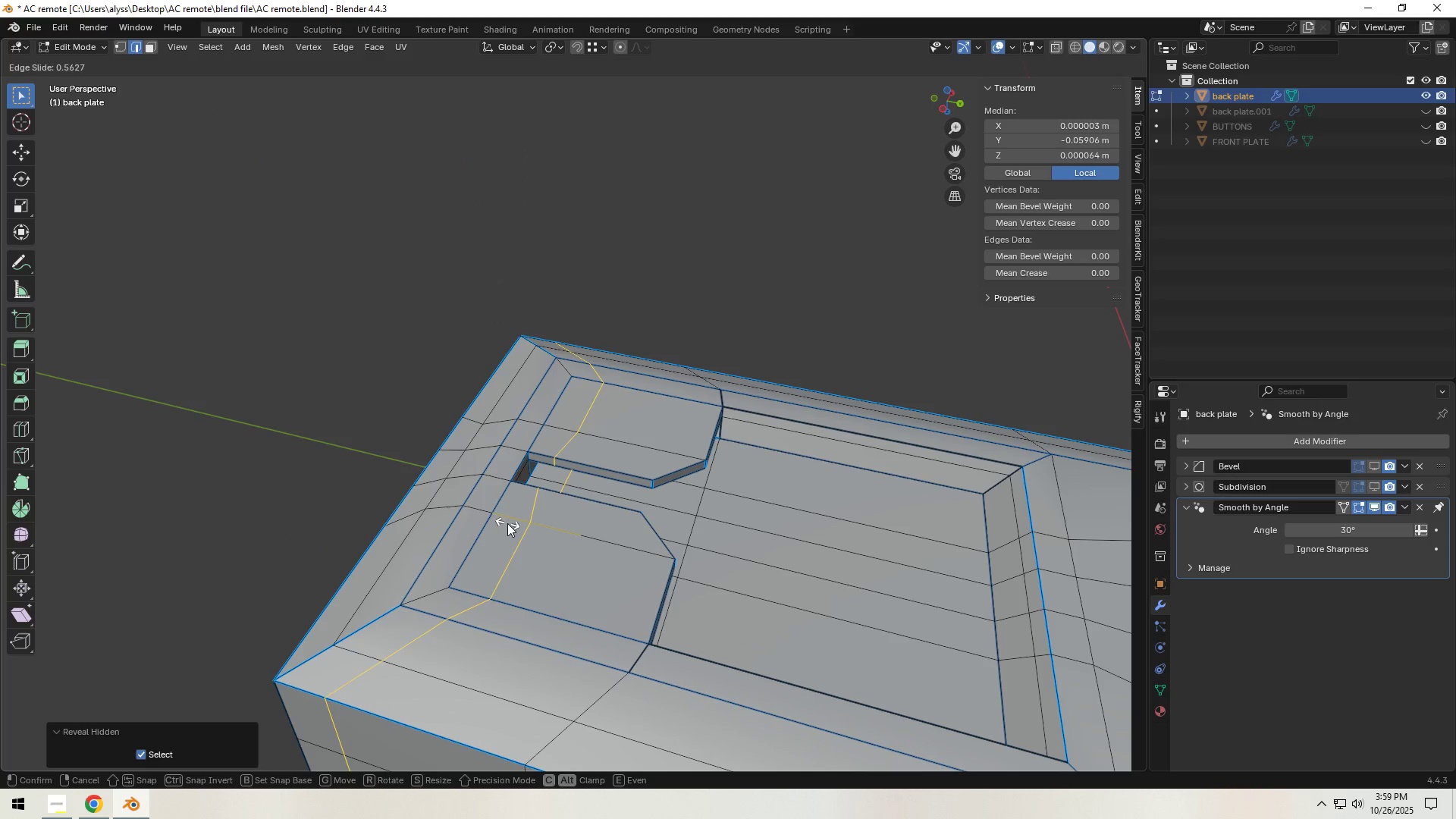 
left_click([504, 524])
 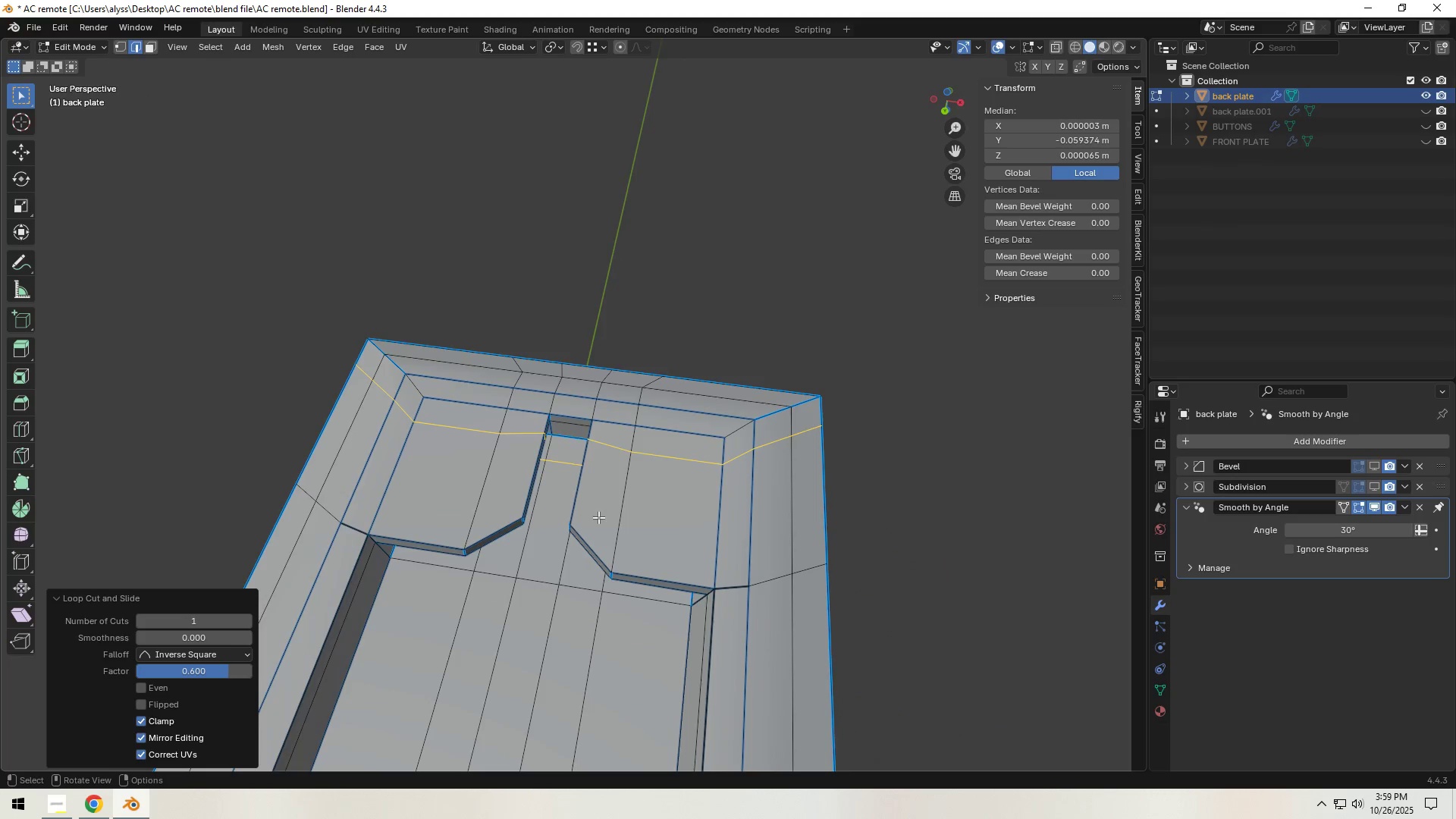 
scroll: coordinate [596, 485], scroll_direction: up, amount: 10.0
 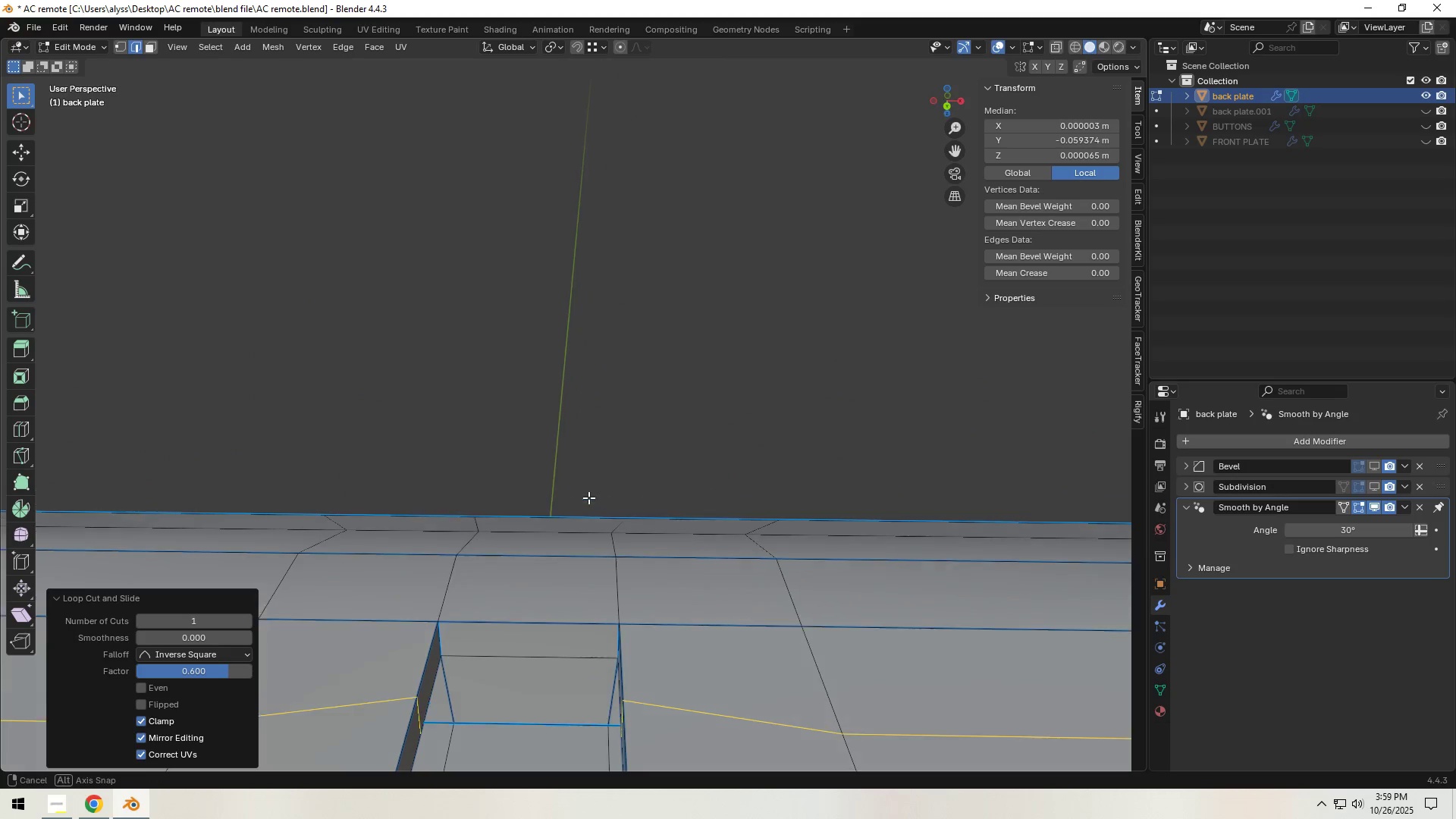 
hold_key(key=ShiftLeft, duration=0.66)
 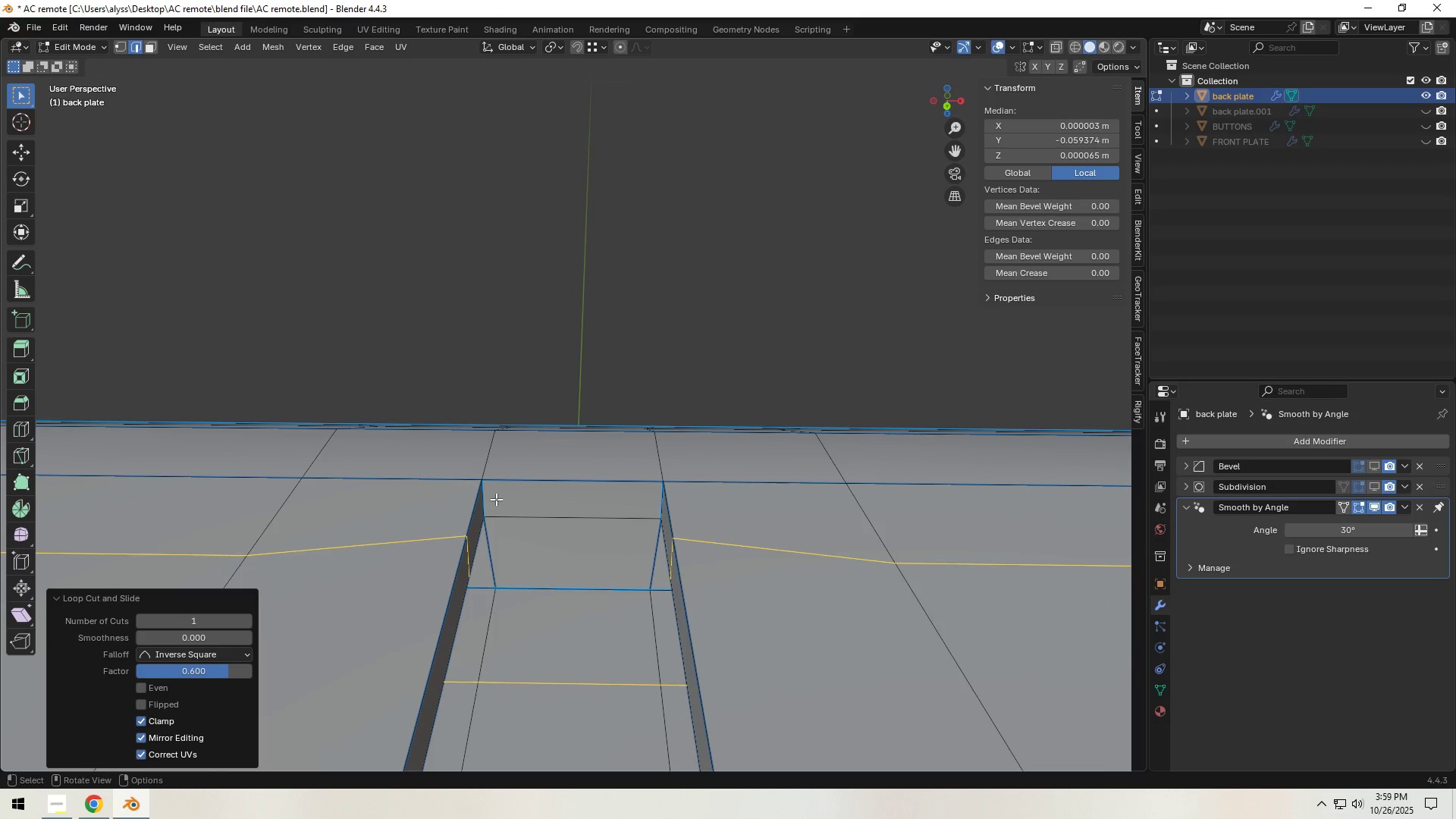 
key(2)
 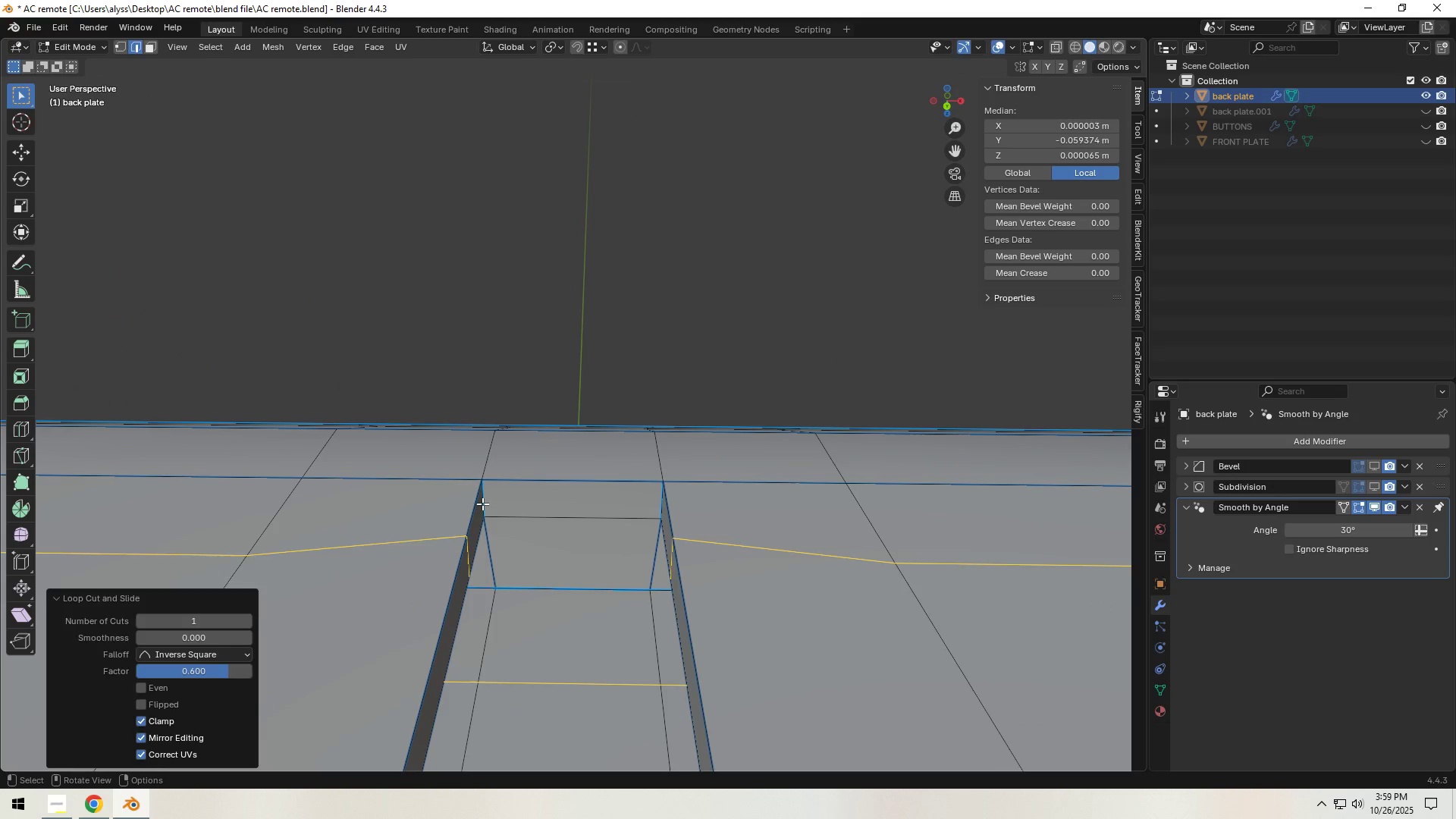 
left_click([482, 504])
 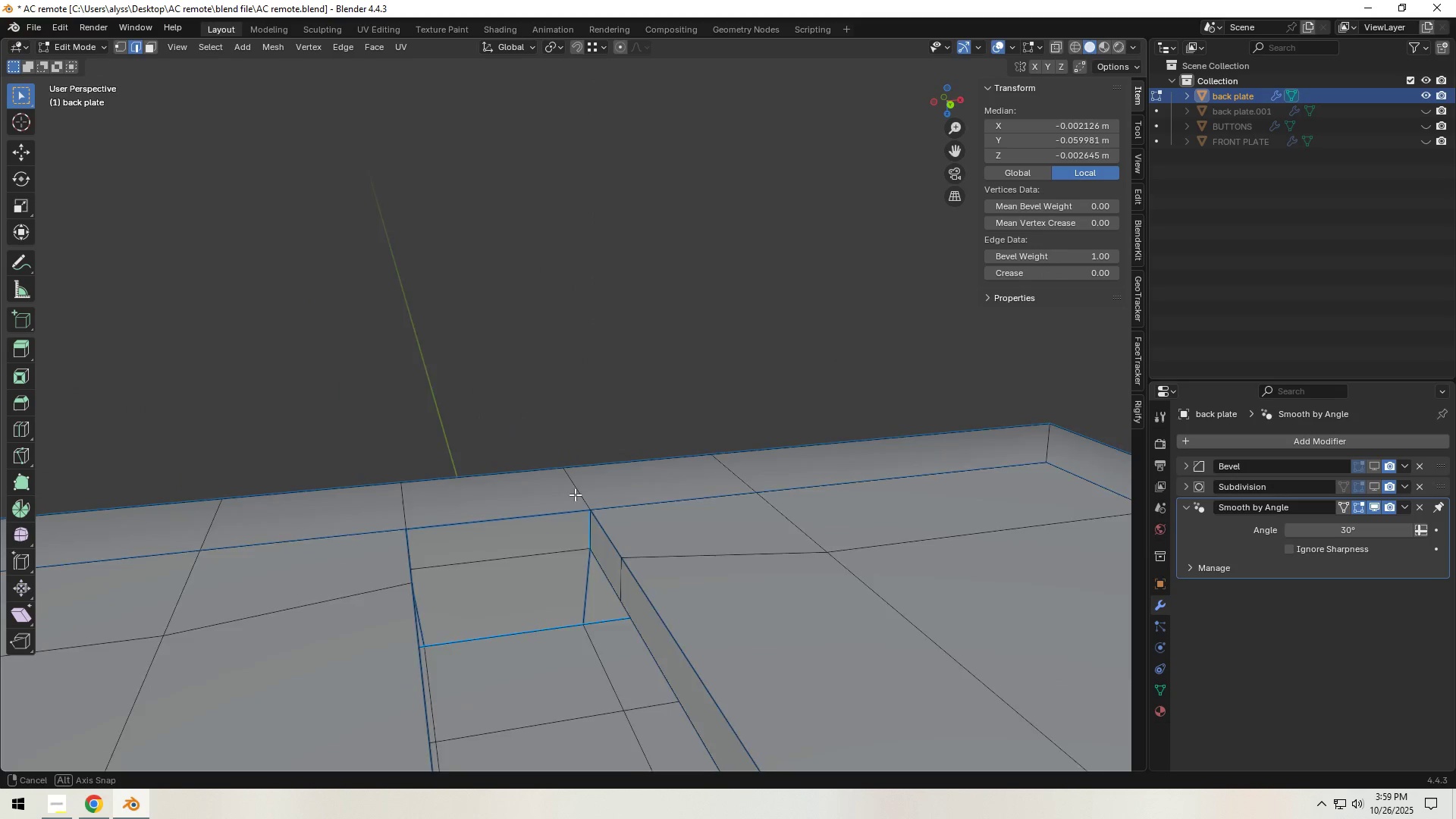 
hold_key(key=ShiftLeft, duration=0.54)
left_click([557, 532])
 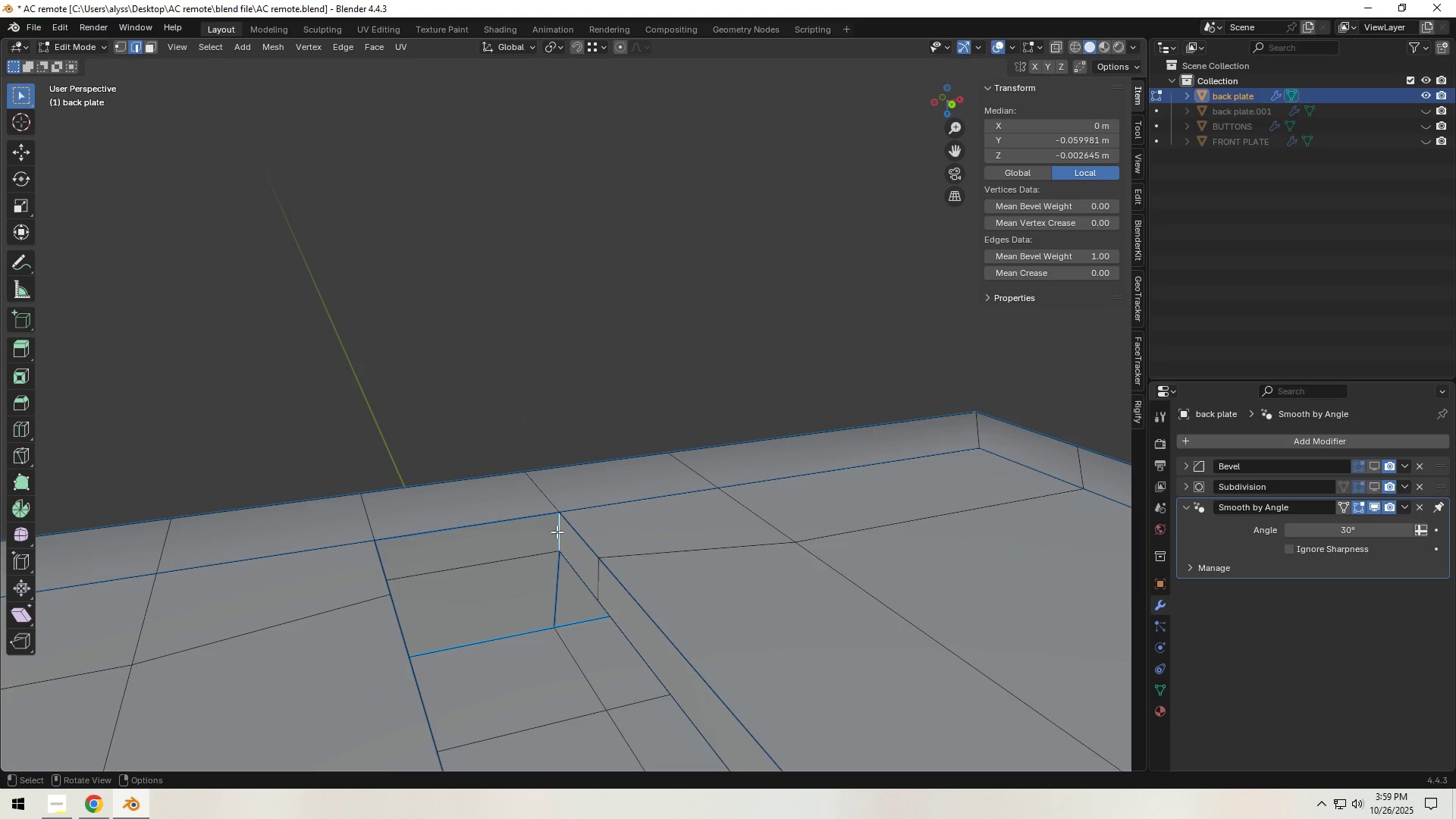 
key(X)
 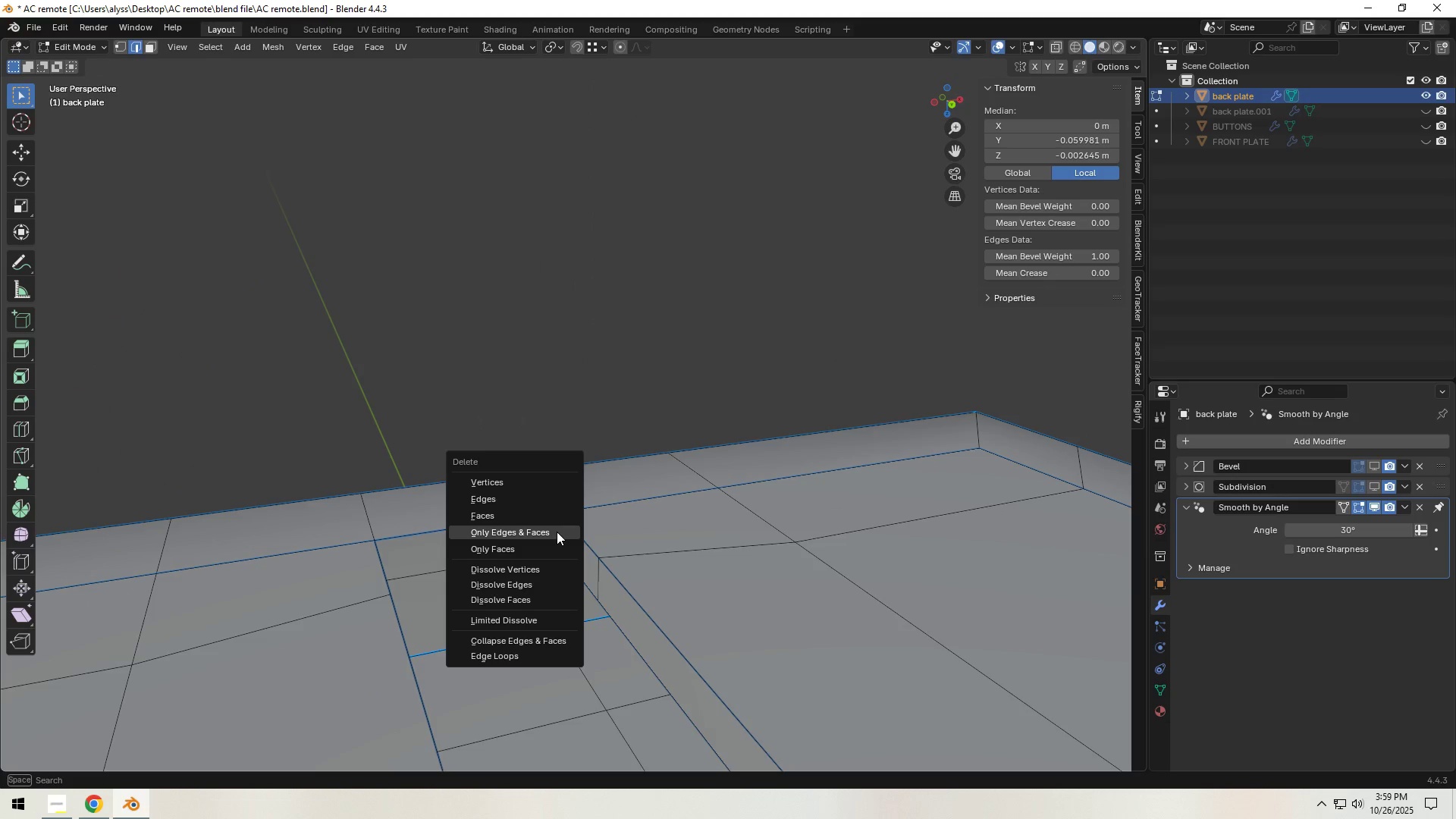 
left_click([557, 532])
 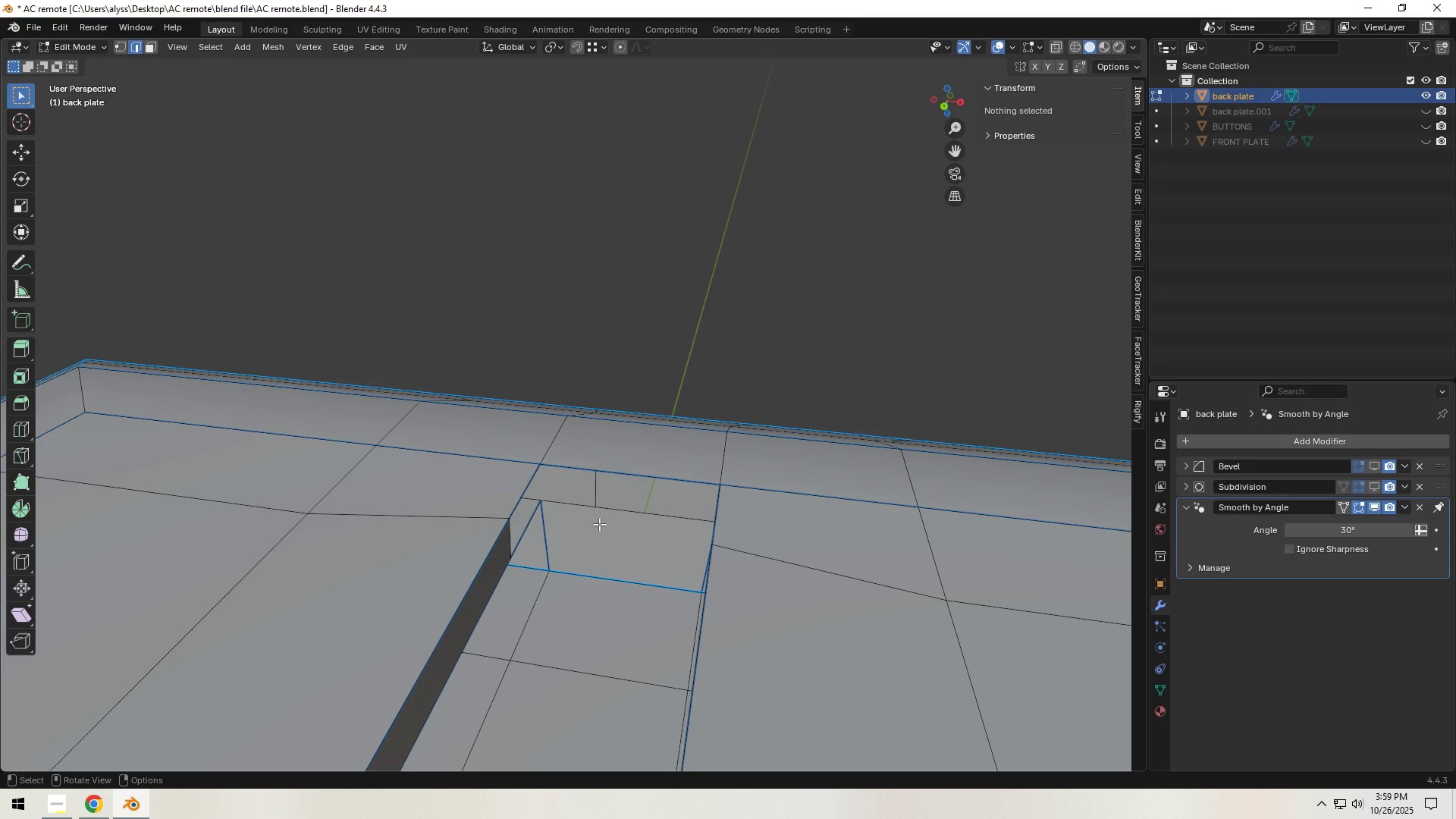 
left_click([624, 516])
 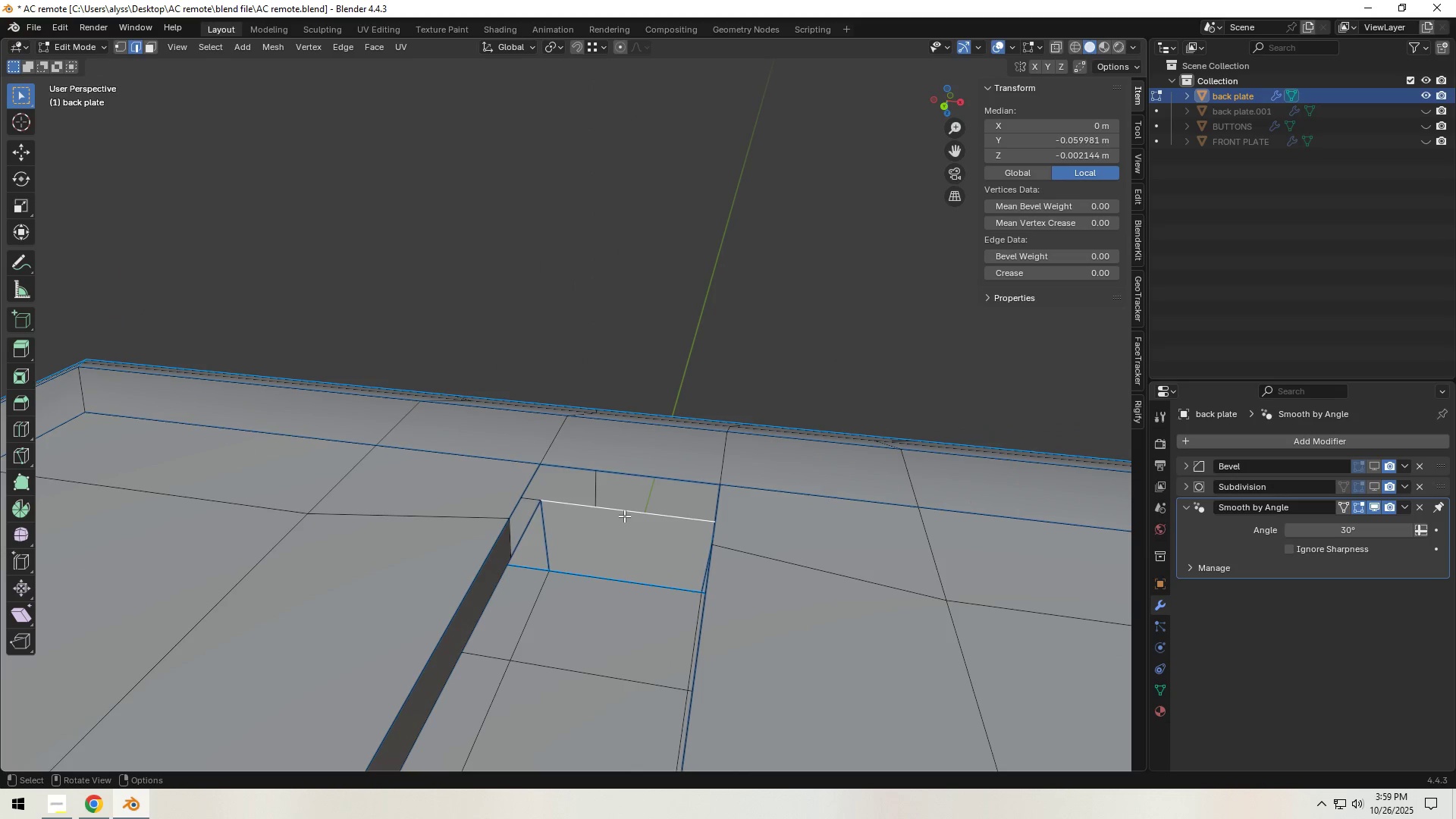 
type(fff)
 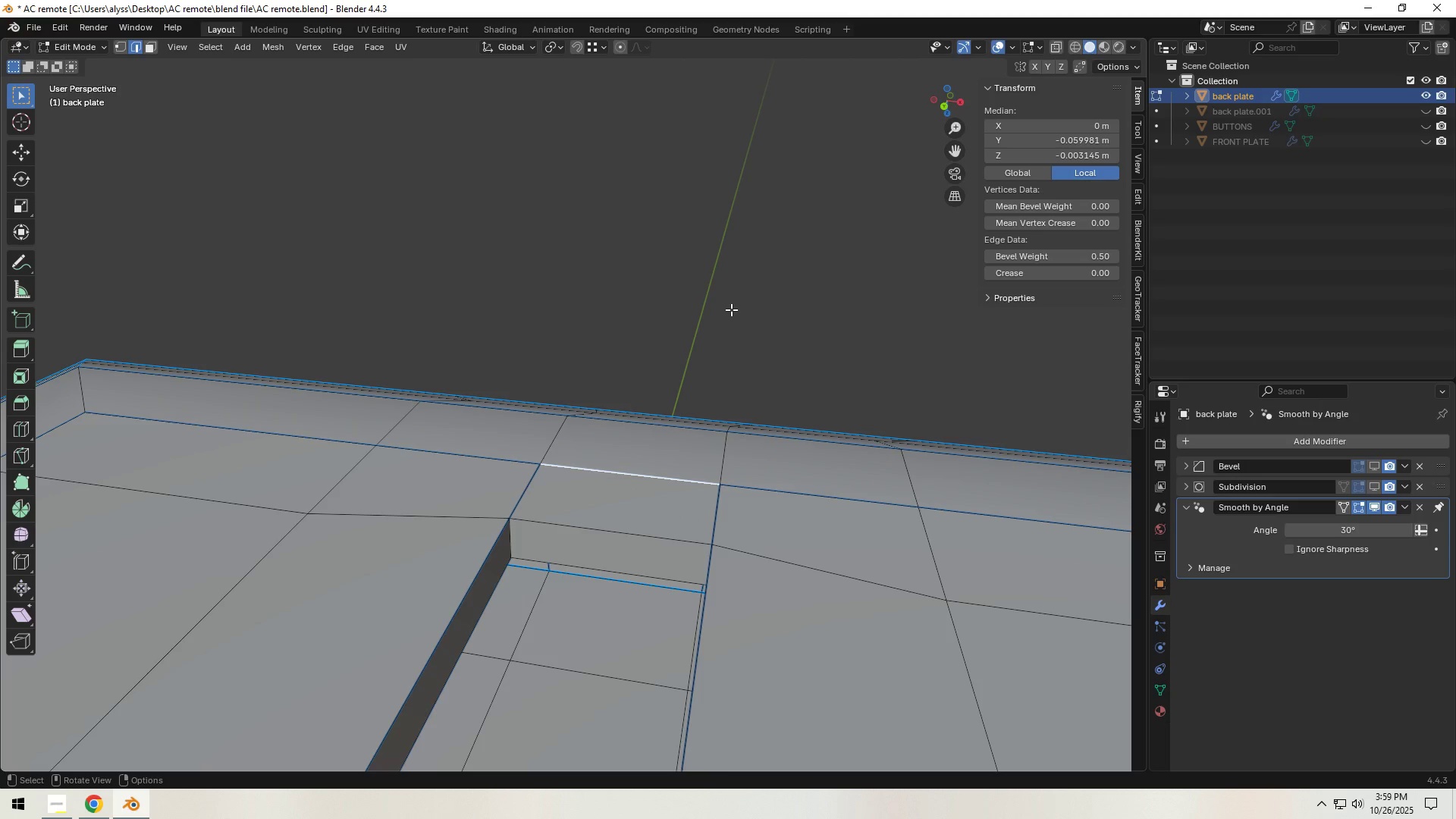 
left_click([731, 309])
 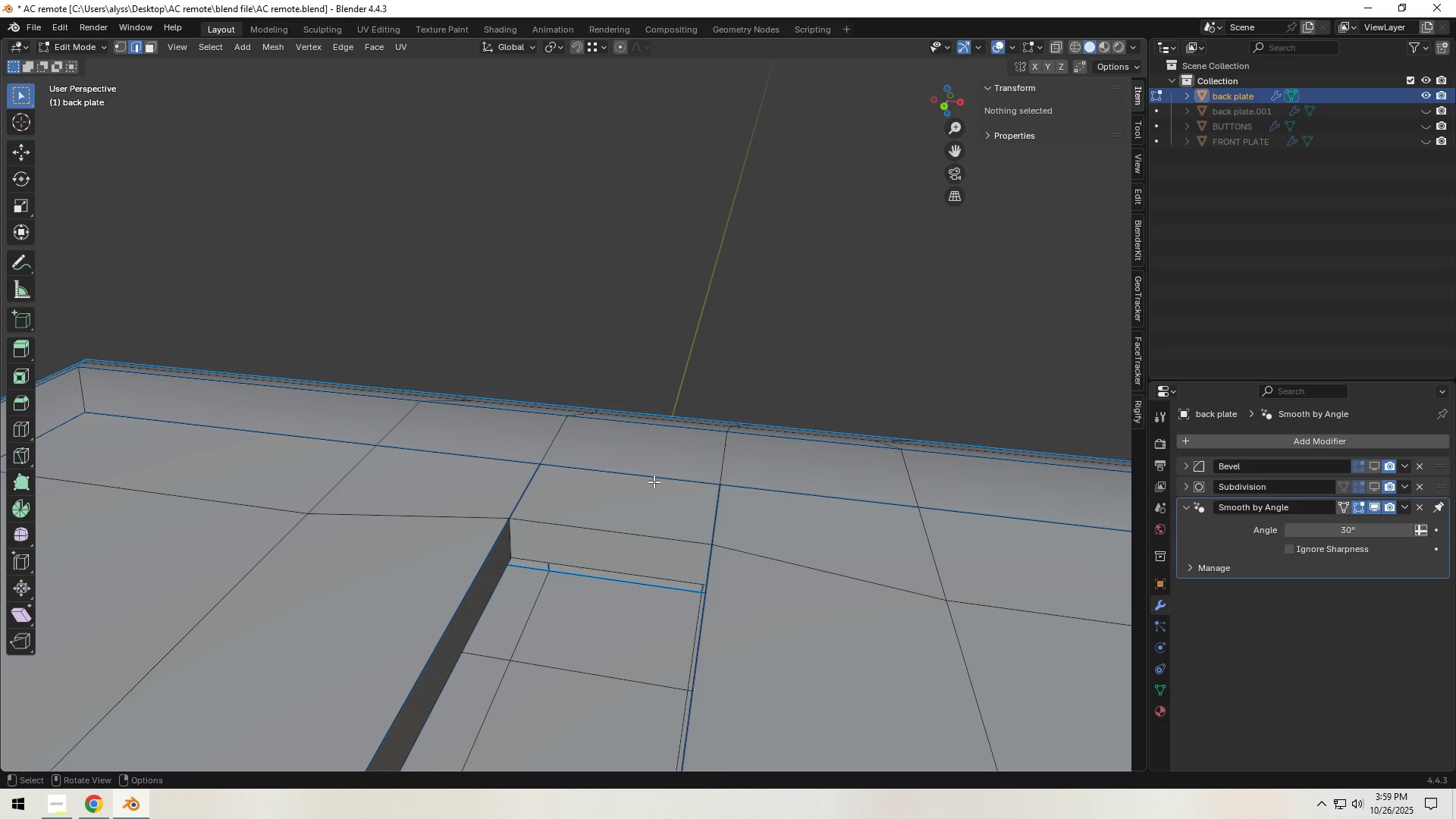 
left_click([654, 482])
 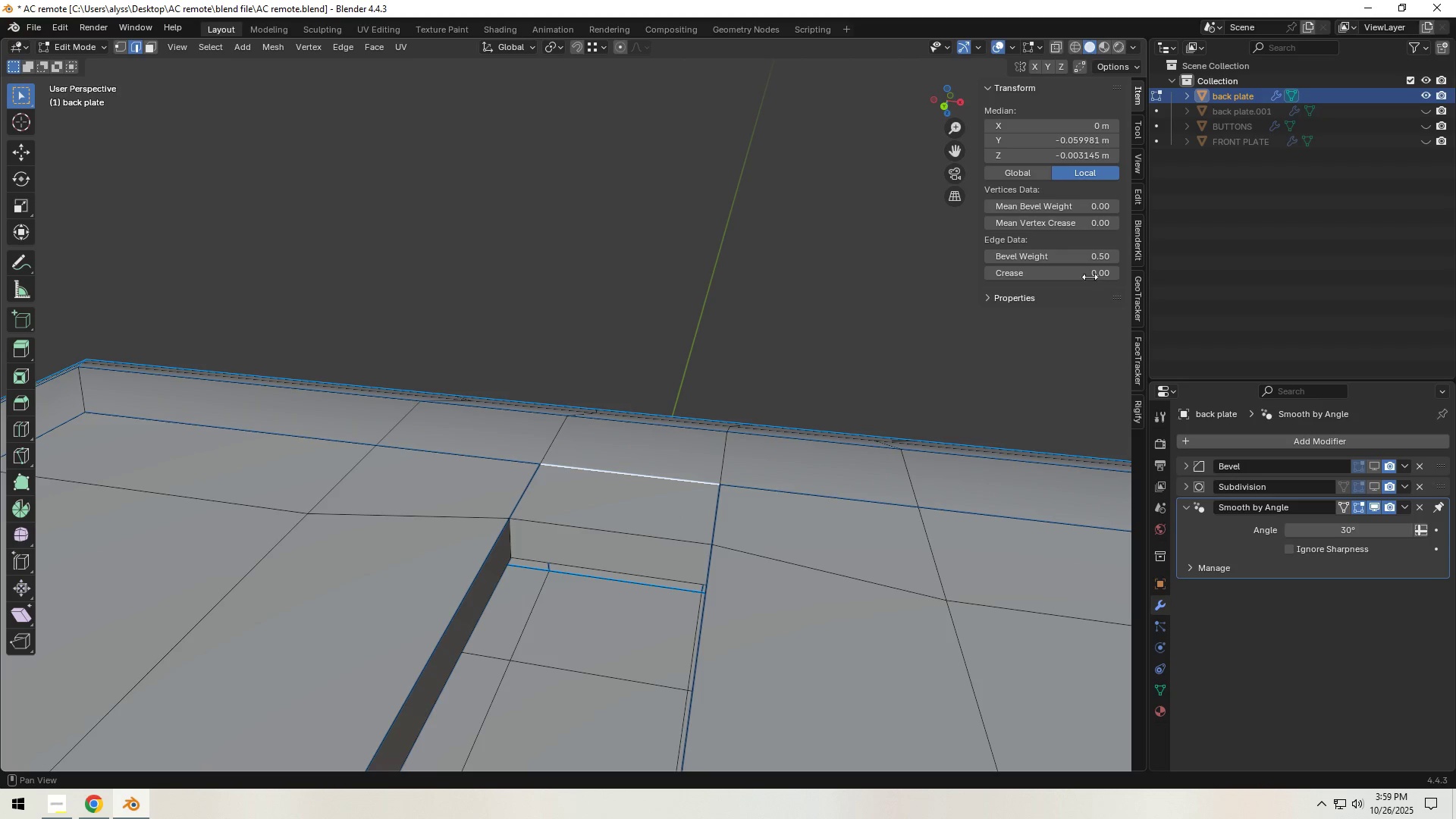 
left_click_drag(start_coordinate=[1095, 255], to_coordinate=[774, 313])
 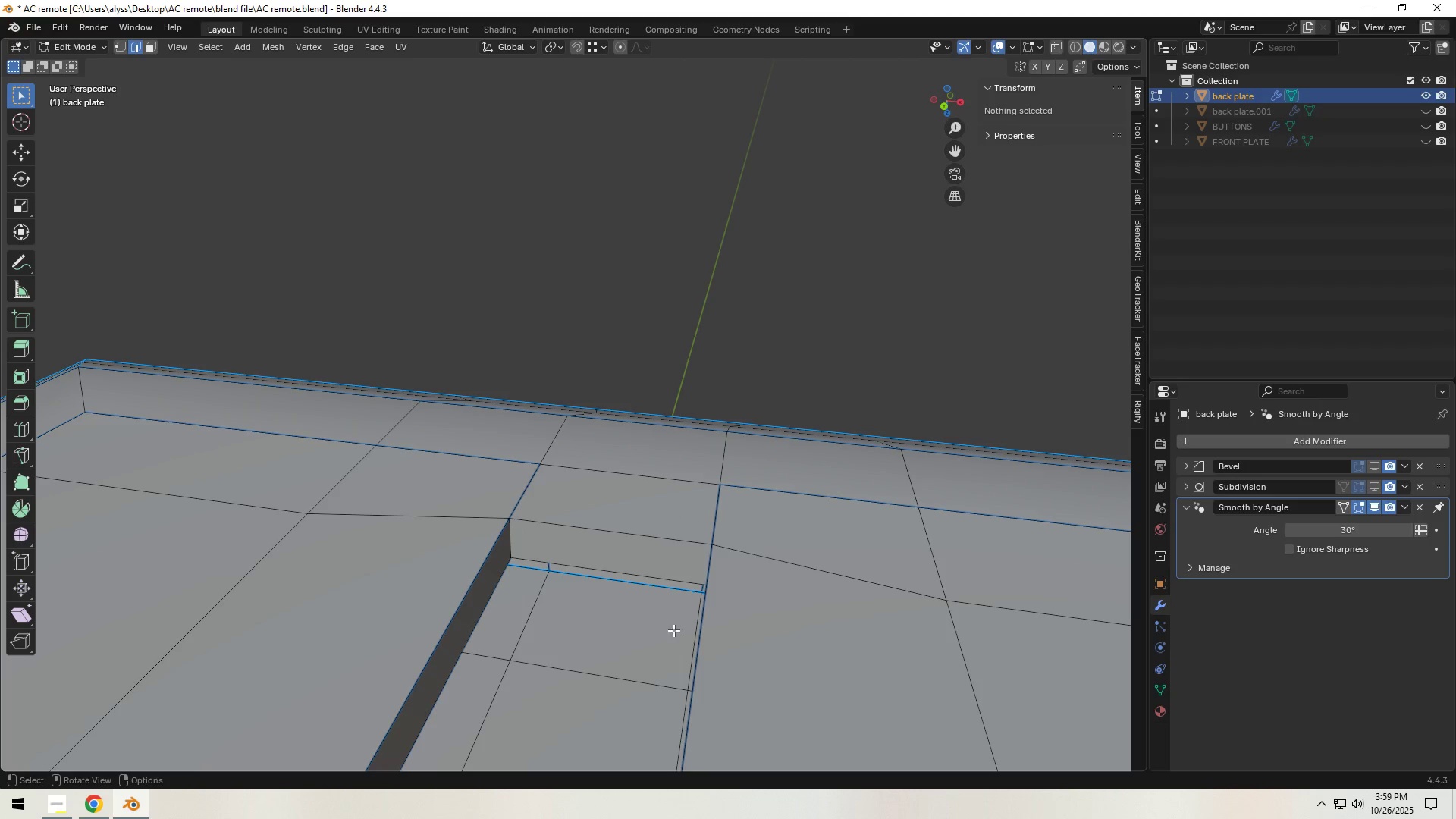 
left_click([639, 532])
 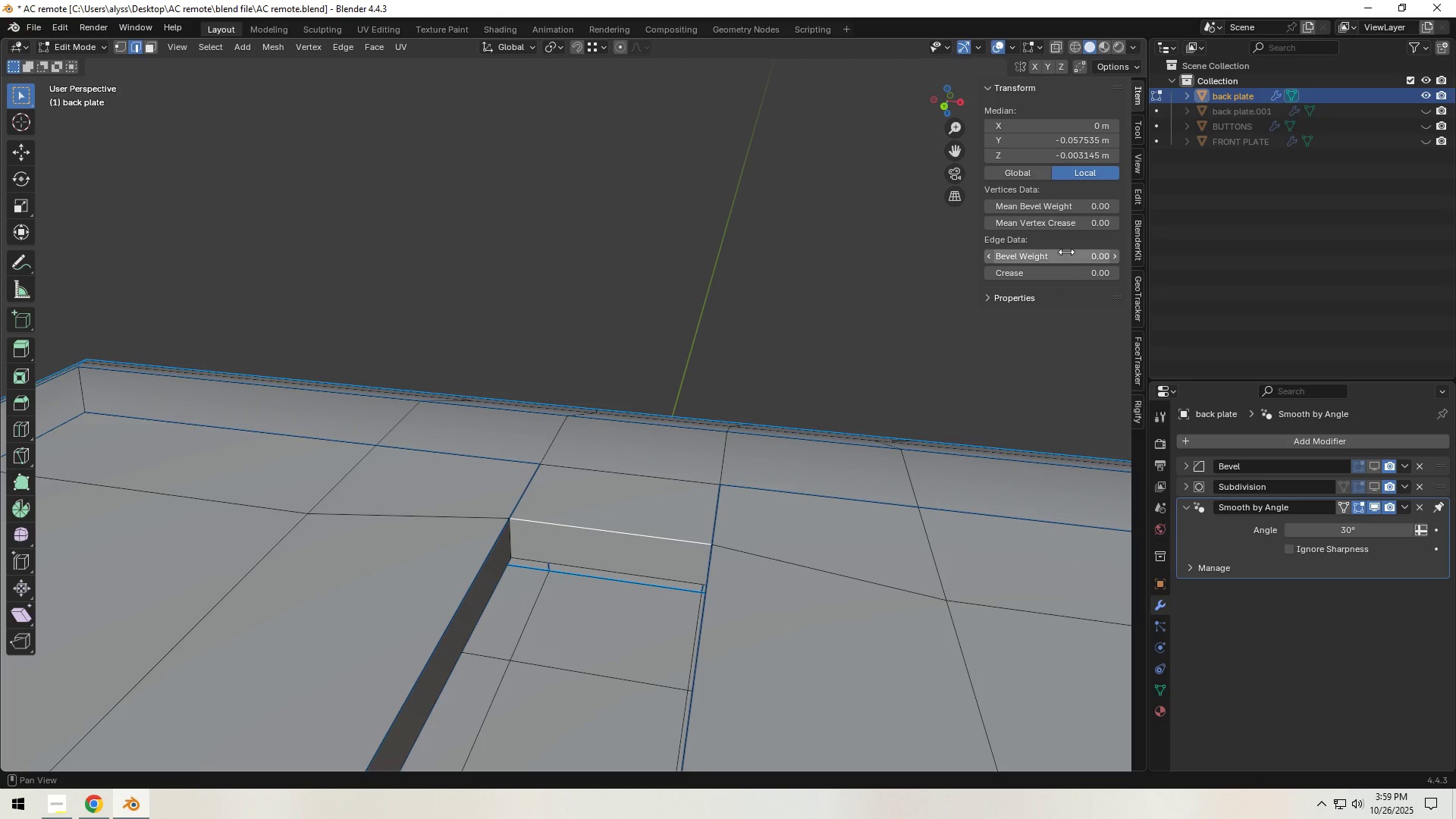 
hold_key(key=ShiftLeft, duration=1.54)
left_click_drag(start_coordinate=[1066, 252], to_coordinate=[1298, 255])
 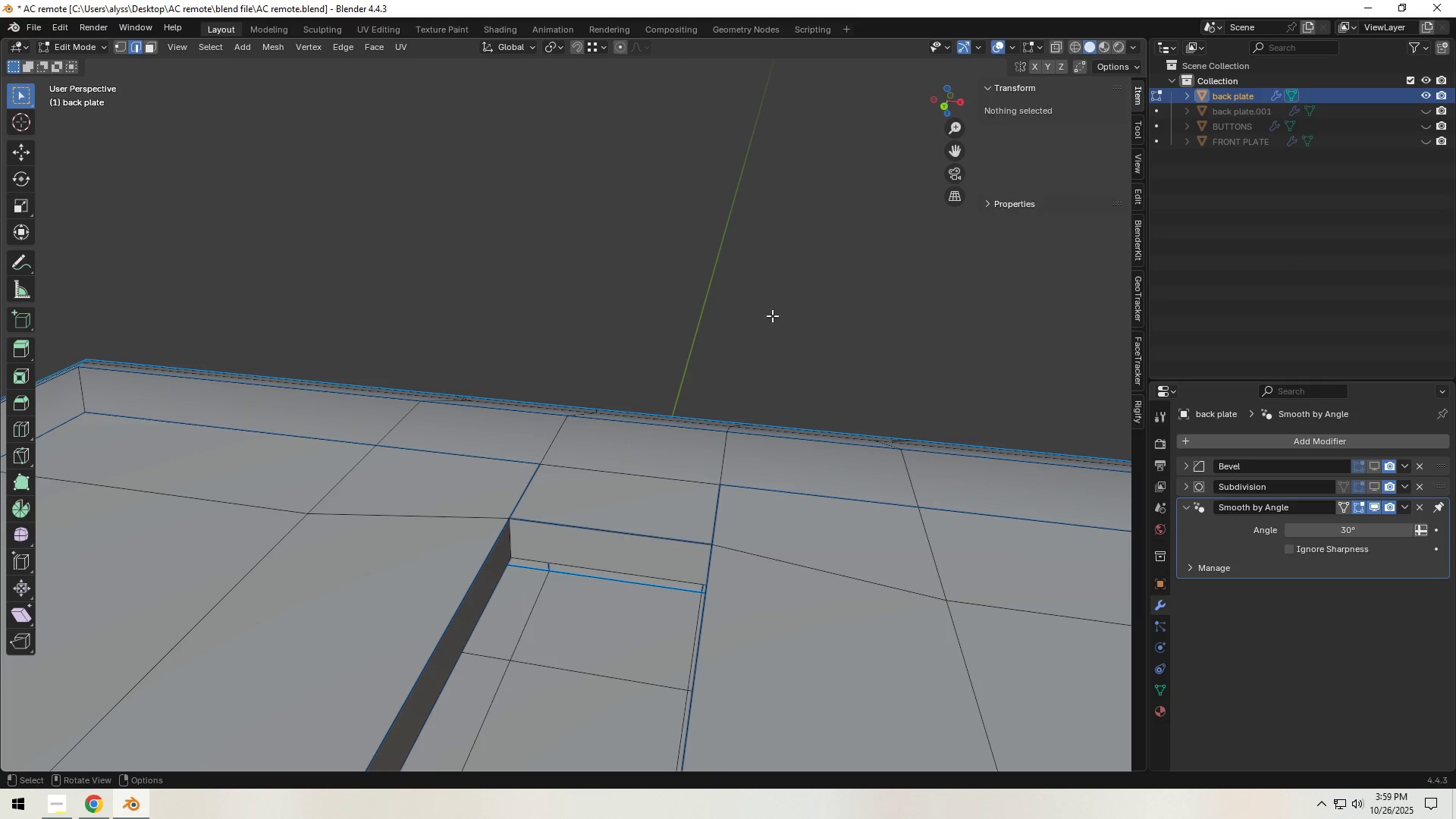 
hold_key(key=ShiftLeft, duration=1.51)
 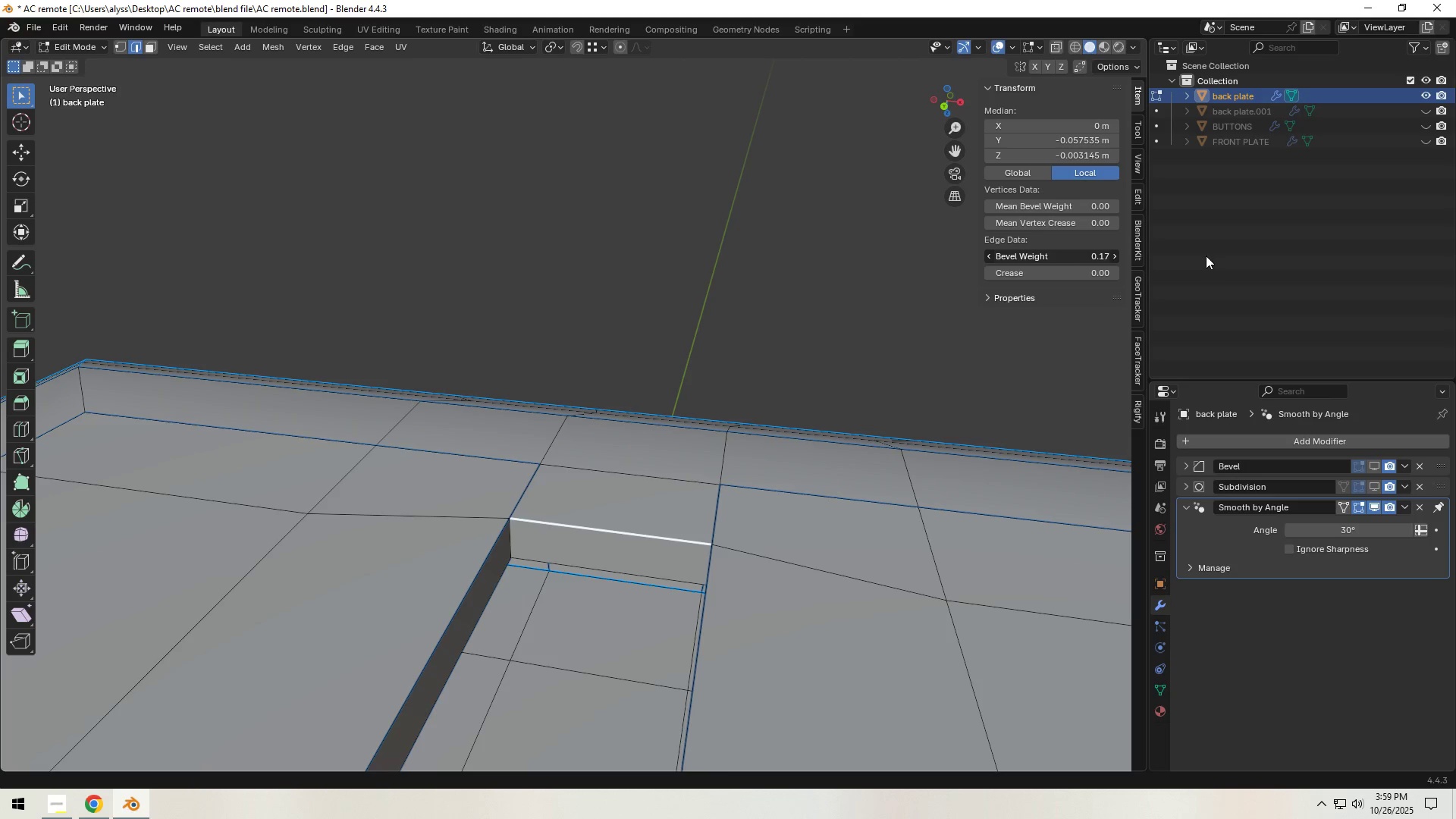 
hold_key(key=ShiftLeft, duration=1.52)
 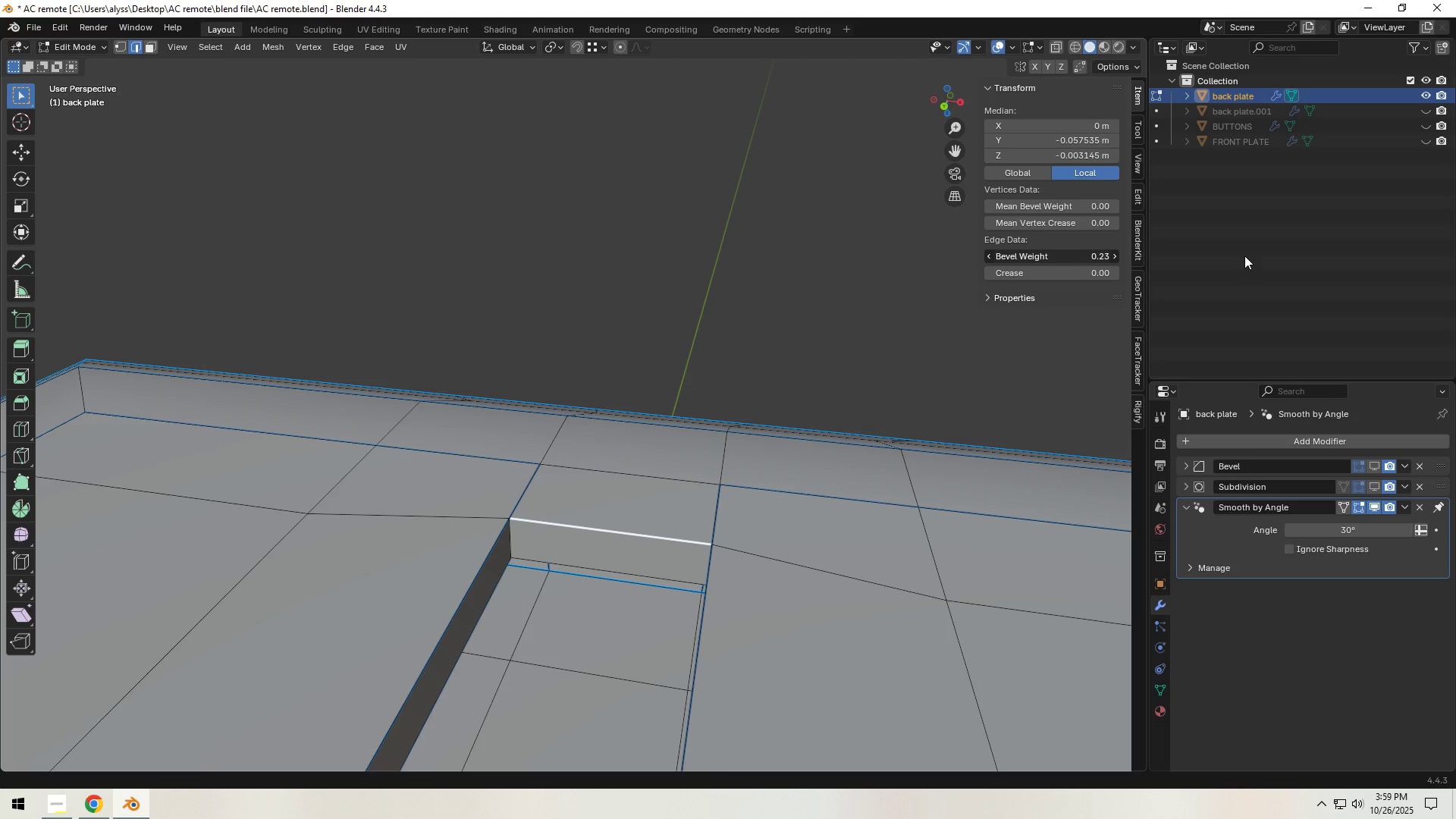 
hold_key(key=ShiftLeft, duration=1.52)
 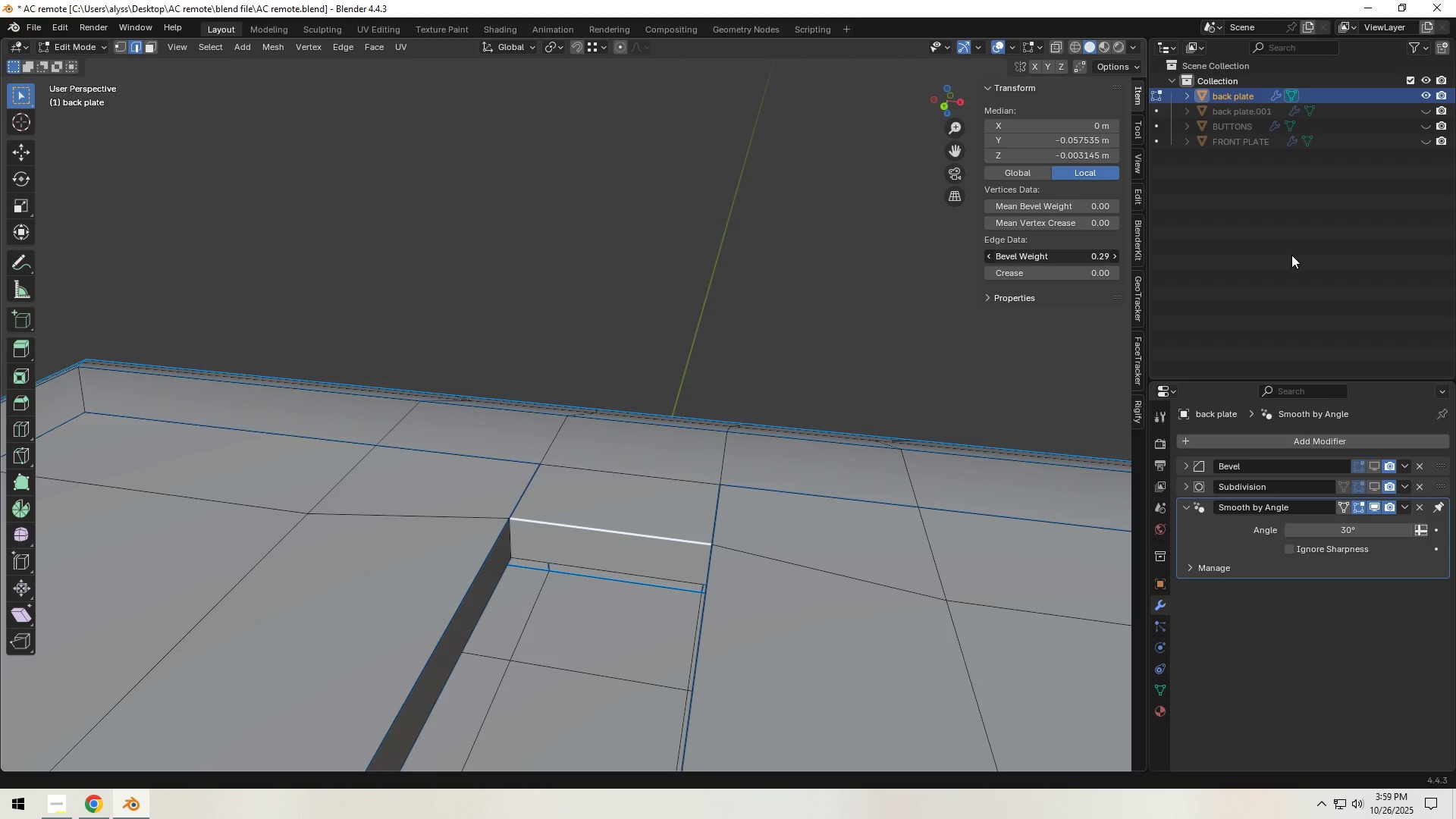 
hold_key(key=ShiftLeft, duration=1.36)
 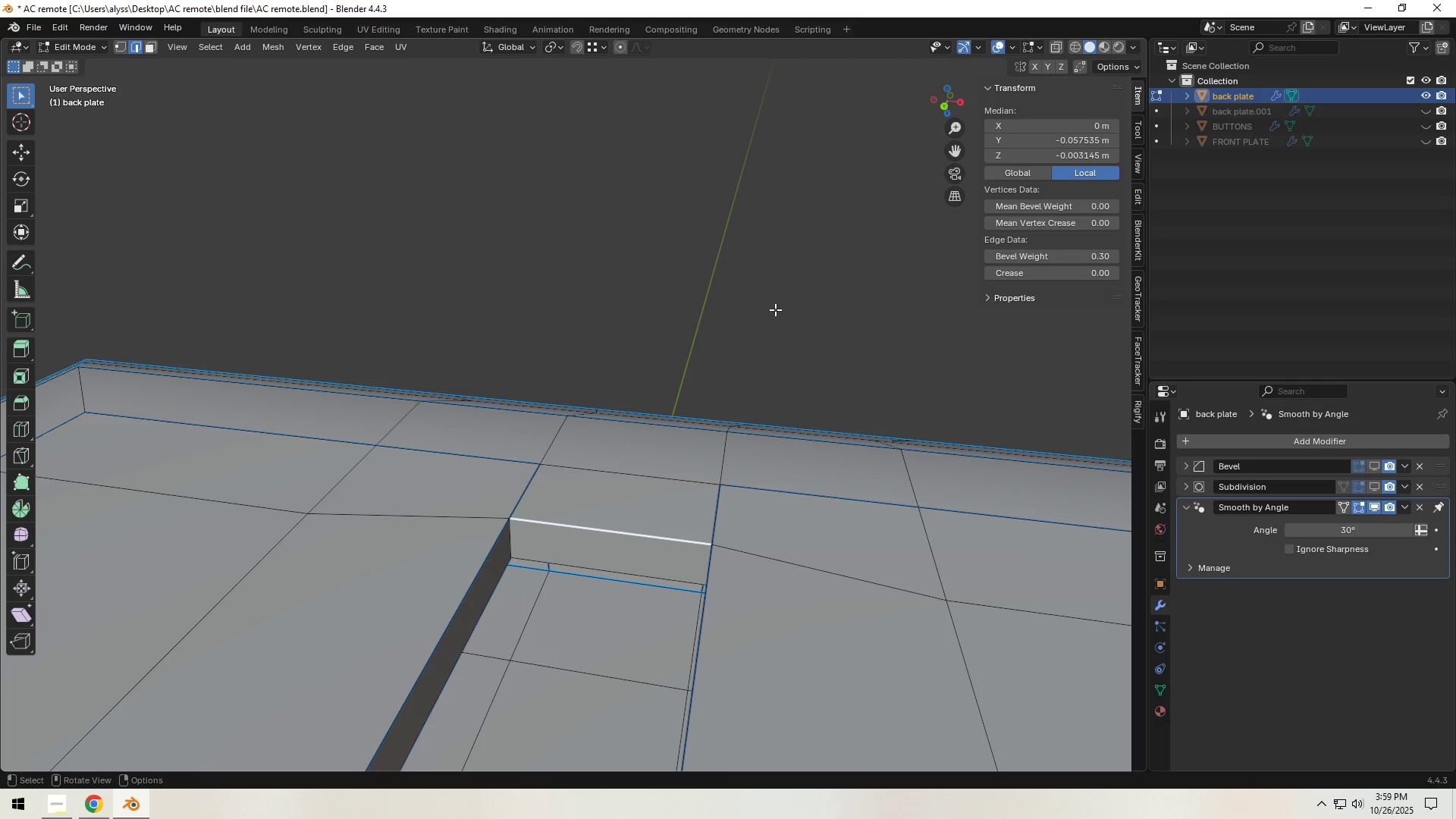 
left_click([772, 310])
 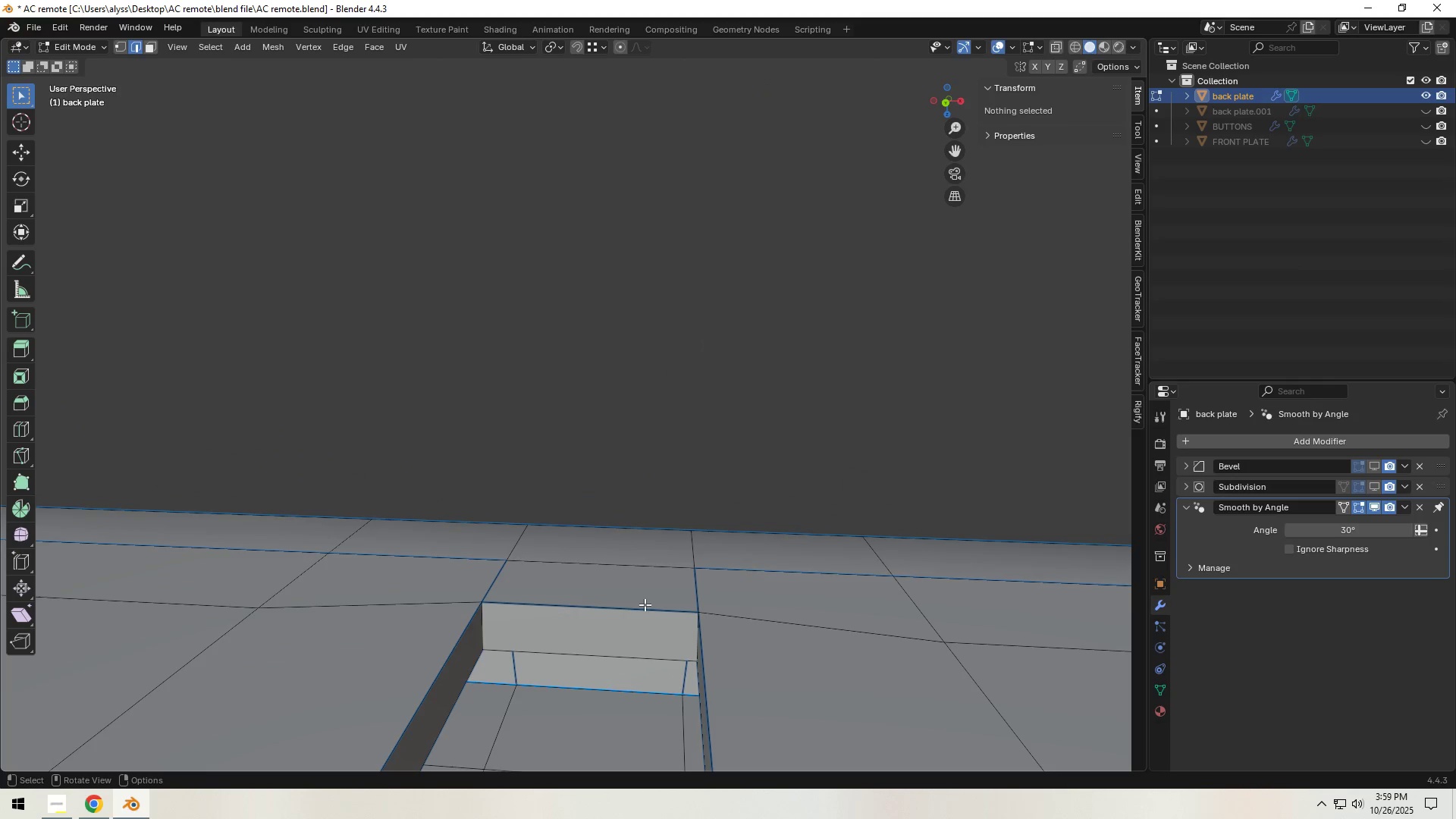 
left_click([609, 657])
 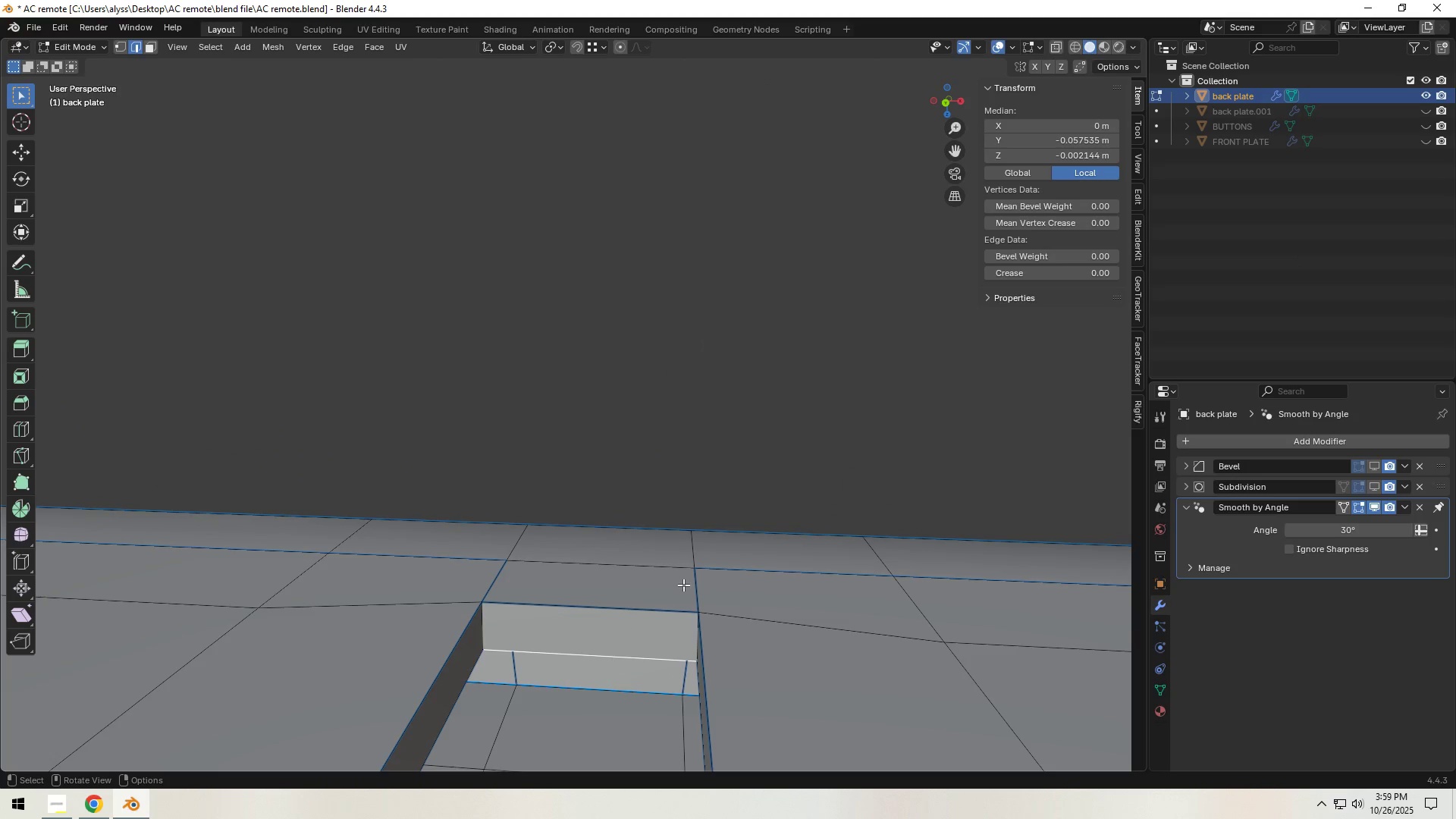 
hold_key(key=ShiftLeft, duration=1.5)
left_click_drag(start_coordinate=[1075, 255], to_coordinate=[150, 286])
 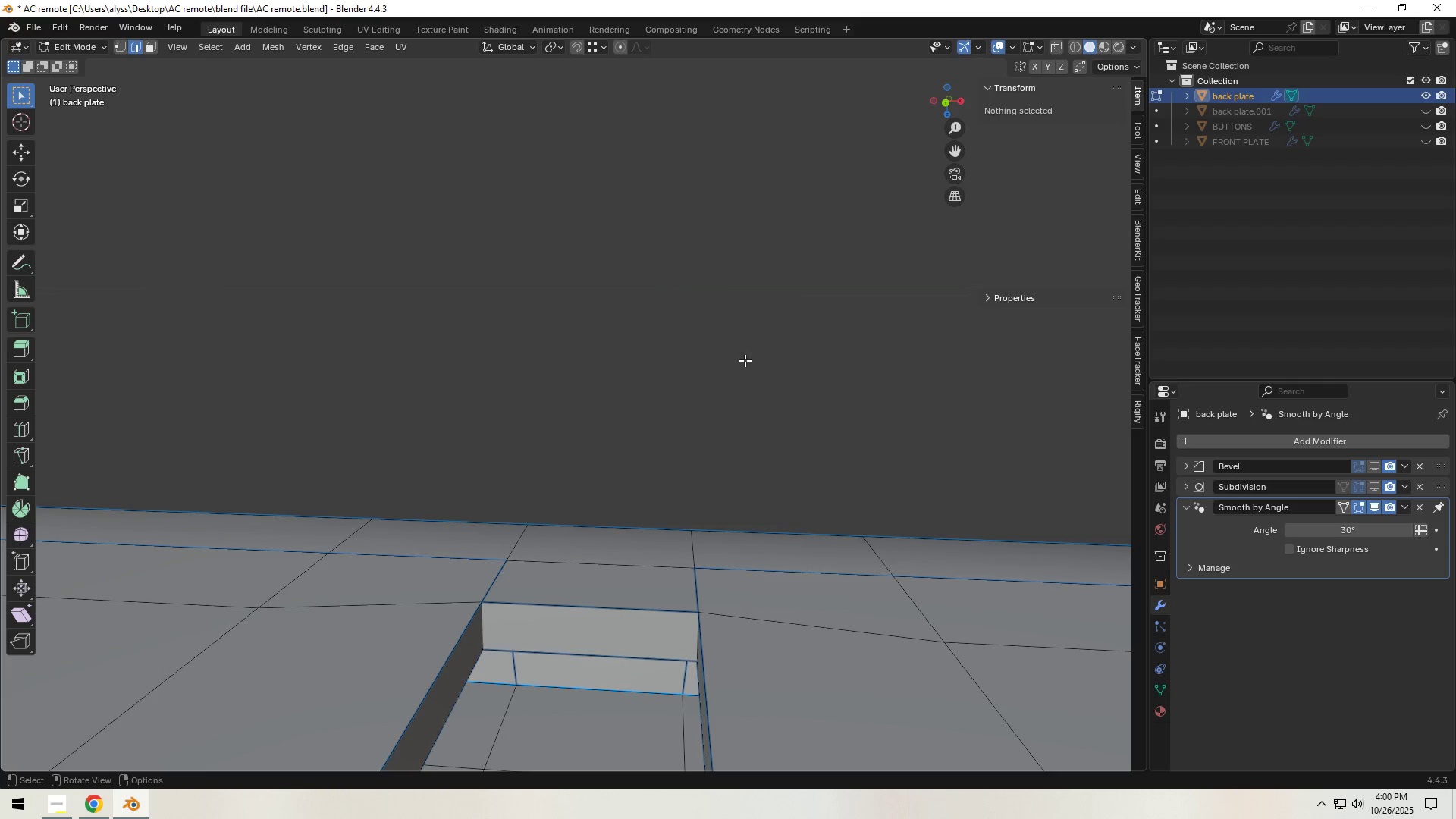 
hold_key(key=ShiftLeft, duration=1.51)
 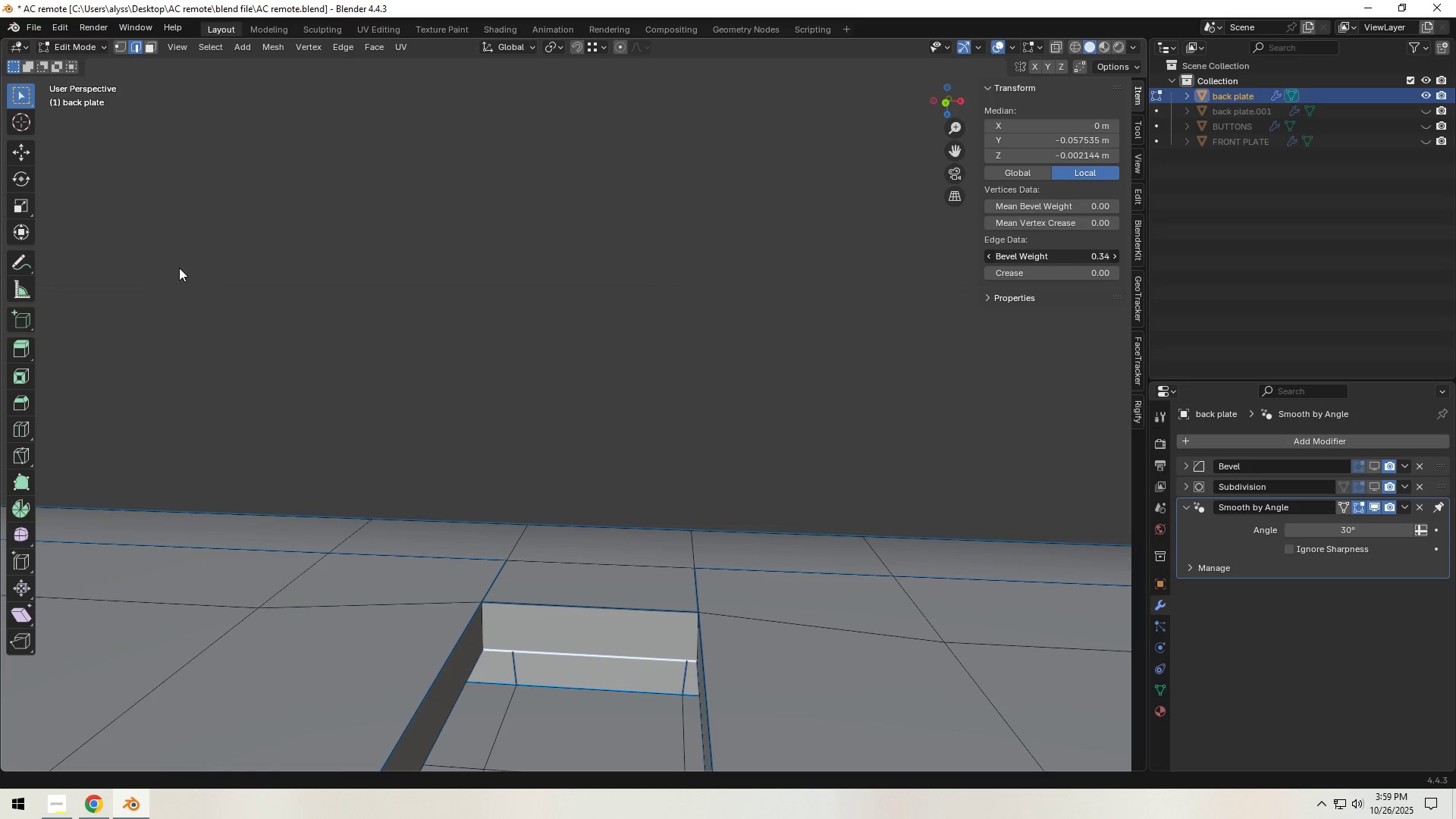 
hold_key(key=ShiftLeft, duration=1.52)
 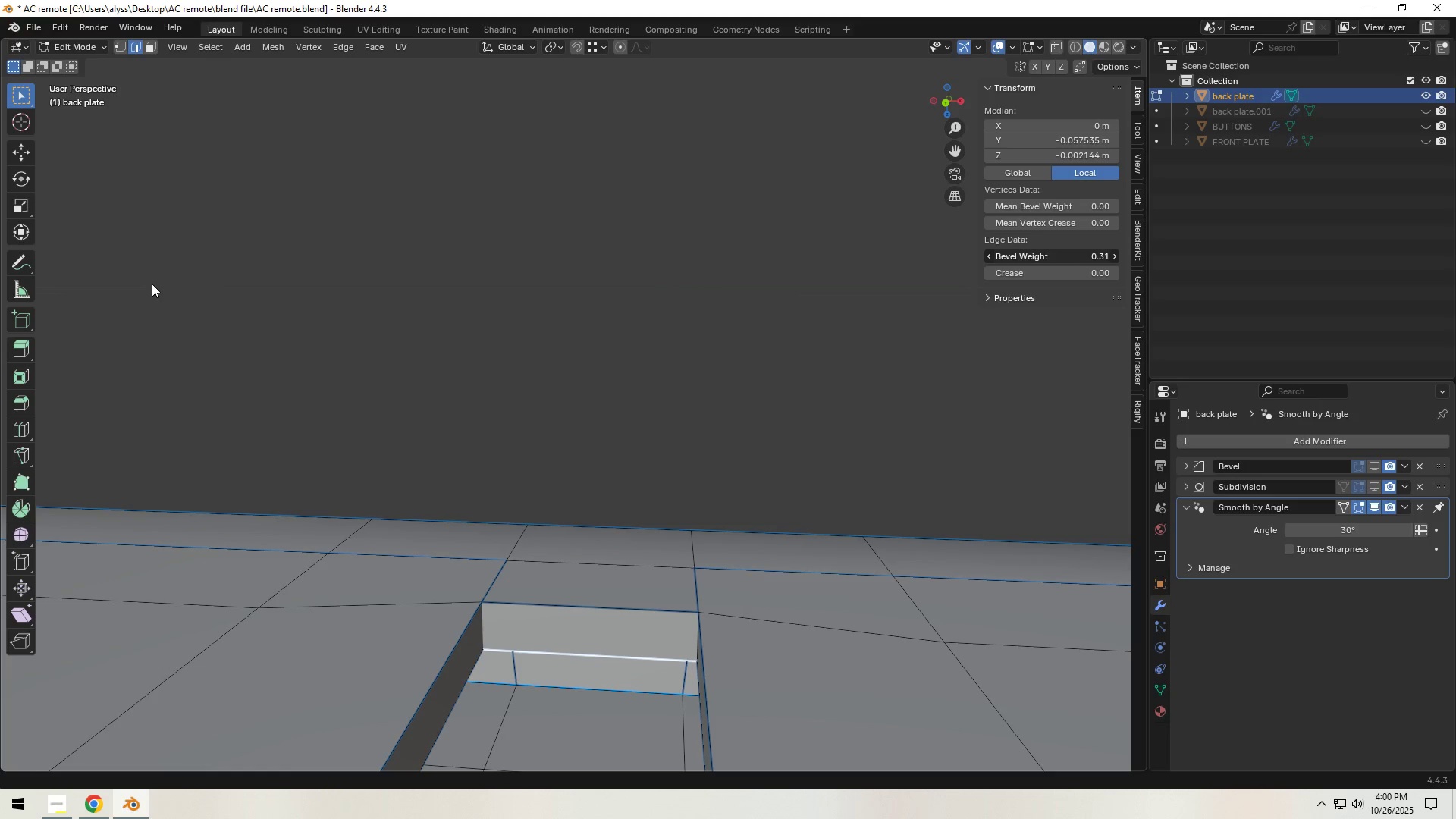 
hold_key(key=ShiftLeft, duration=1.09)
 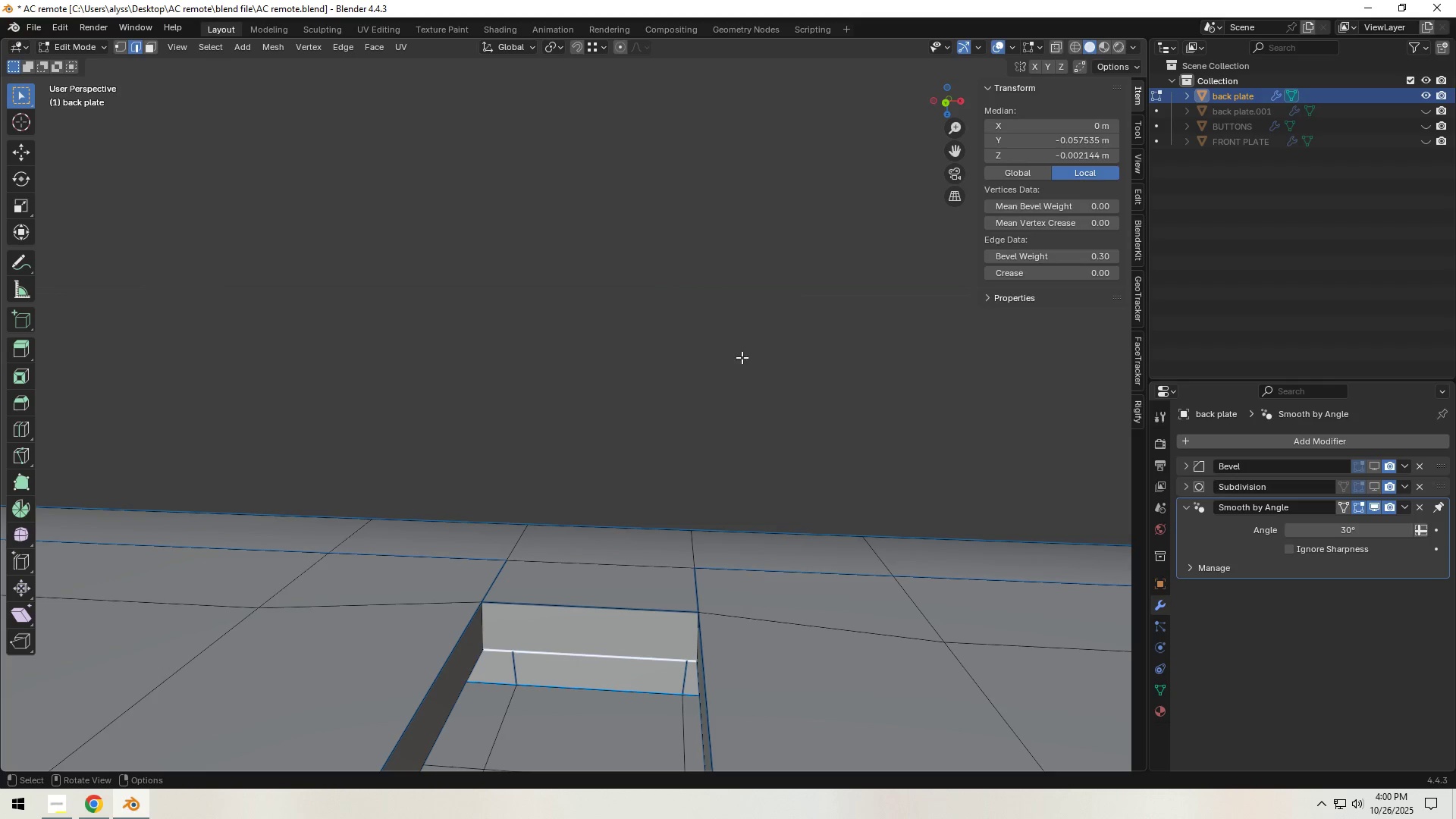 
left_click([739, 358])
 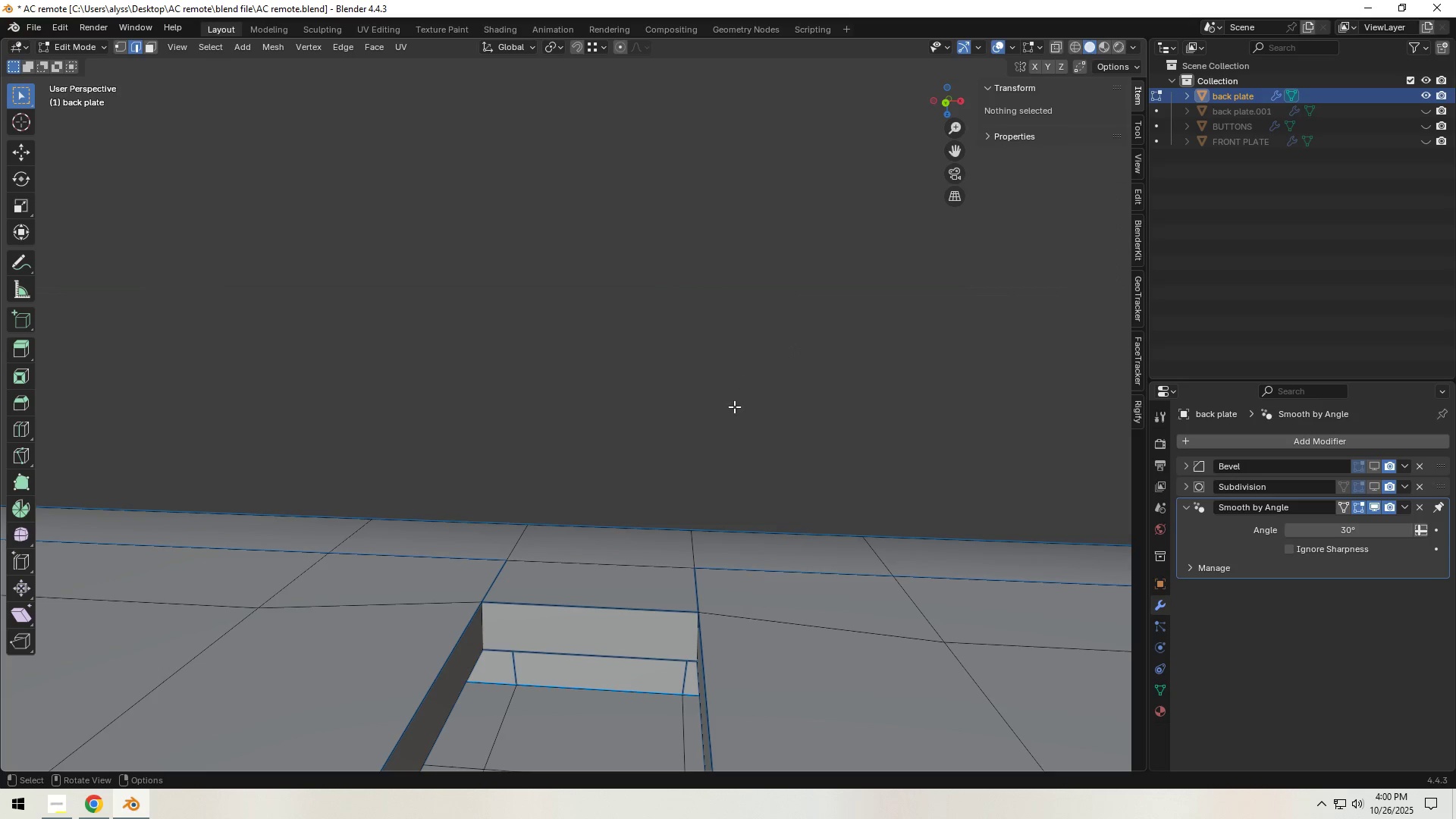 
scroll: coordinate [727, 461], scroll_direction: down, amount: 3.0
 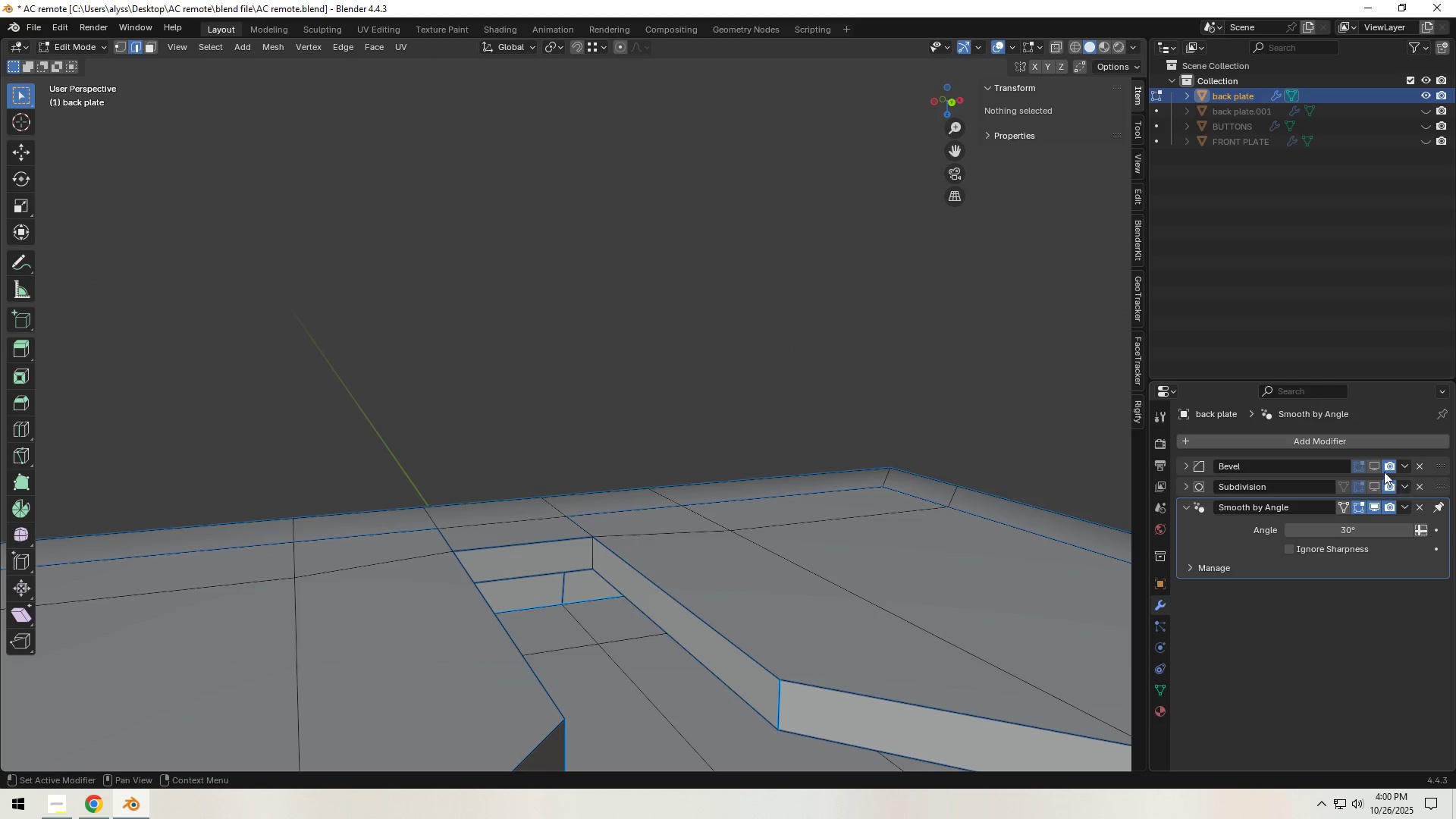 
left_click([1379, 463])
 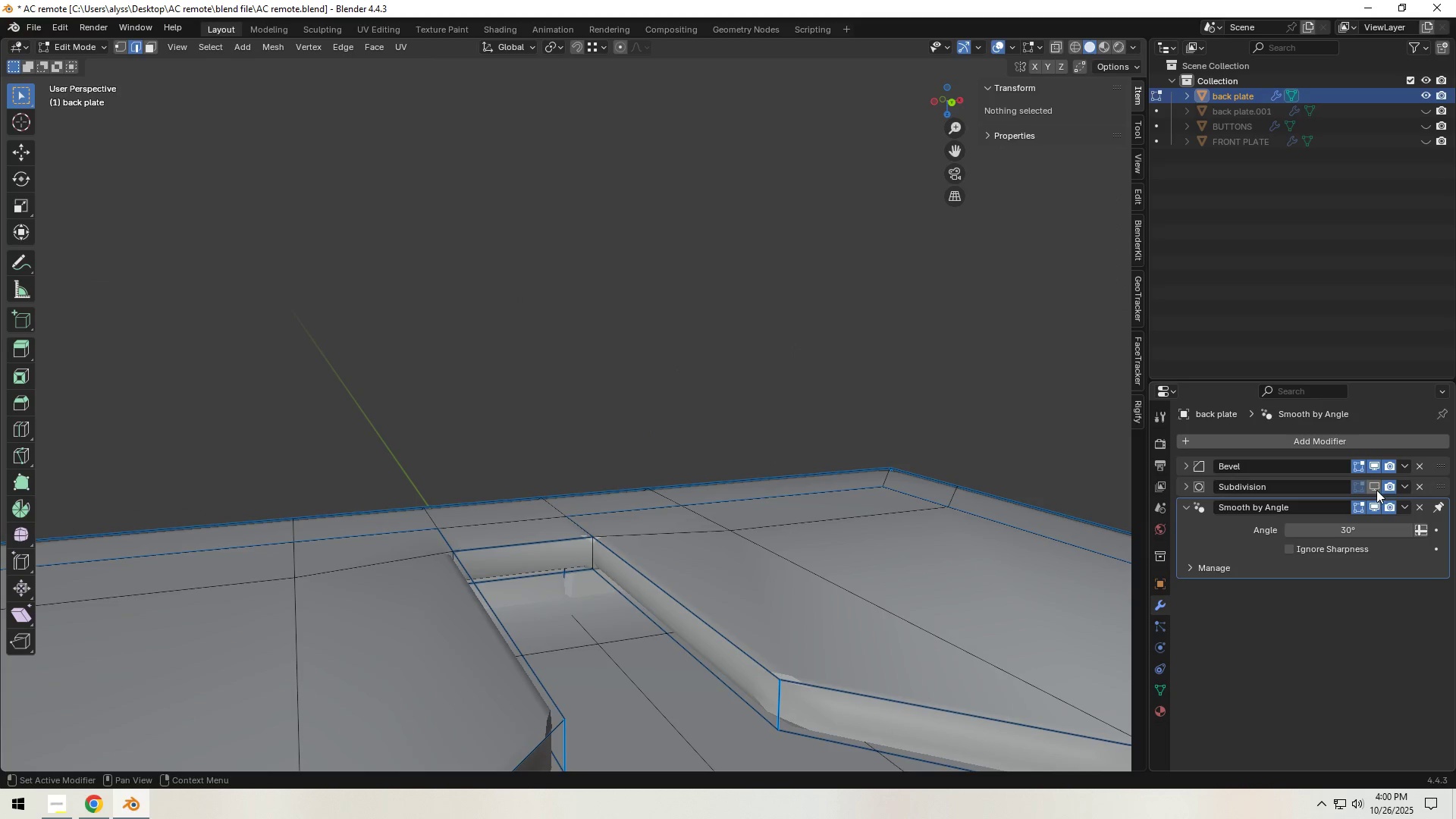 
left_click([1376, 490])
 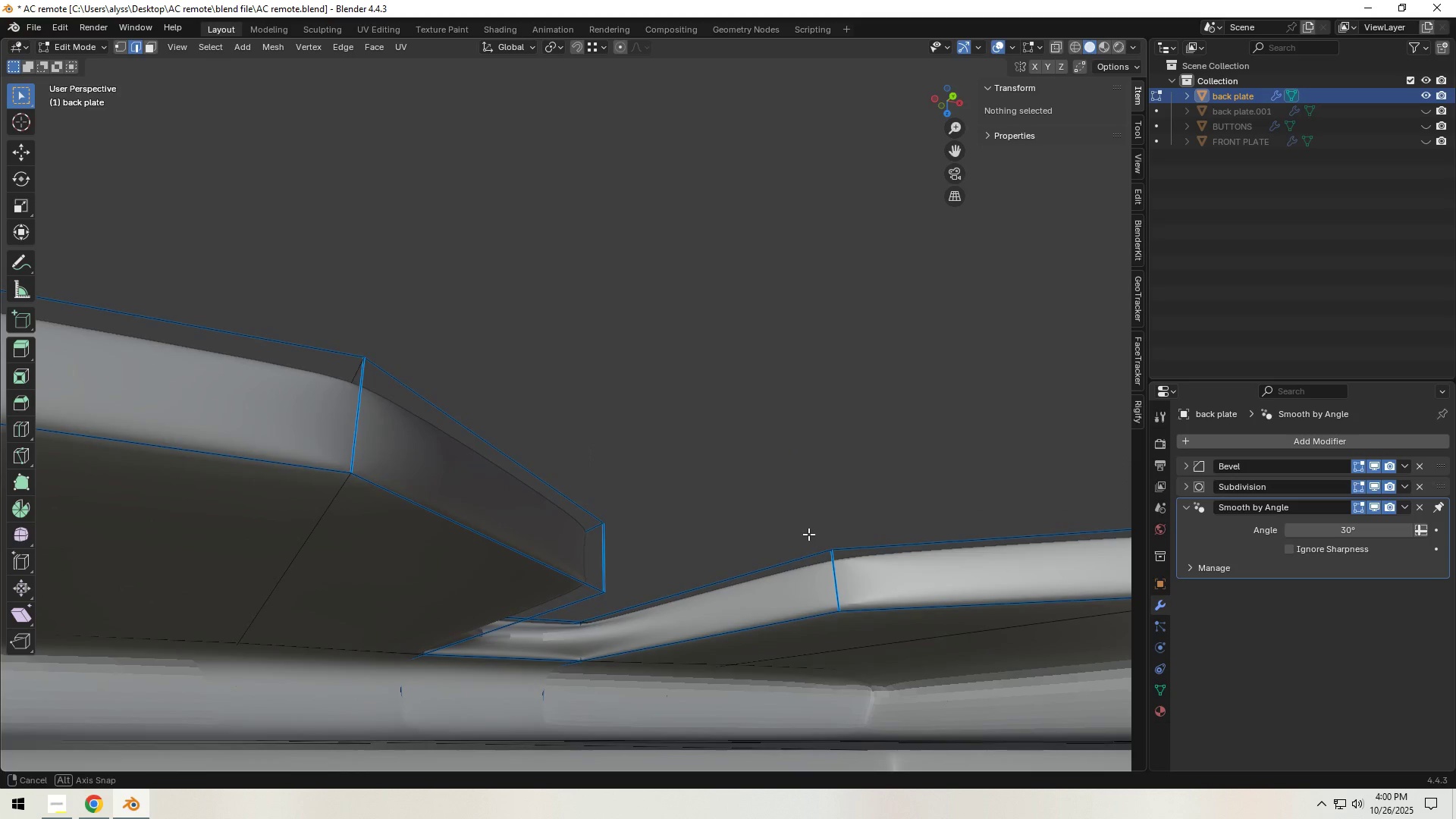 
wait(7.33)
 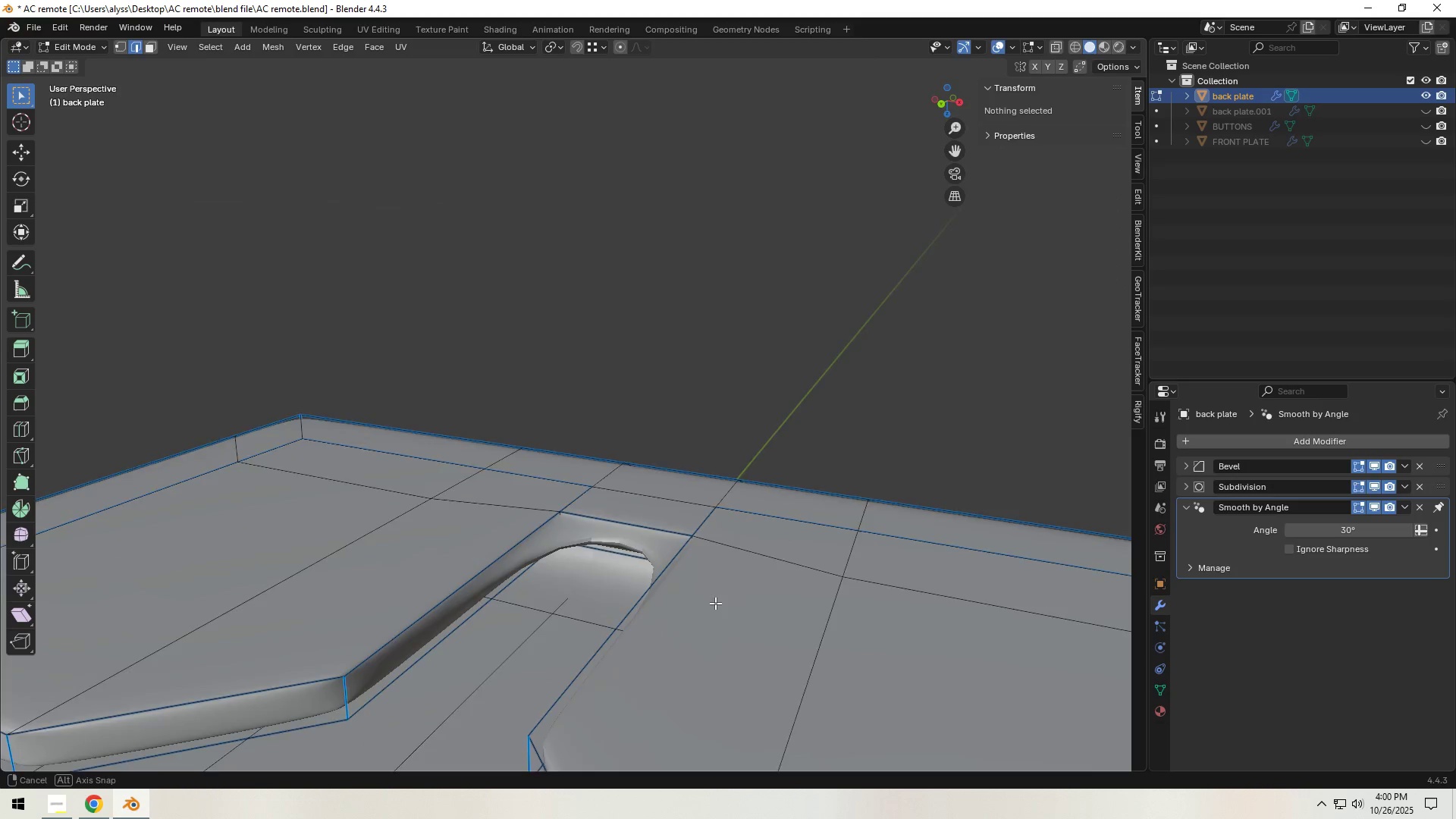 
scroll: coordinate [666, 625], scroll_direction: up, amount: 2.0
 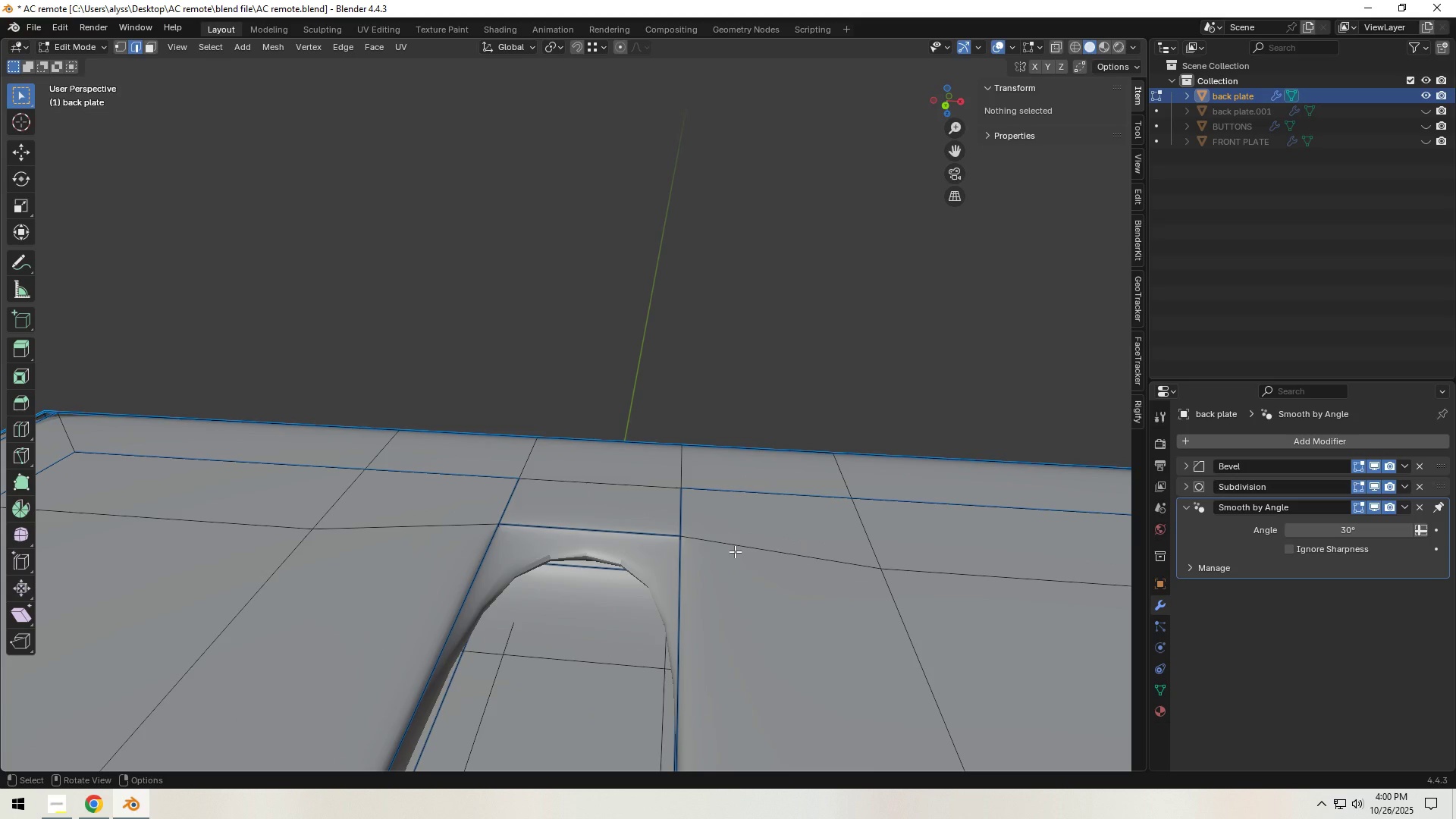 
left_click([735, 551])
 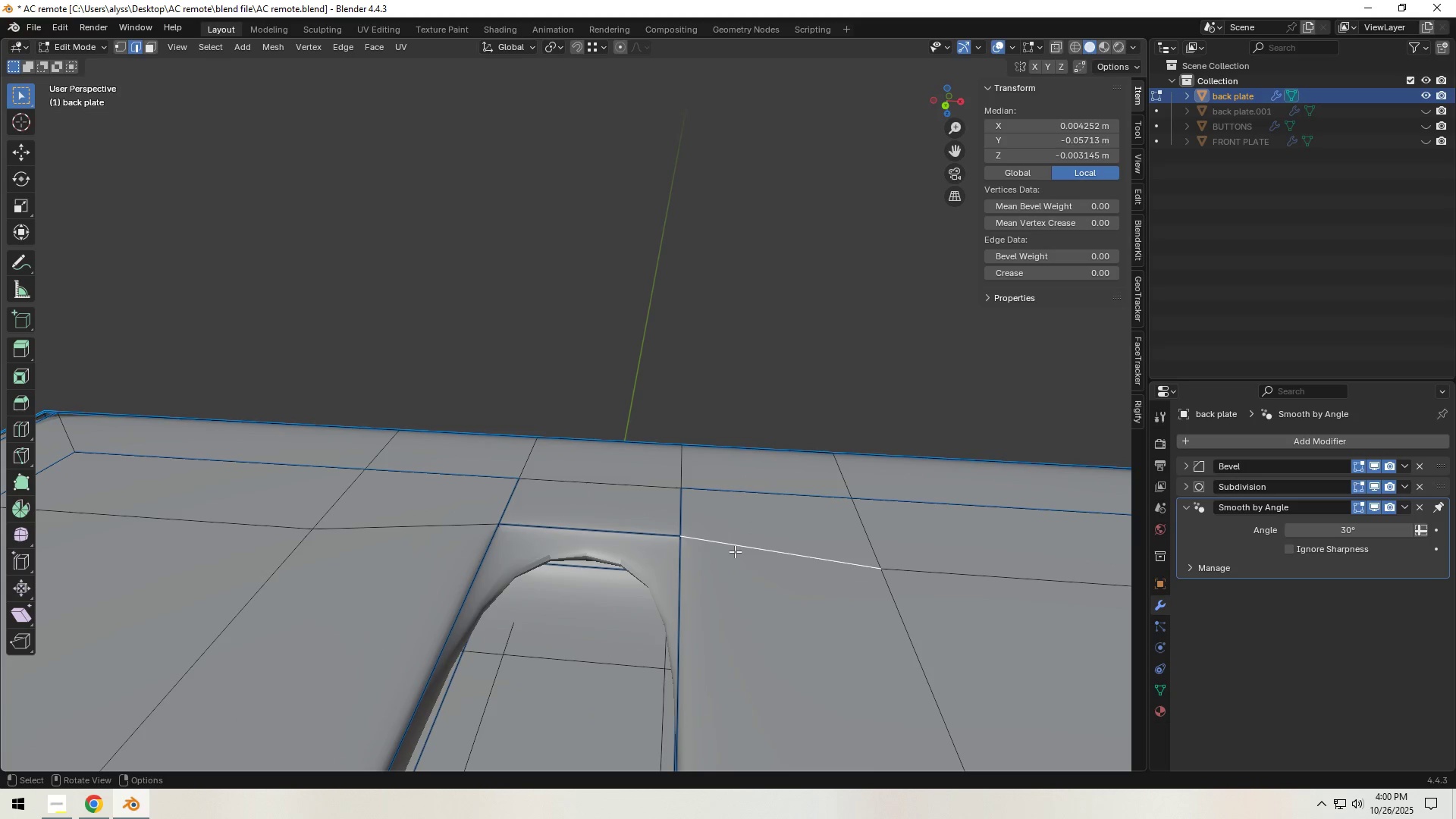 
hold_key(key=ShiftLeft, duration=0.76)
left_click([457, 544])
 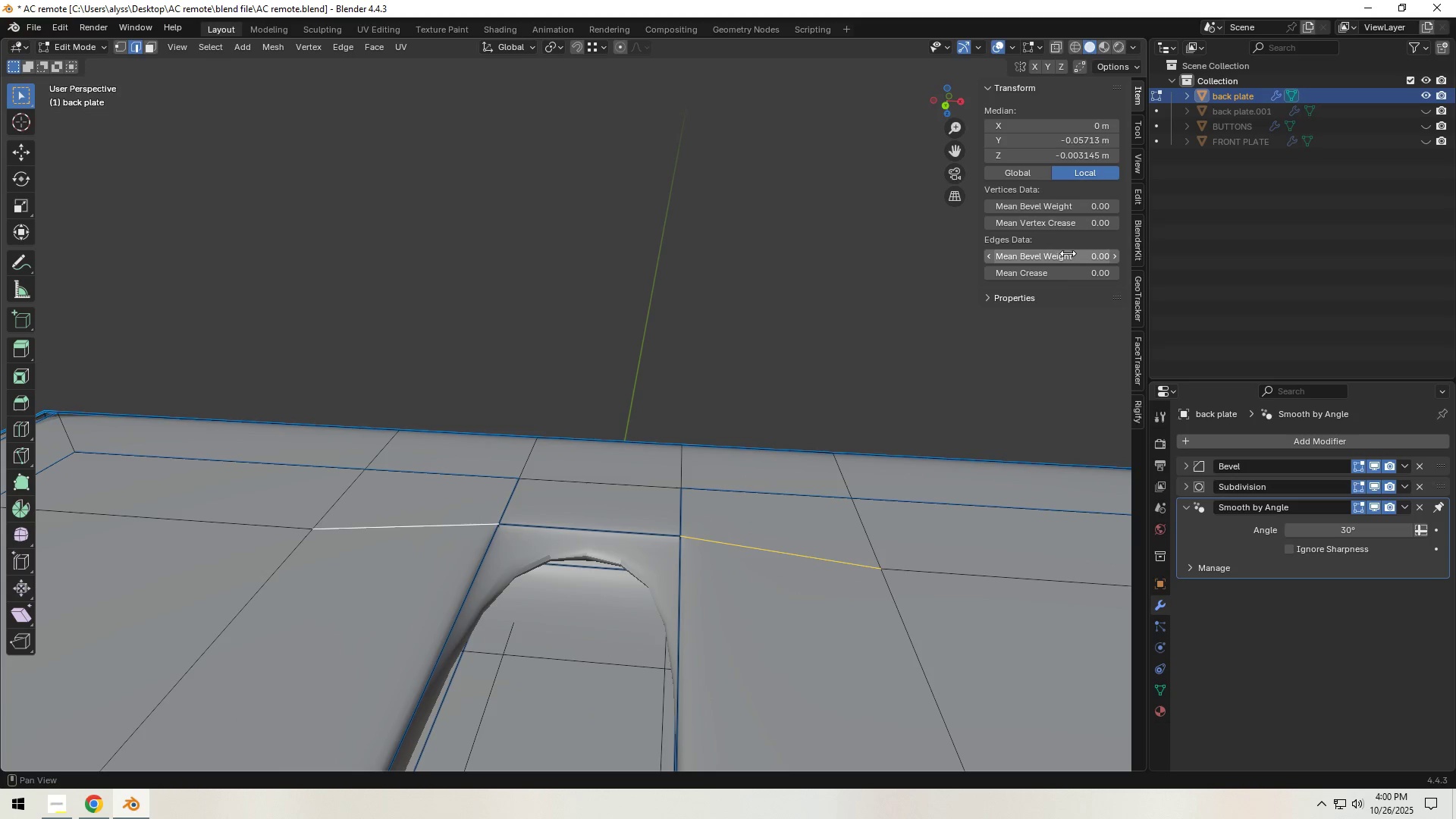 
left_click([685, 518])
 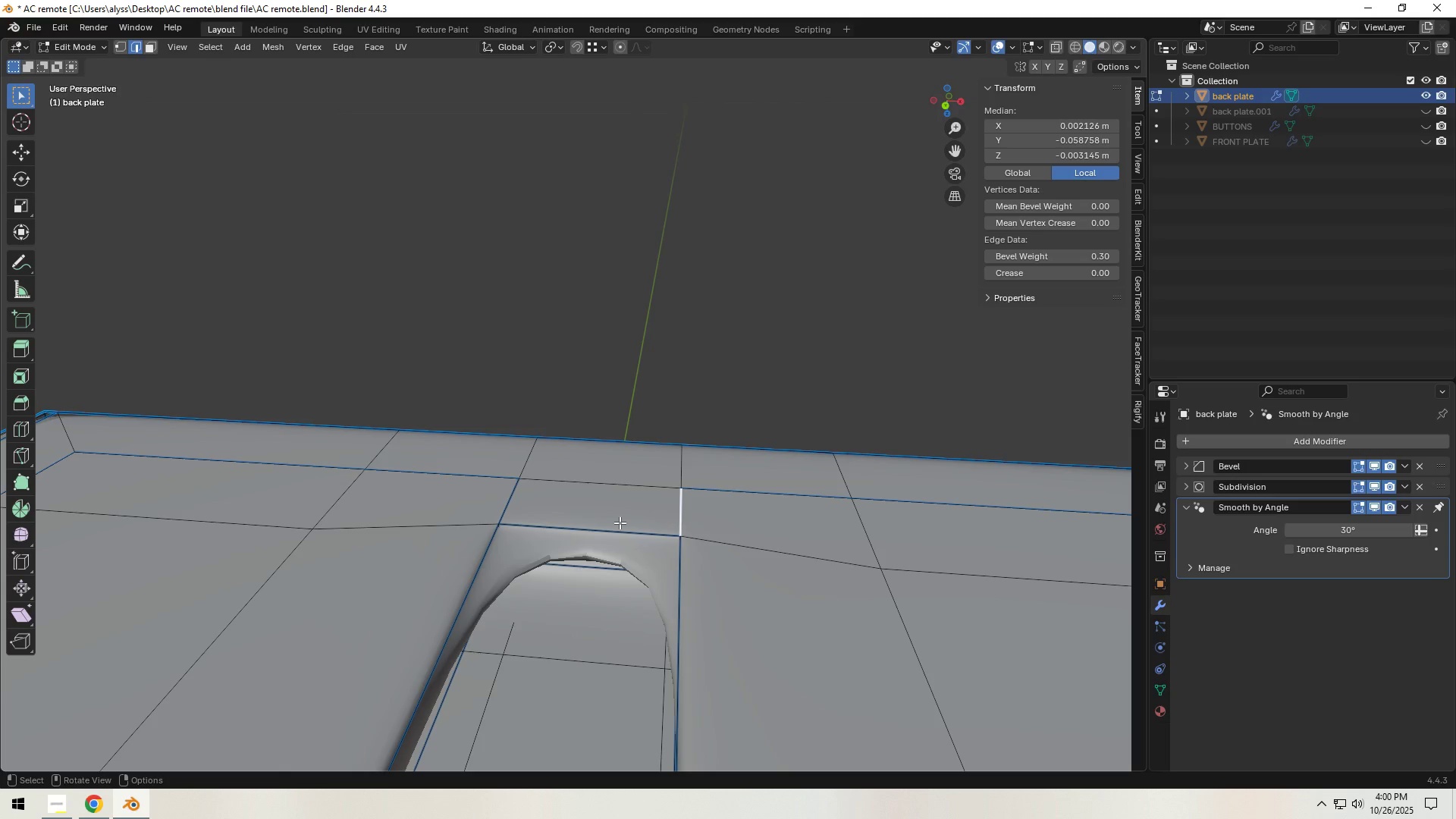 
hold_key(key=ShiftLeft, duration=0.66)
left_click([509, 505])
 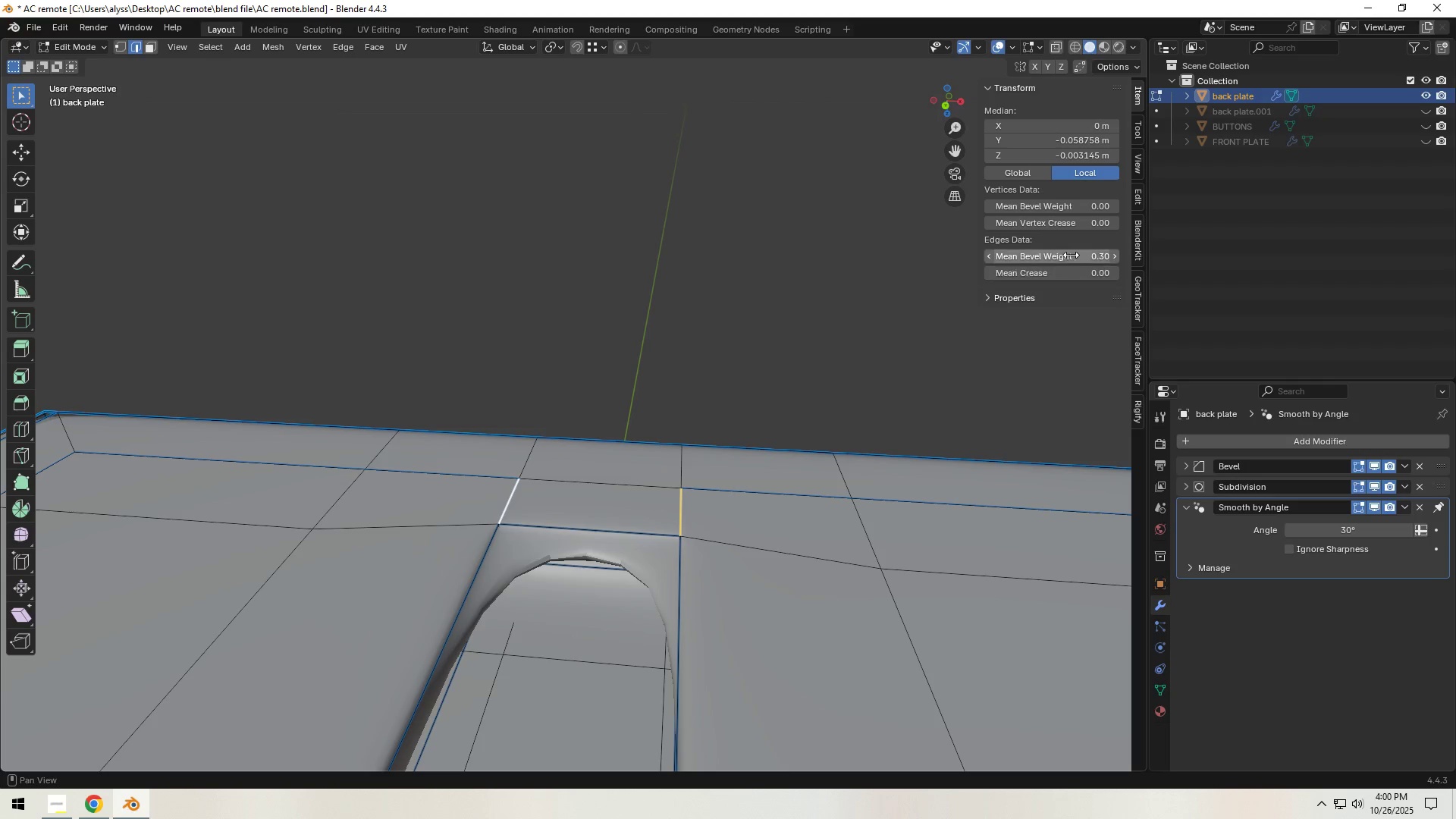 
left_click_drag(start_coordinate=[1074, 253], to_coordinate=[830, 296])
 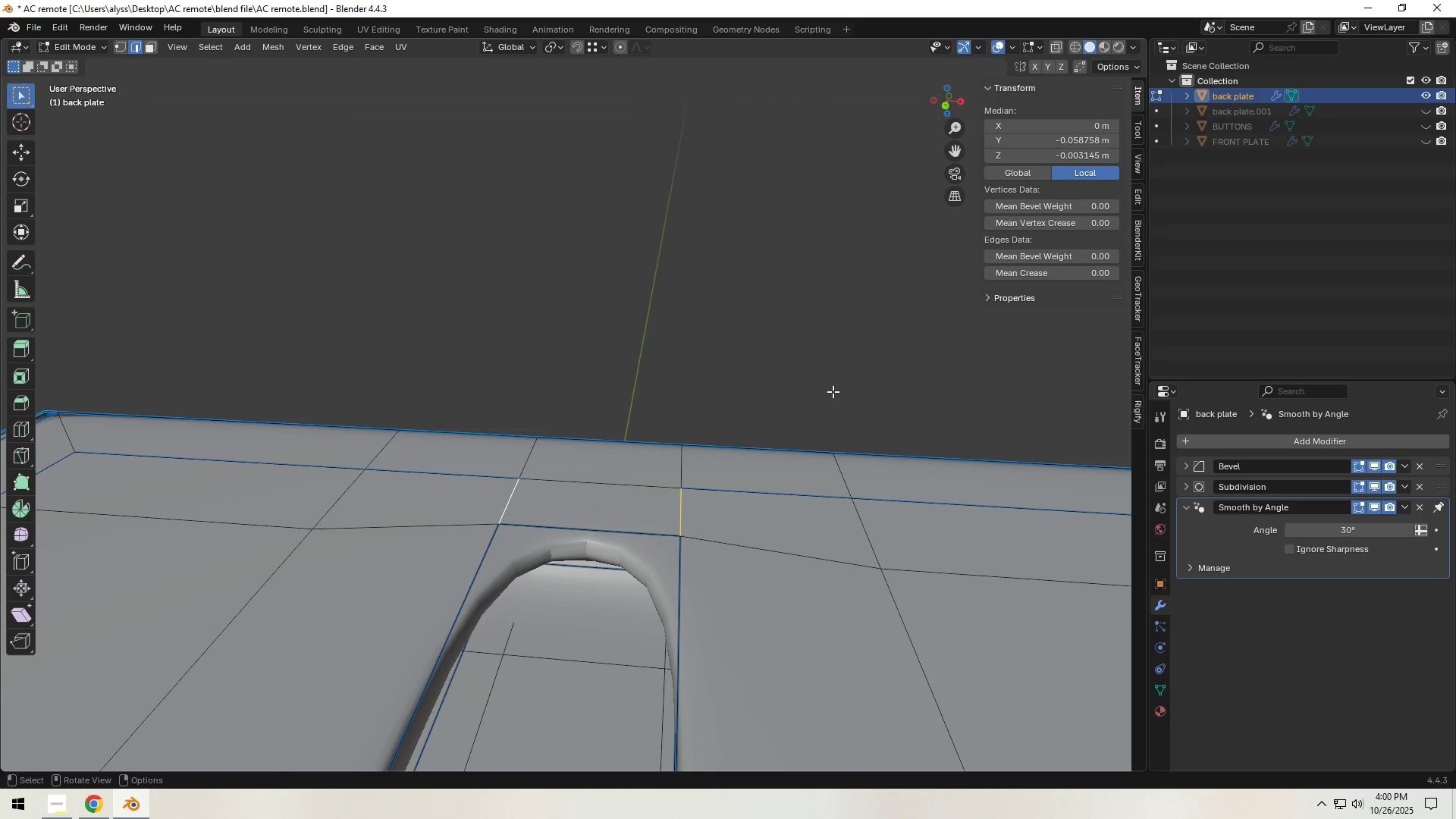 
scroll: coordinate [793, 441], scroll_direction: down, amount: 10.0
 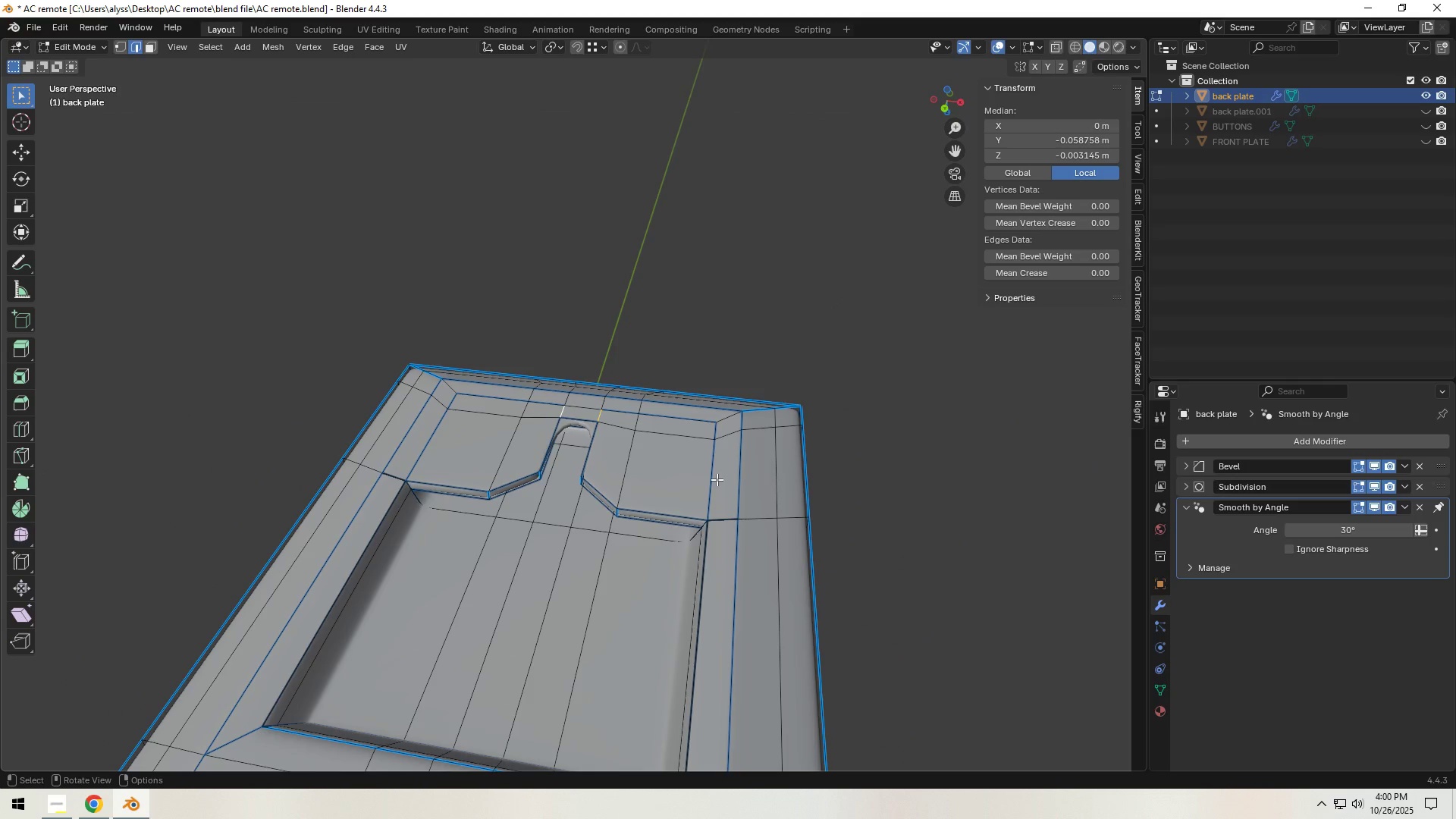 
scroll: coordinate [715, 479], scroll_direction: up, amount: 3.0
 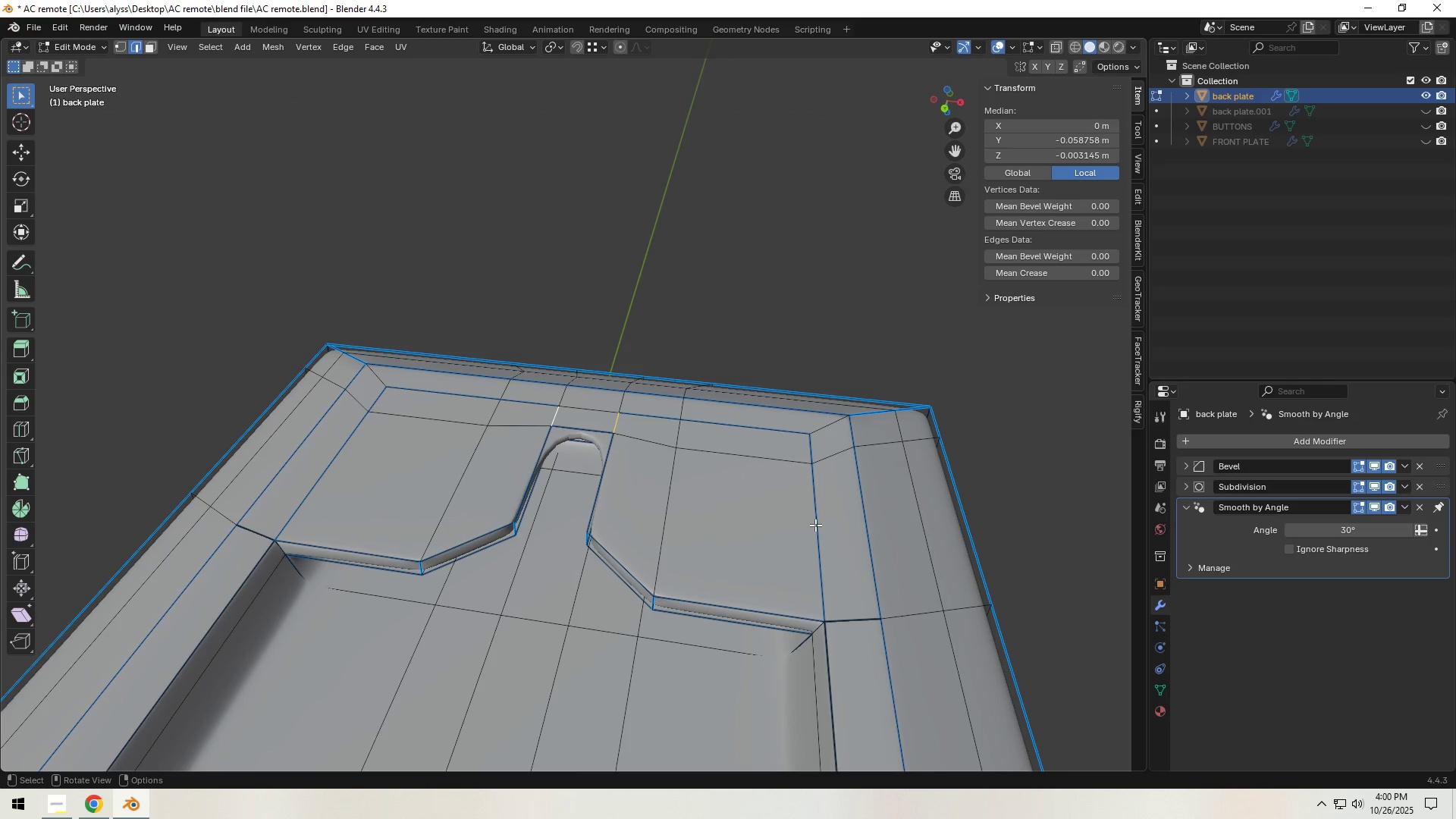 
left_click([816, 524])
 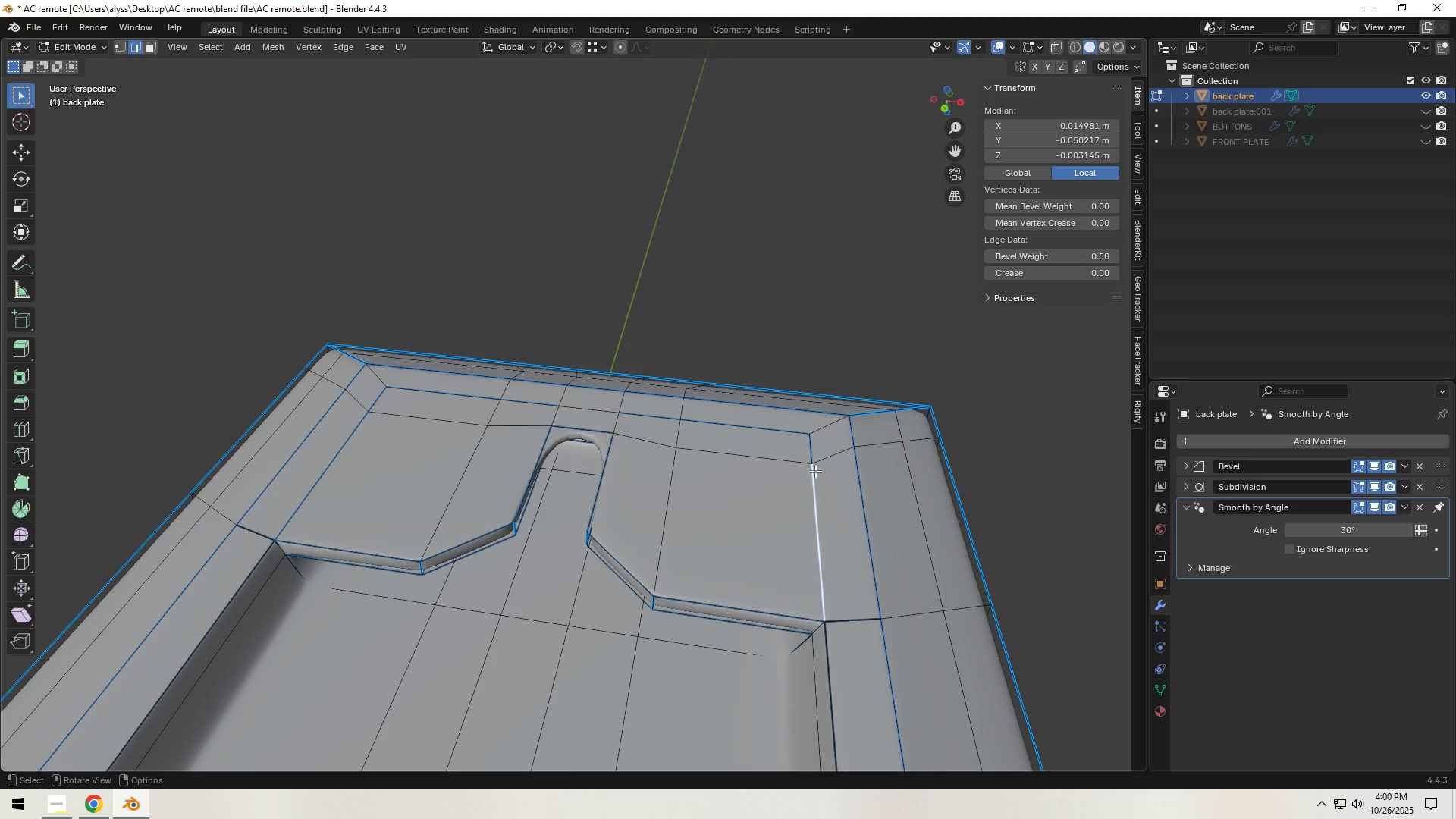 
hold_key(key=ShiftLeft, duration=1.54)
left_click([814, 449])
 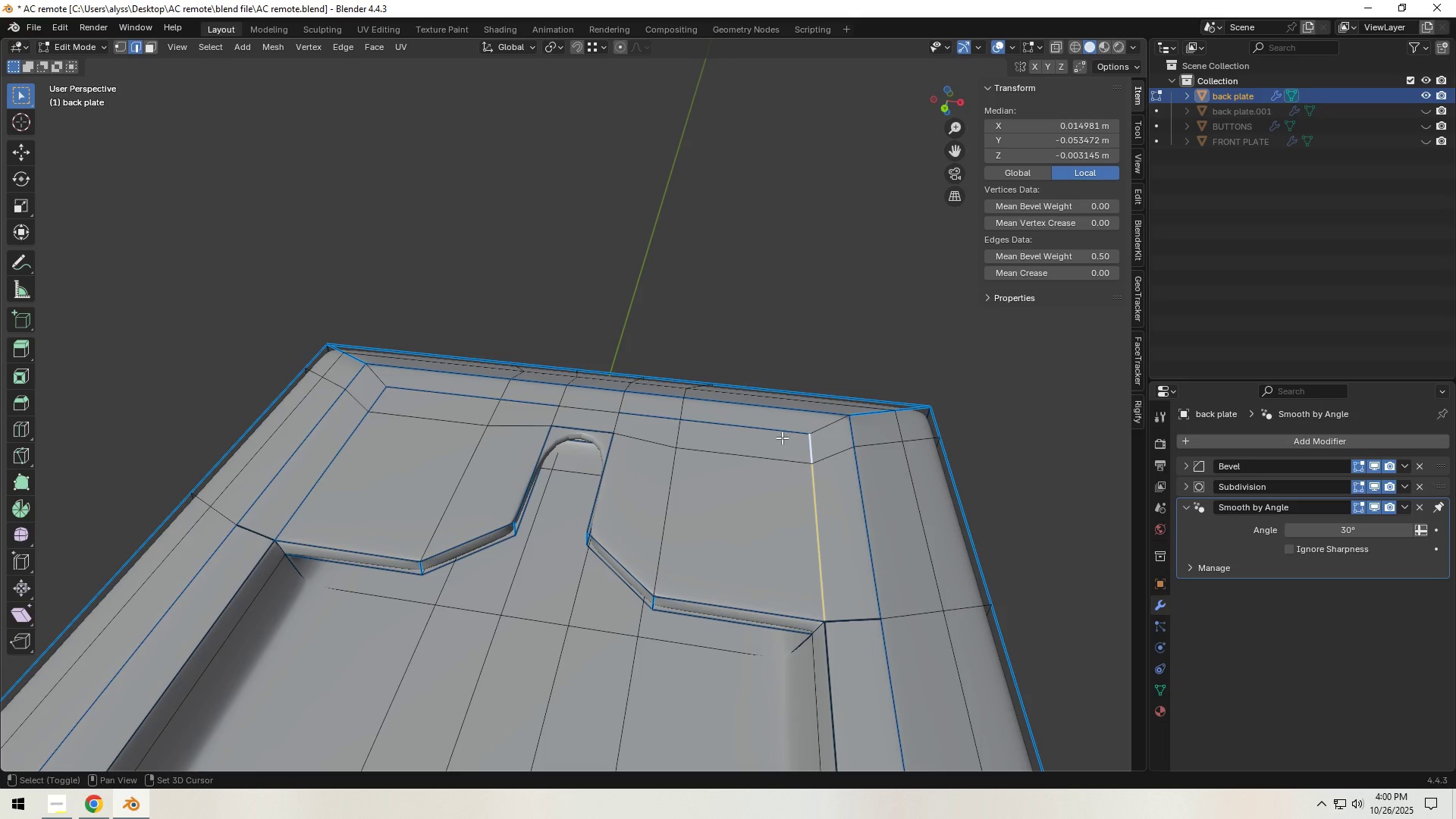 
double_click([781, 438])
 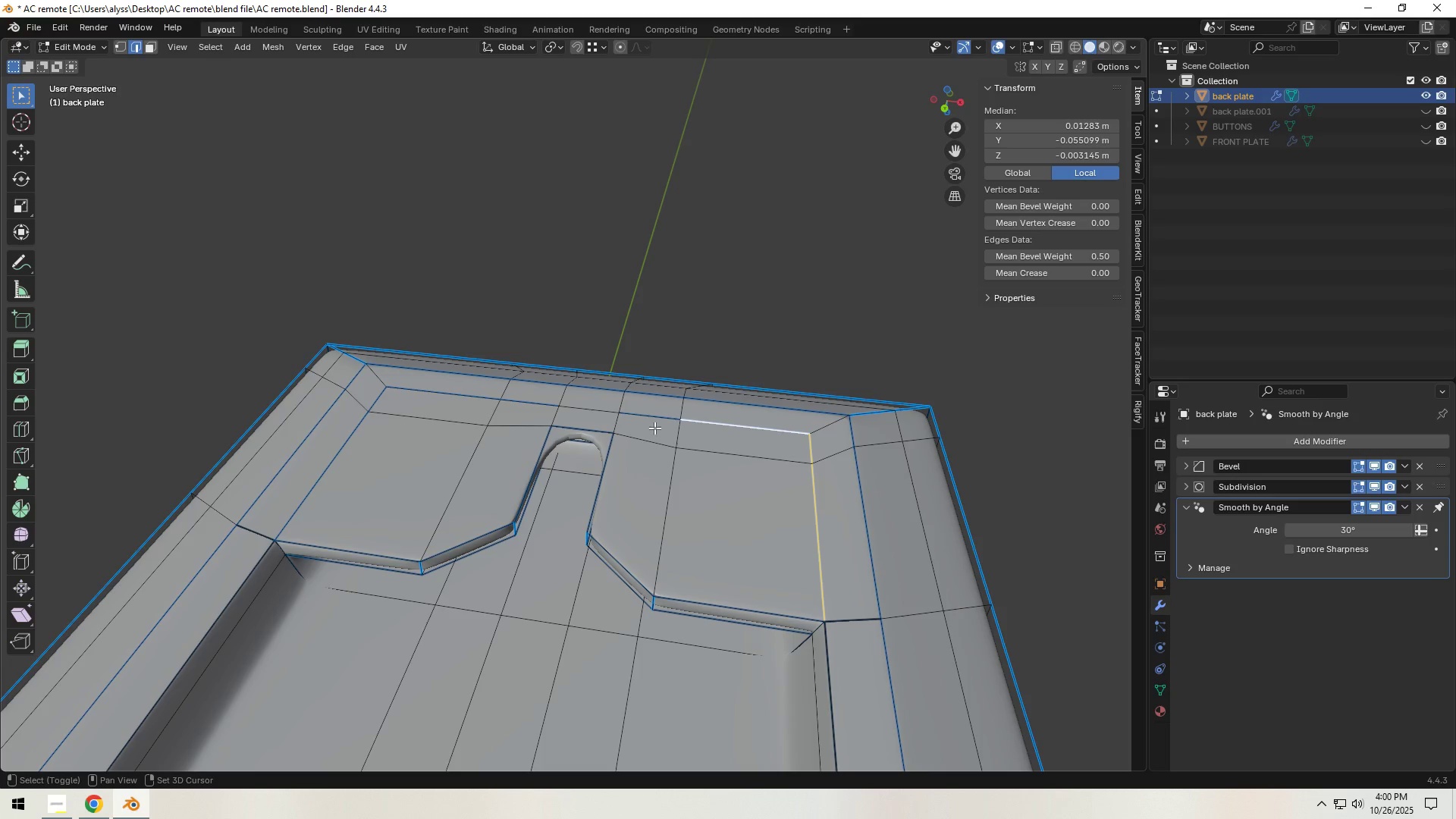 
left_click([648, 423])
 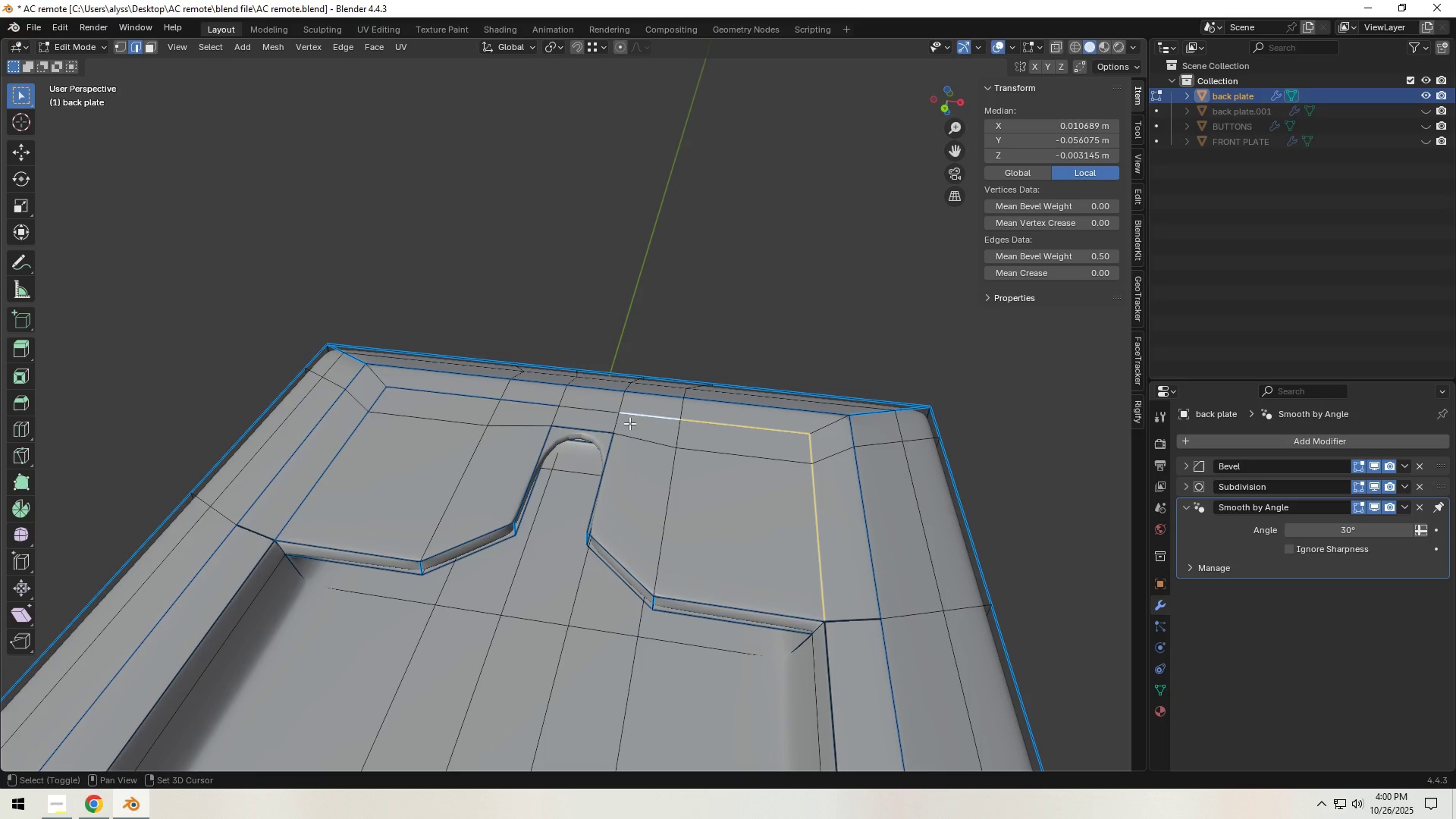 
hold_key(key=ShiftLeft, duration=1.51)
left_click([524, 402])
 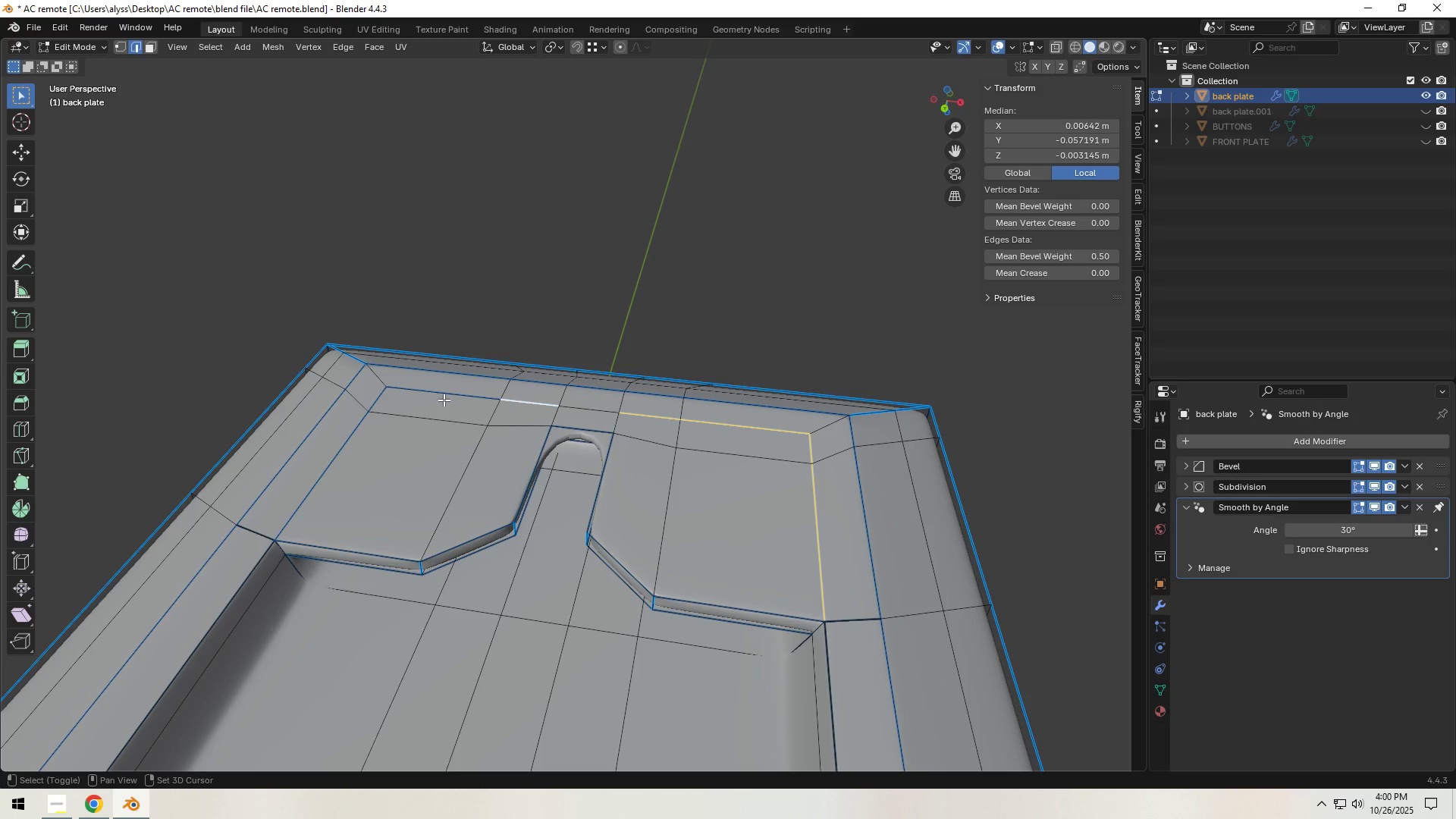 
left_click([444, 400])
 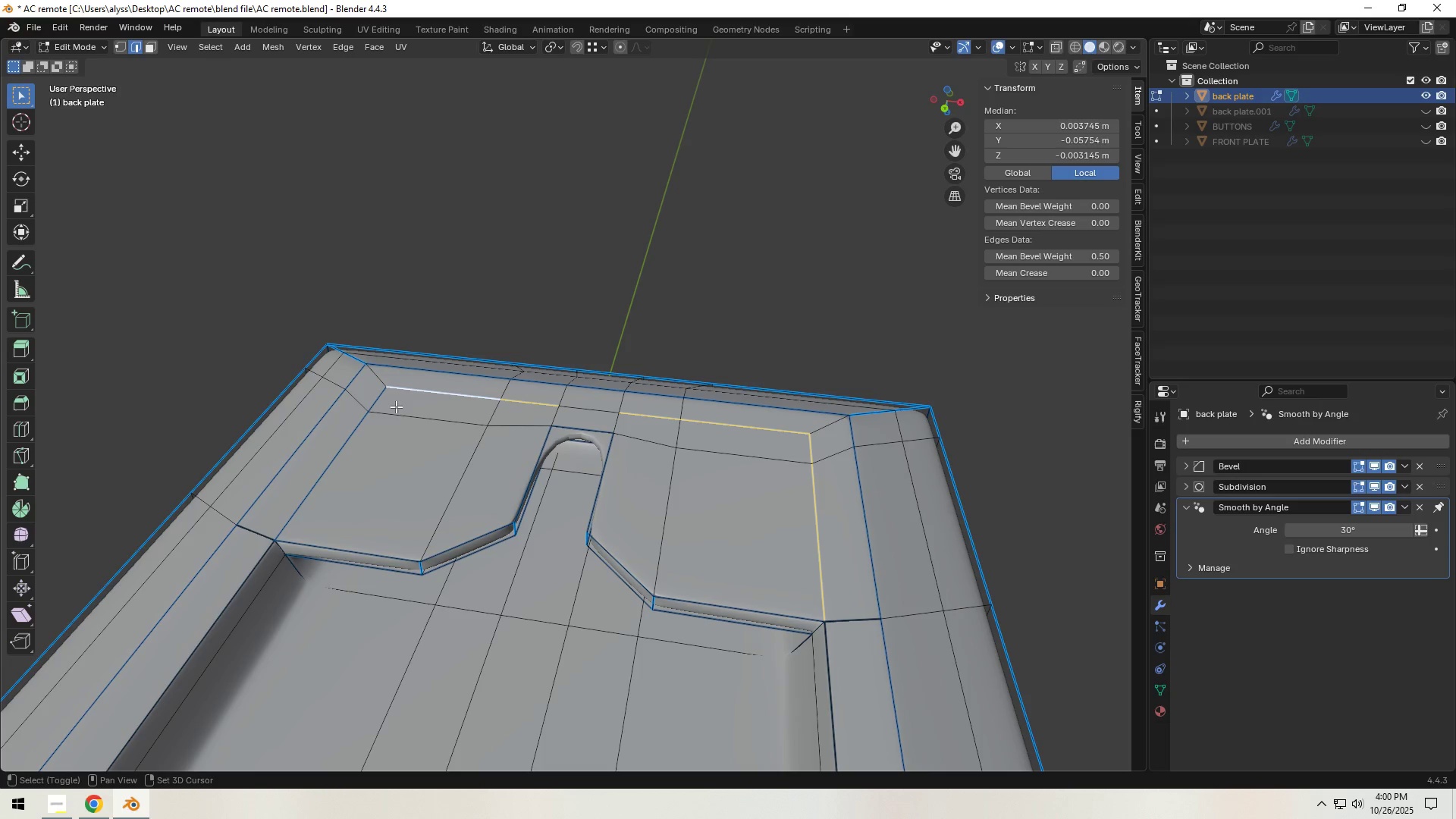 
hold_key(key=ShiftLeft, duration=1.14)
left_click([381, 403])
 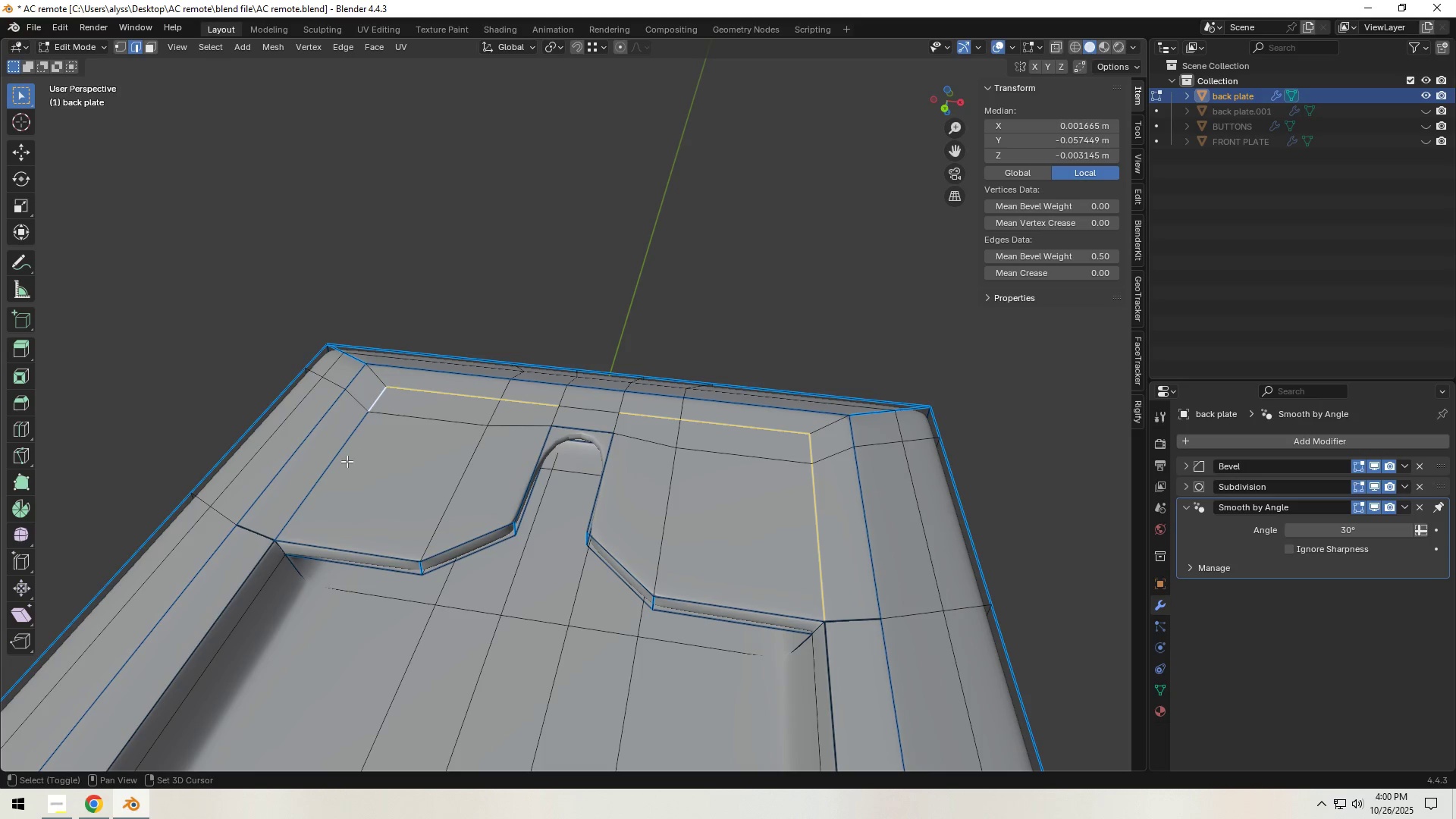 
double_click([345, 462])
 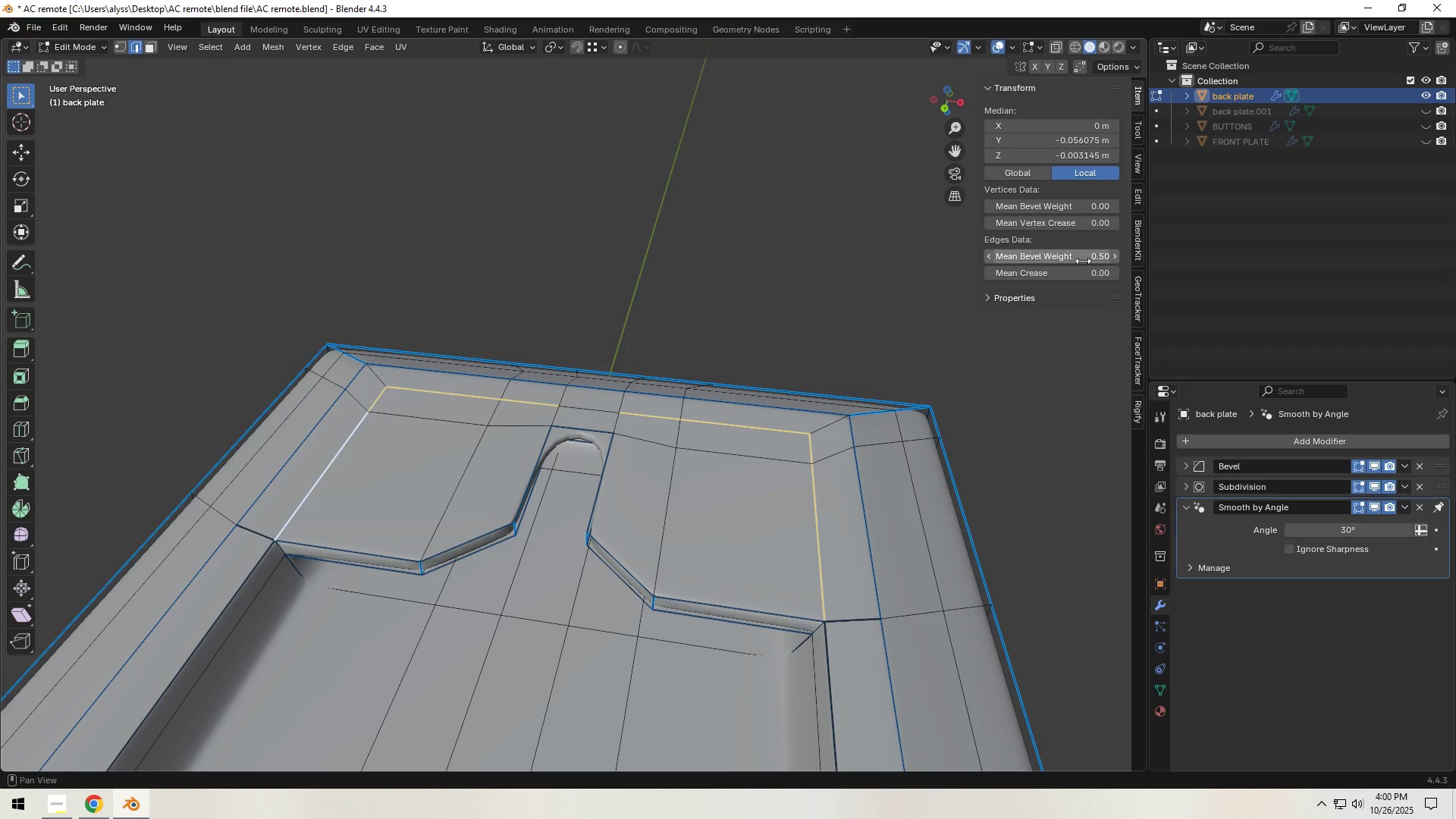 
left_click_drag(start_coordinate=[1084, 253], to_coordinate=[653, 339])
 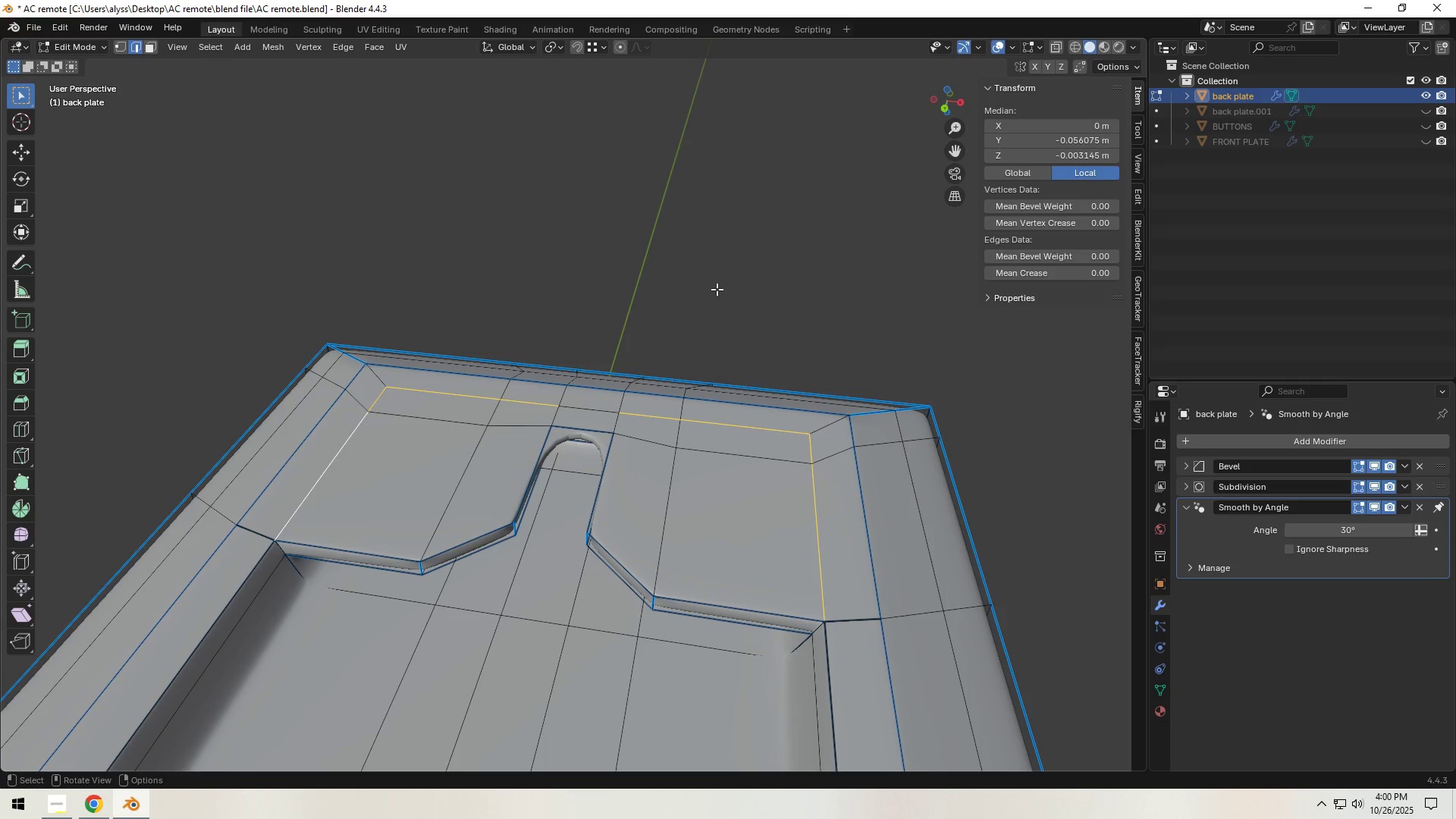 
left_click([714, 287])
 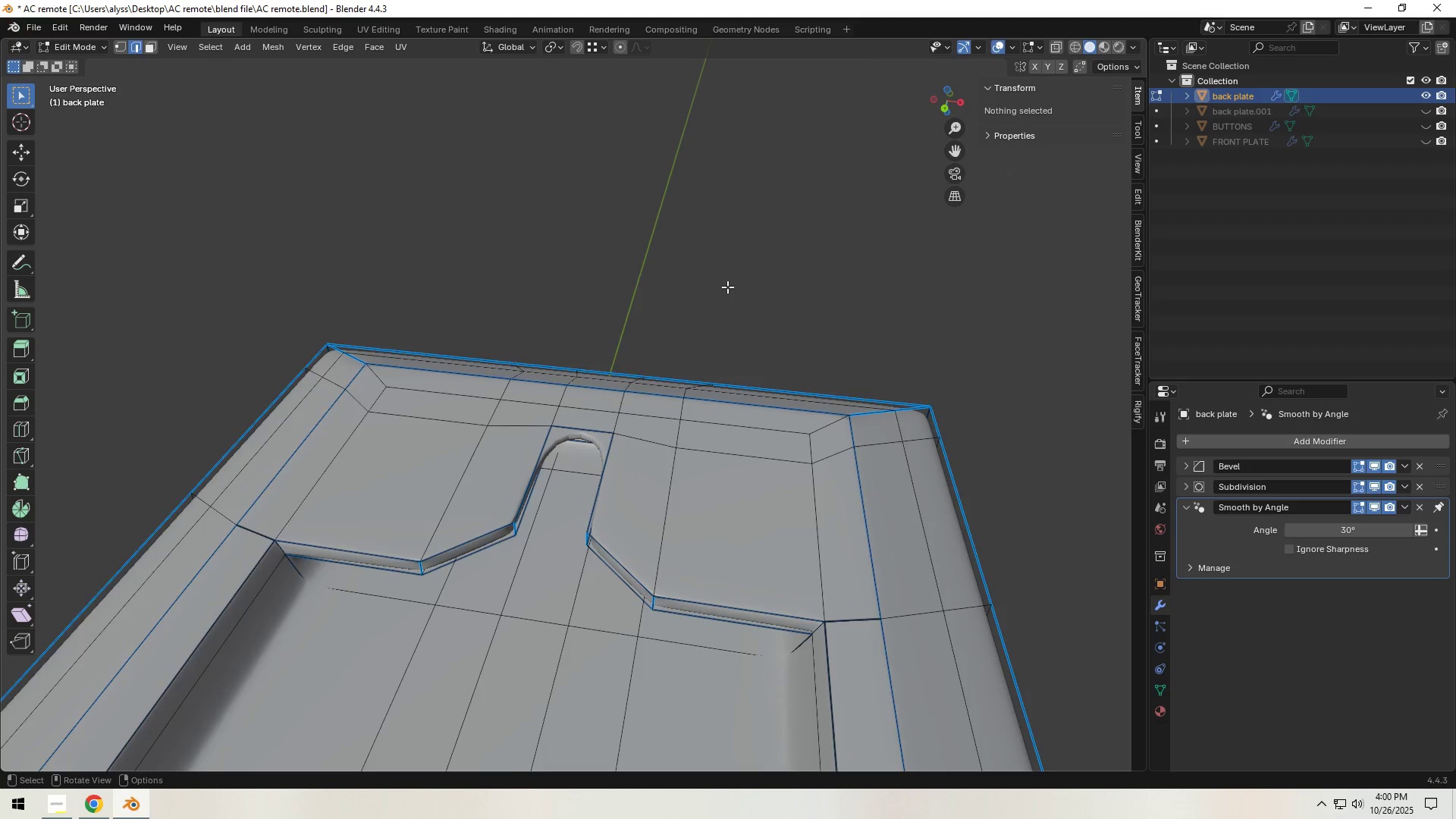 
scroll: coordinate [729, 287], scroll_direction: down, amount: 4.0
 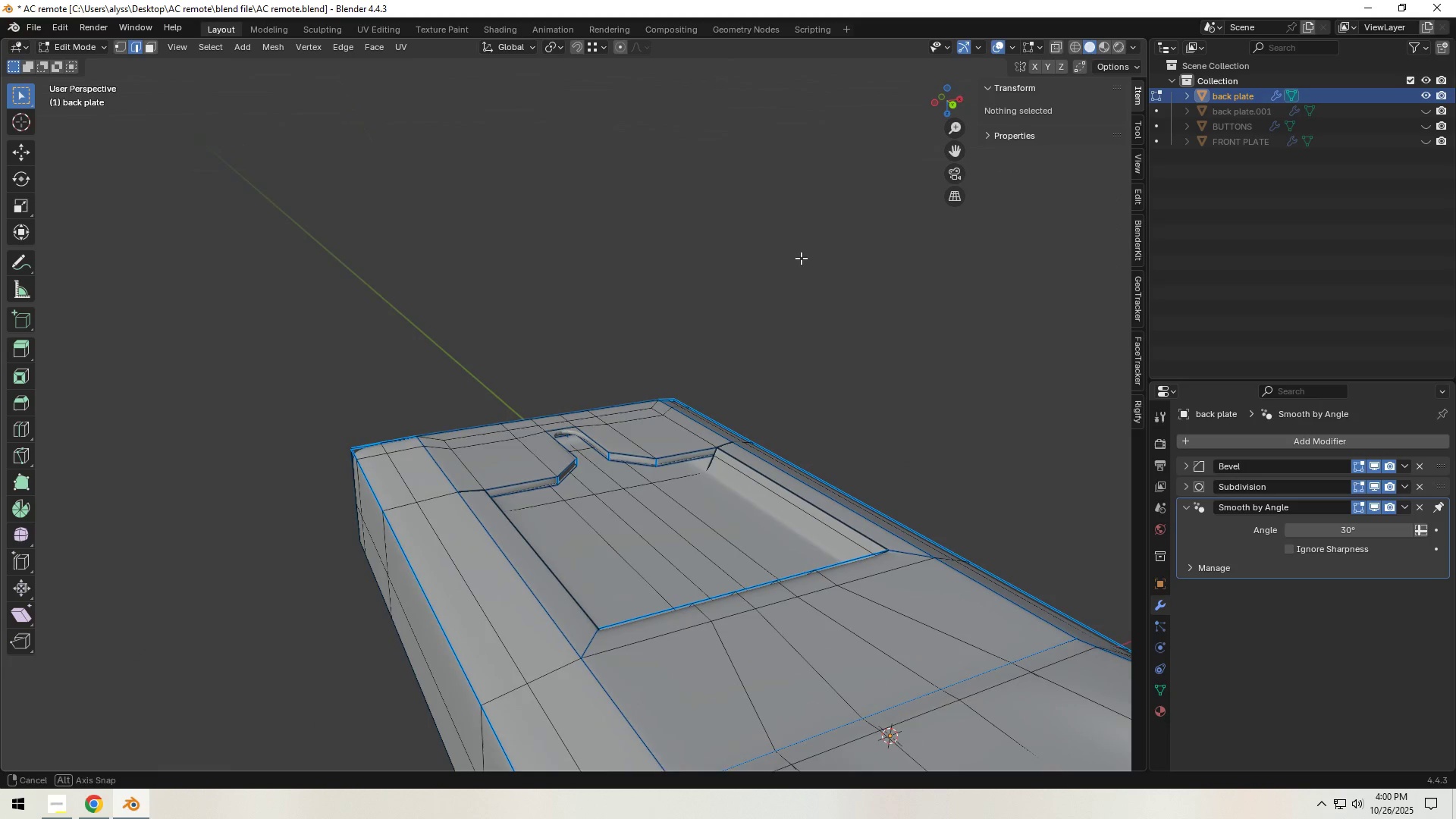 
key(Tab)
 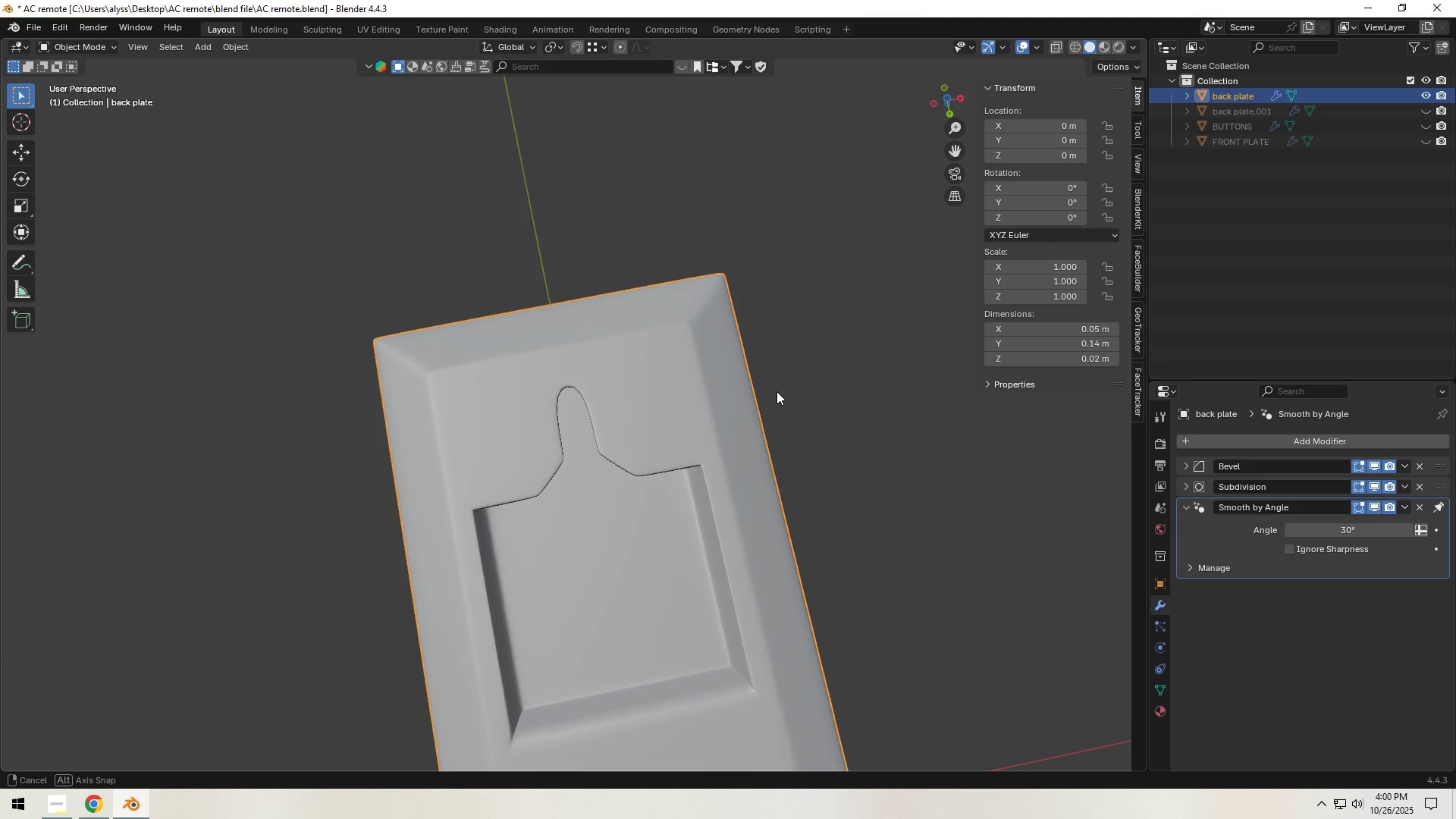 
scroll: coordinate [763, 407], scroll_direction: up, amount: 3.0
 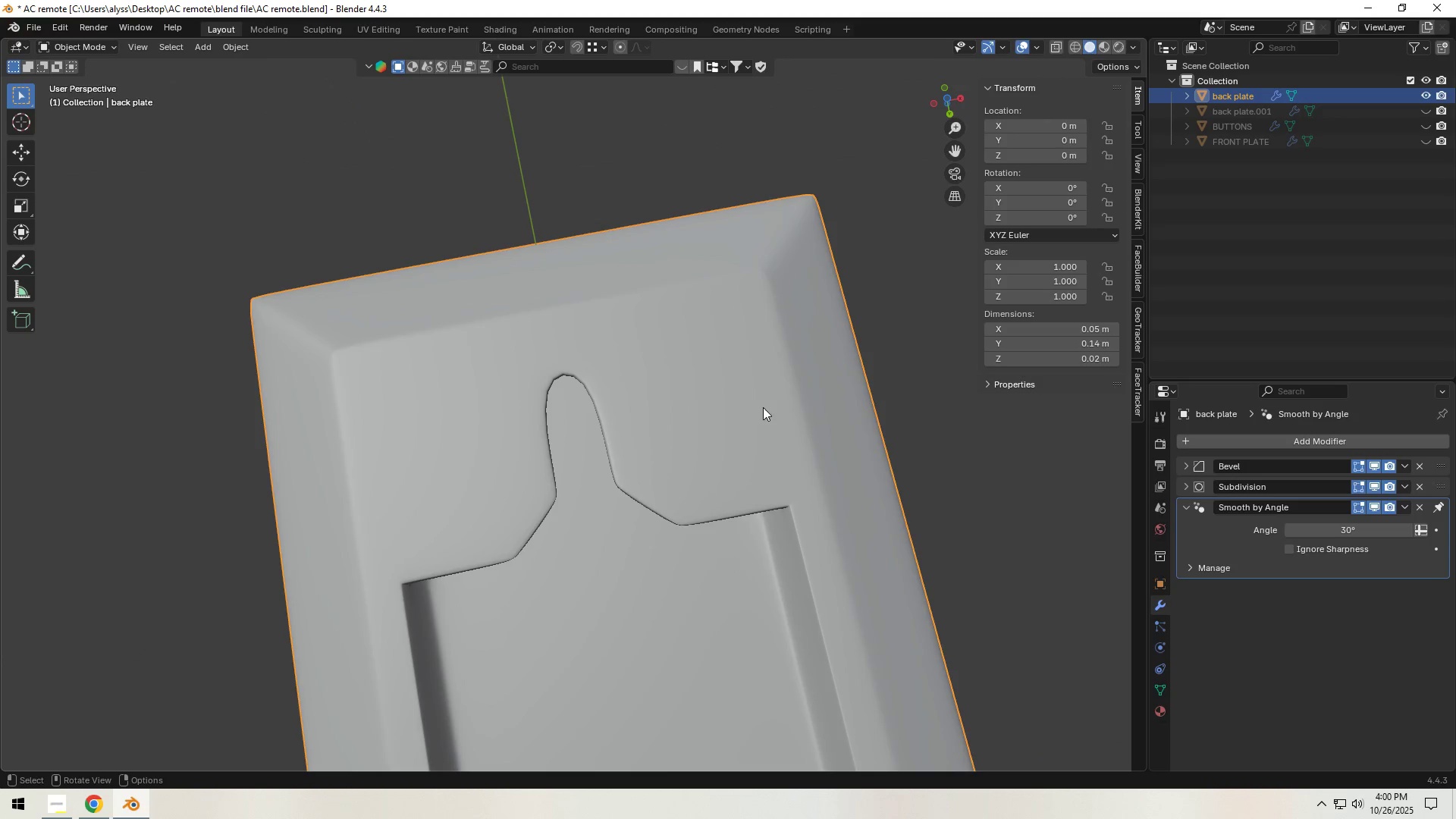 
key(Tab)
 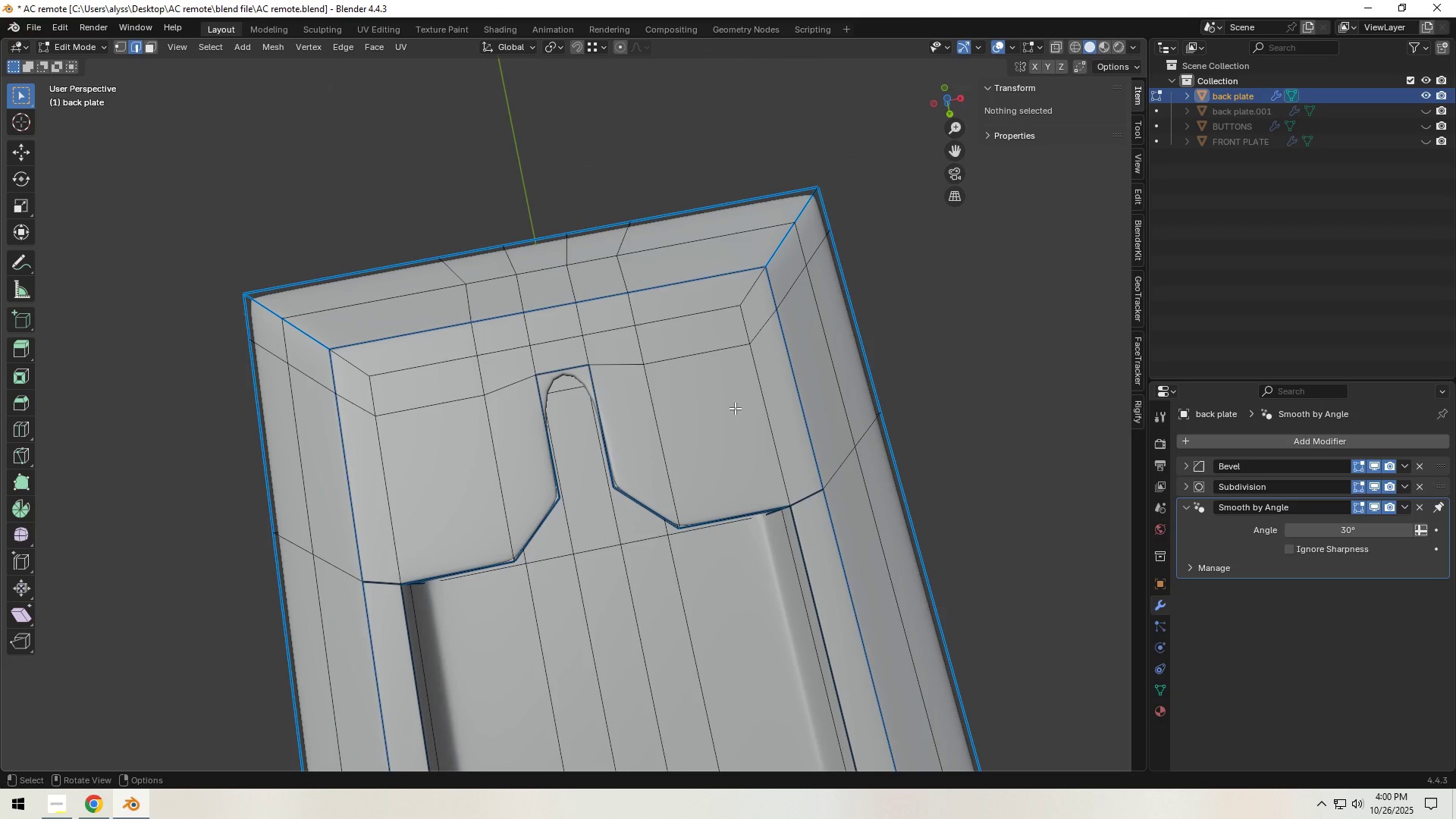 
scroll: coordinate [610, 400], scroll_direction: up, amount: 6.0
 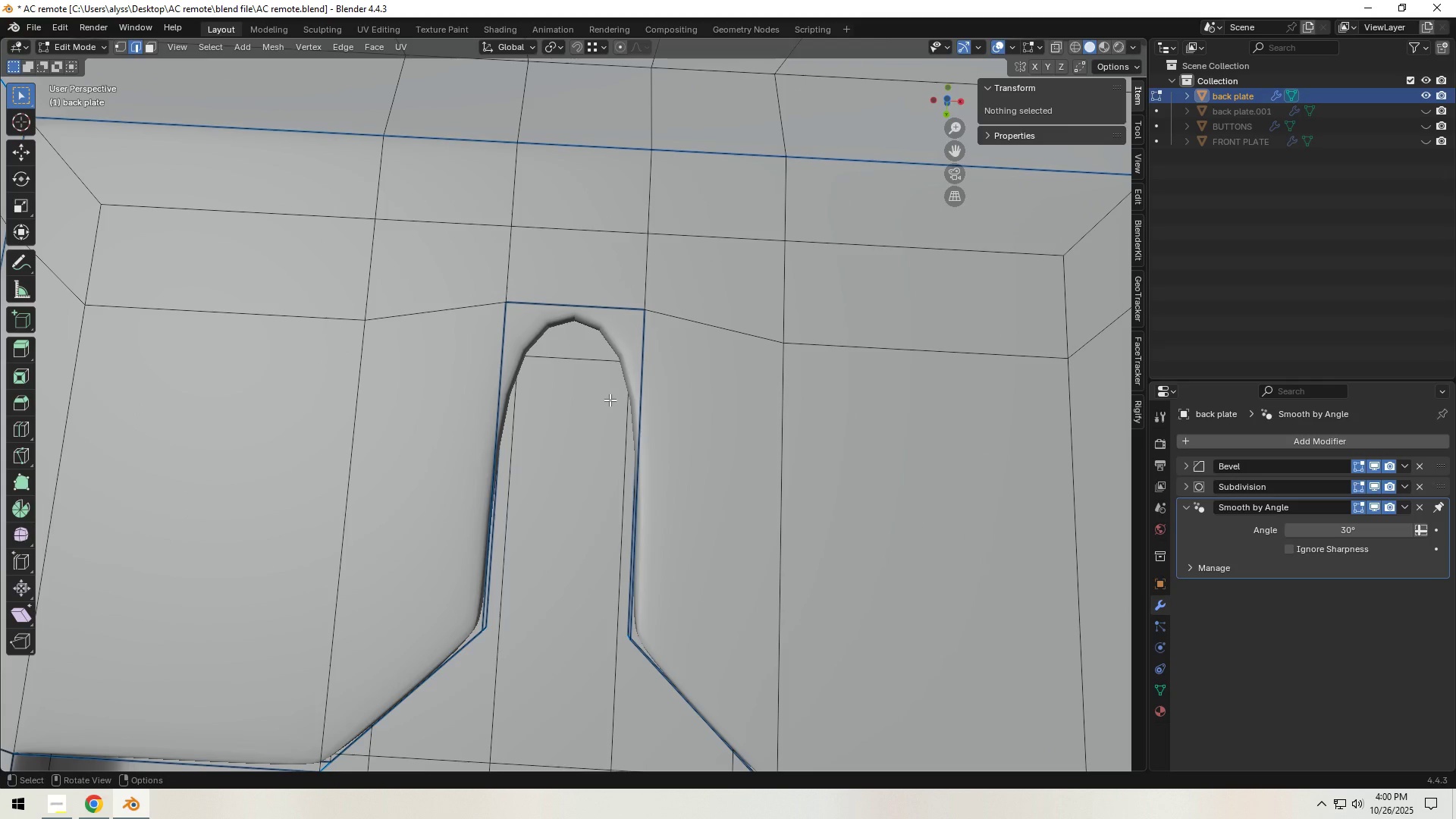 
wait(18.52)
 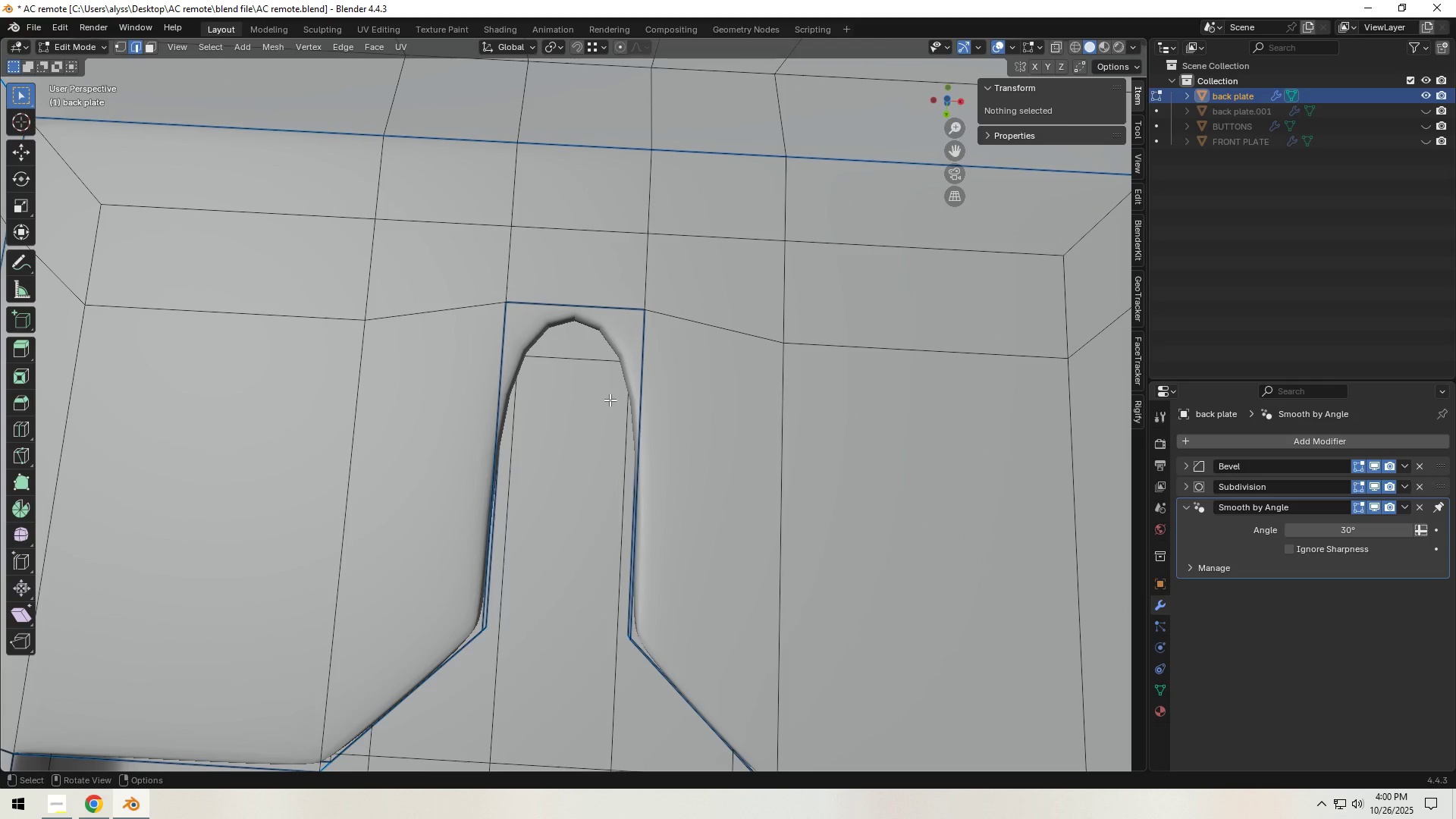 
scroll: coordinate [658, 362], scroll_direction: up, amount: 1.0
 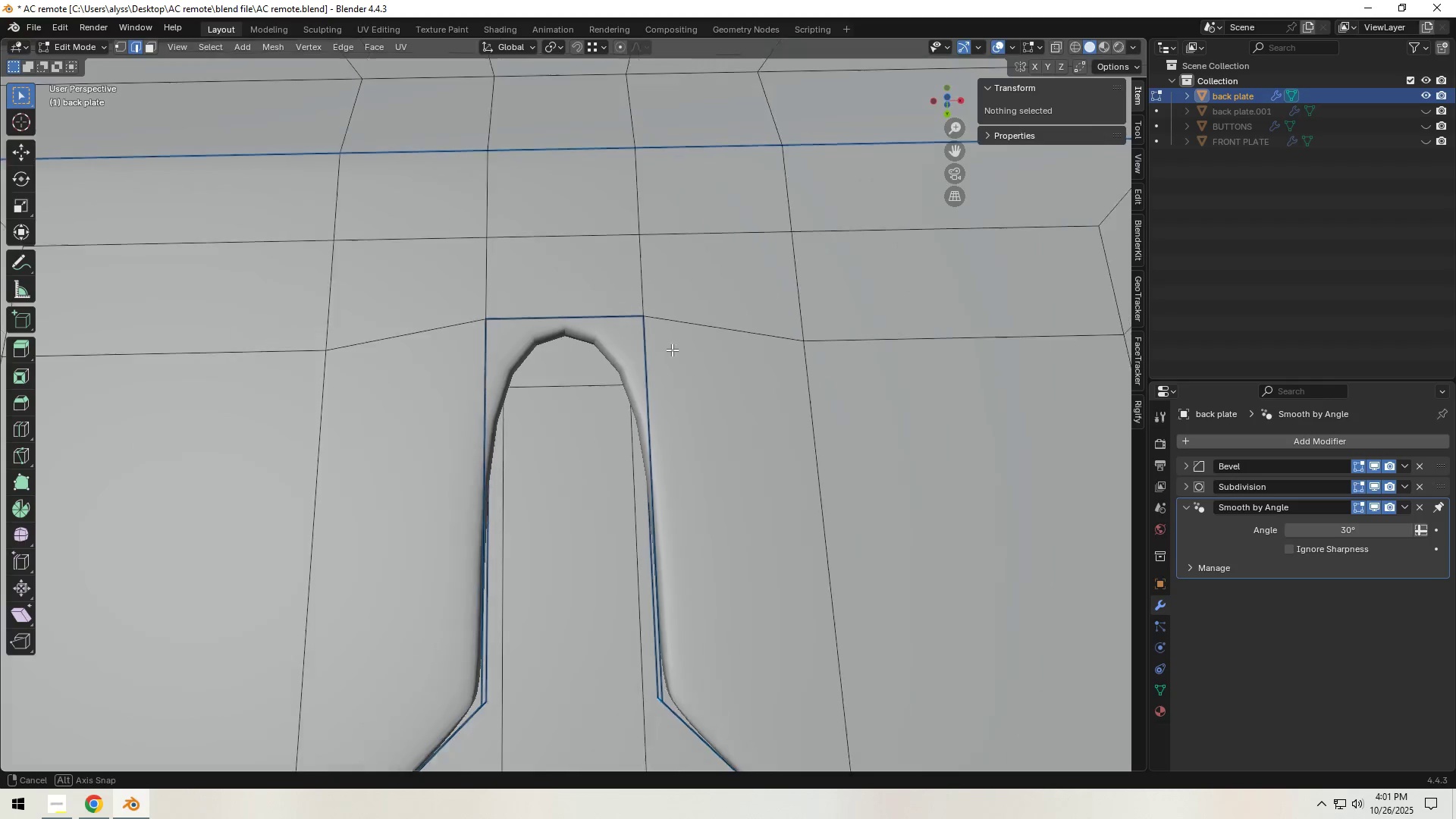 
key(Tab)
 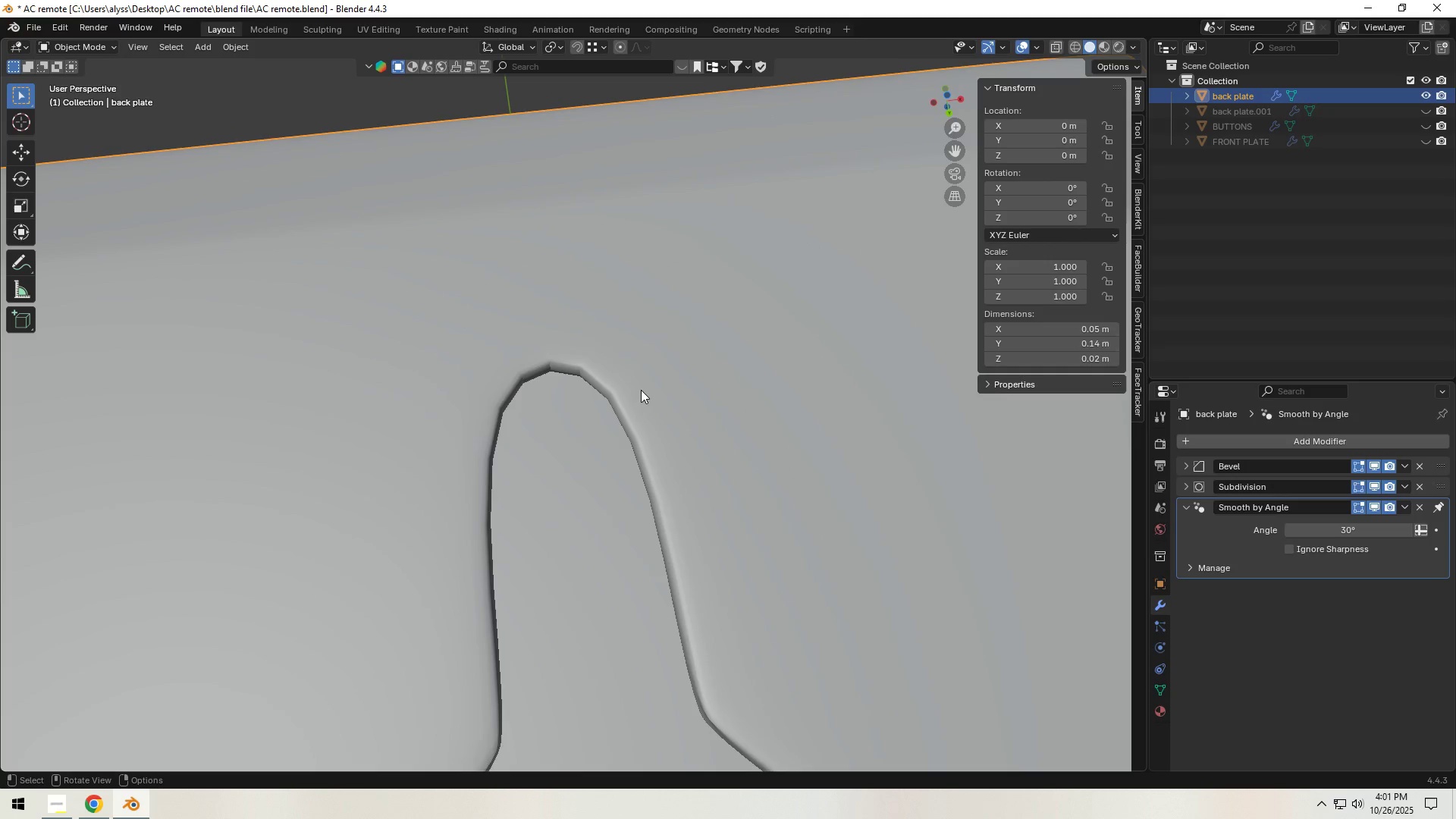 
left_click([641, 390])
 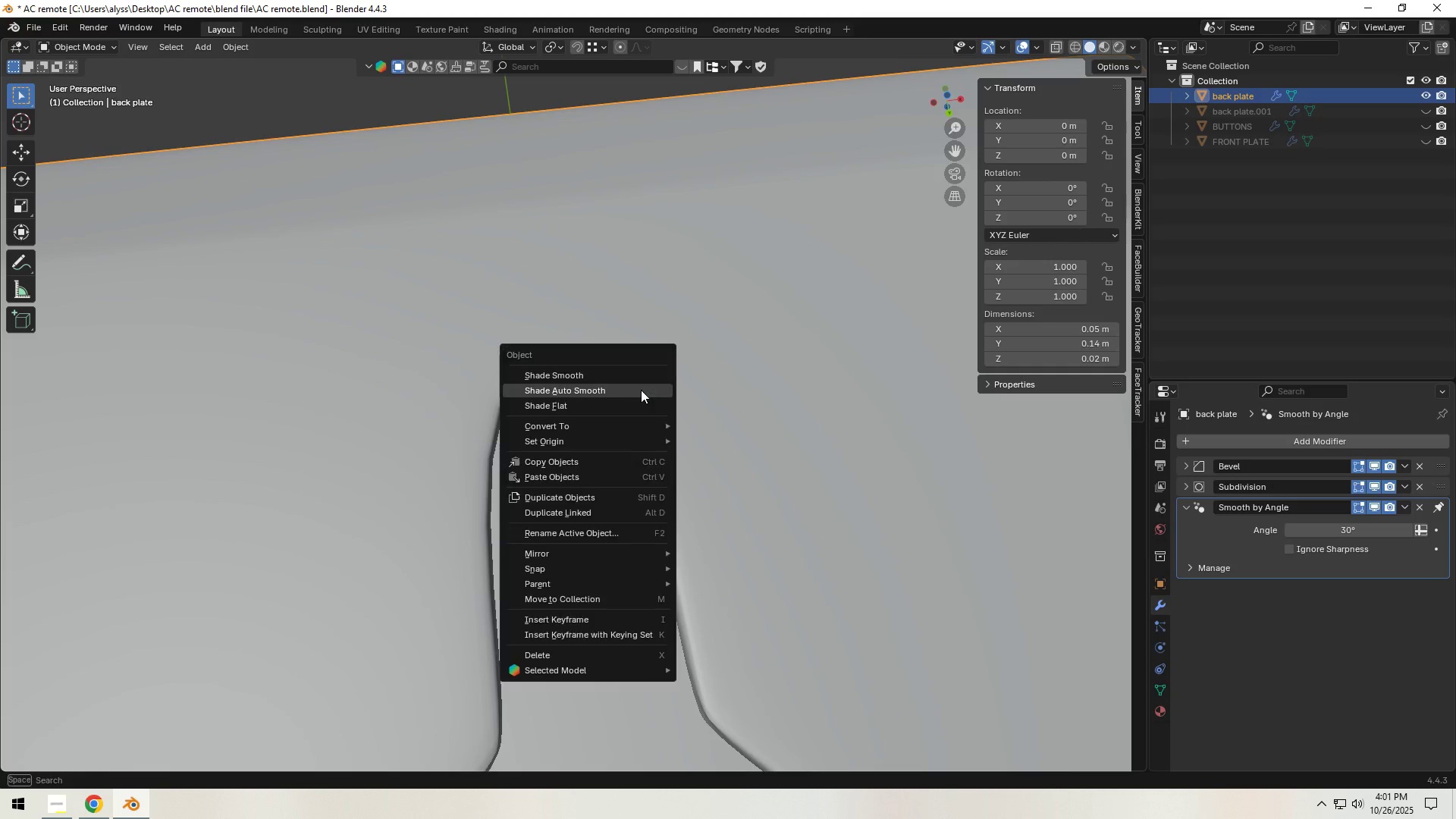 
right_click([641, 390])
 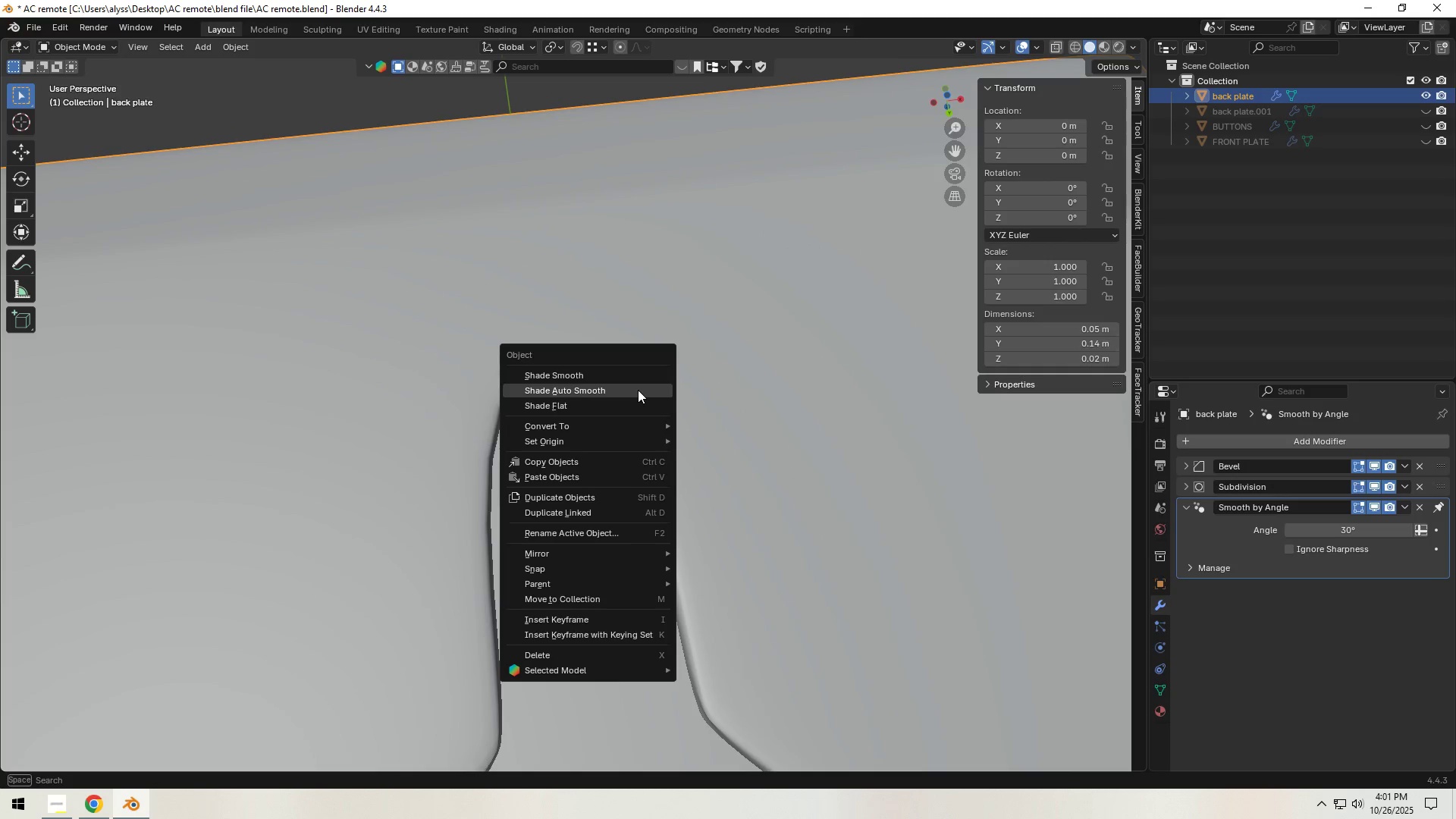 
left_click([638, 390])
 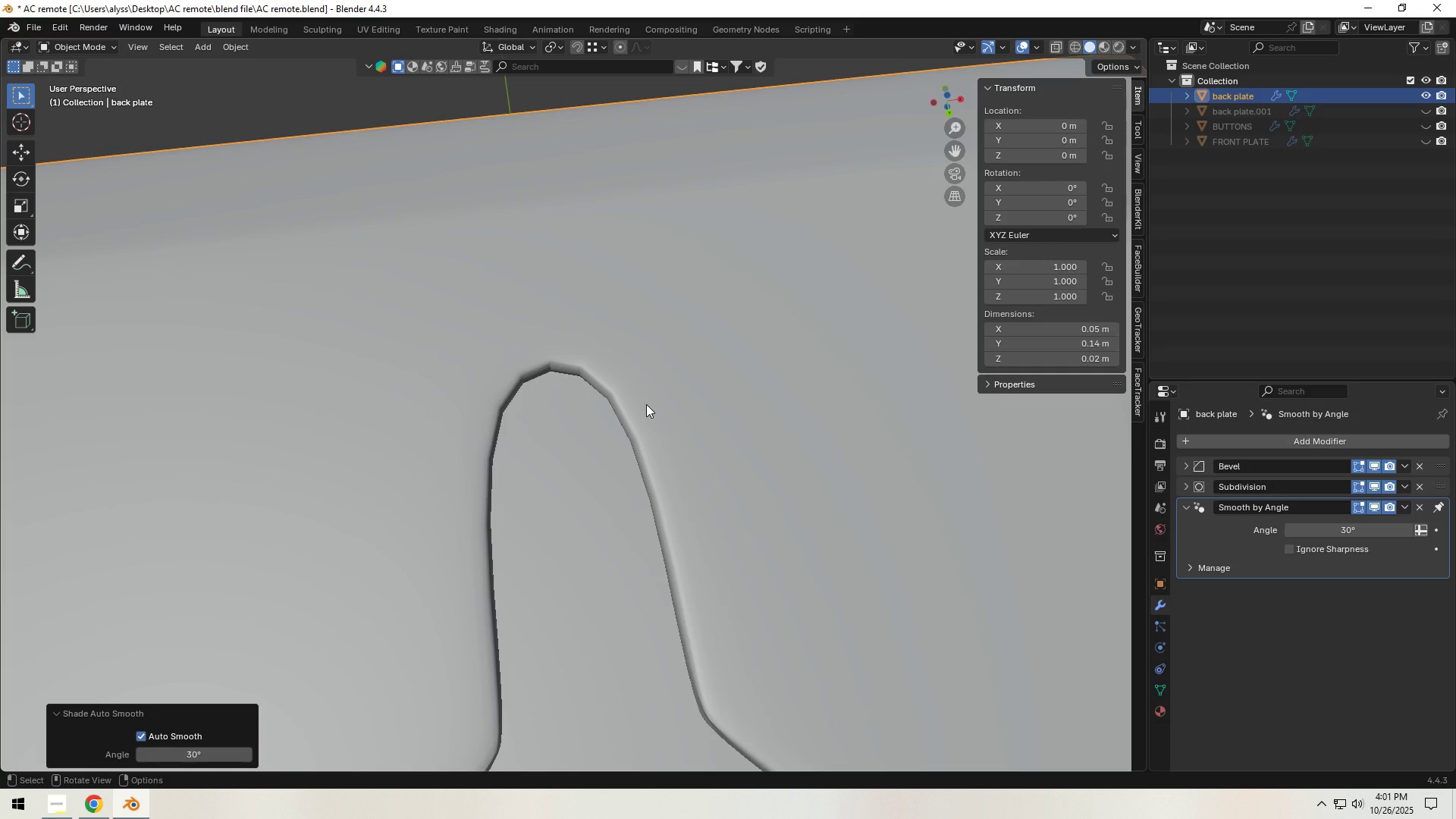 
key(Tab)
 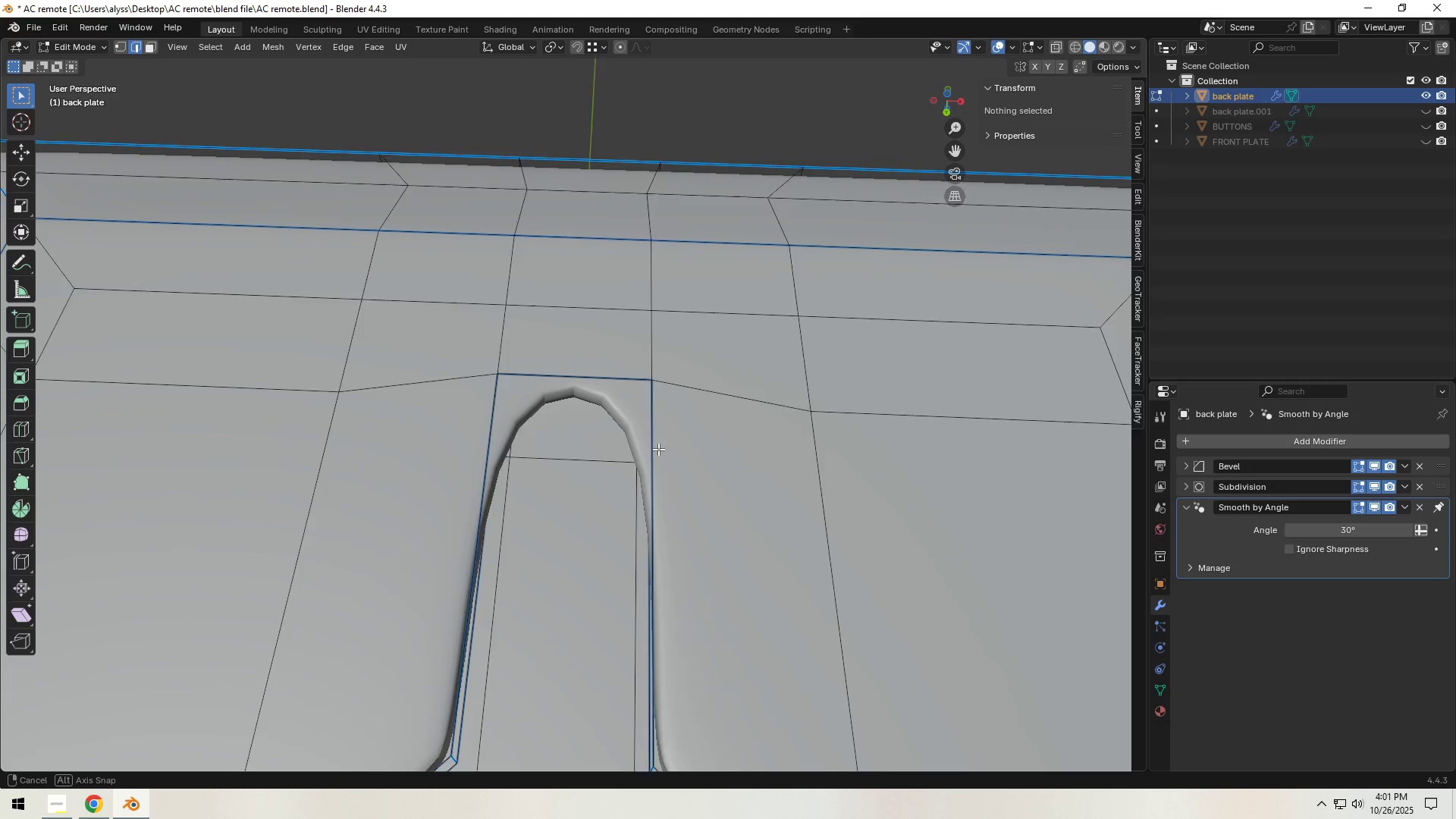 
scroll: coordinate [651, 448], scroll_direction: up, amount: 3.0
 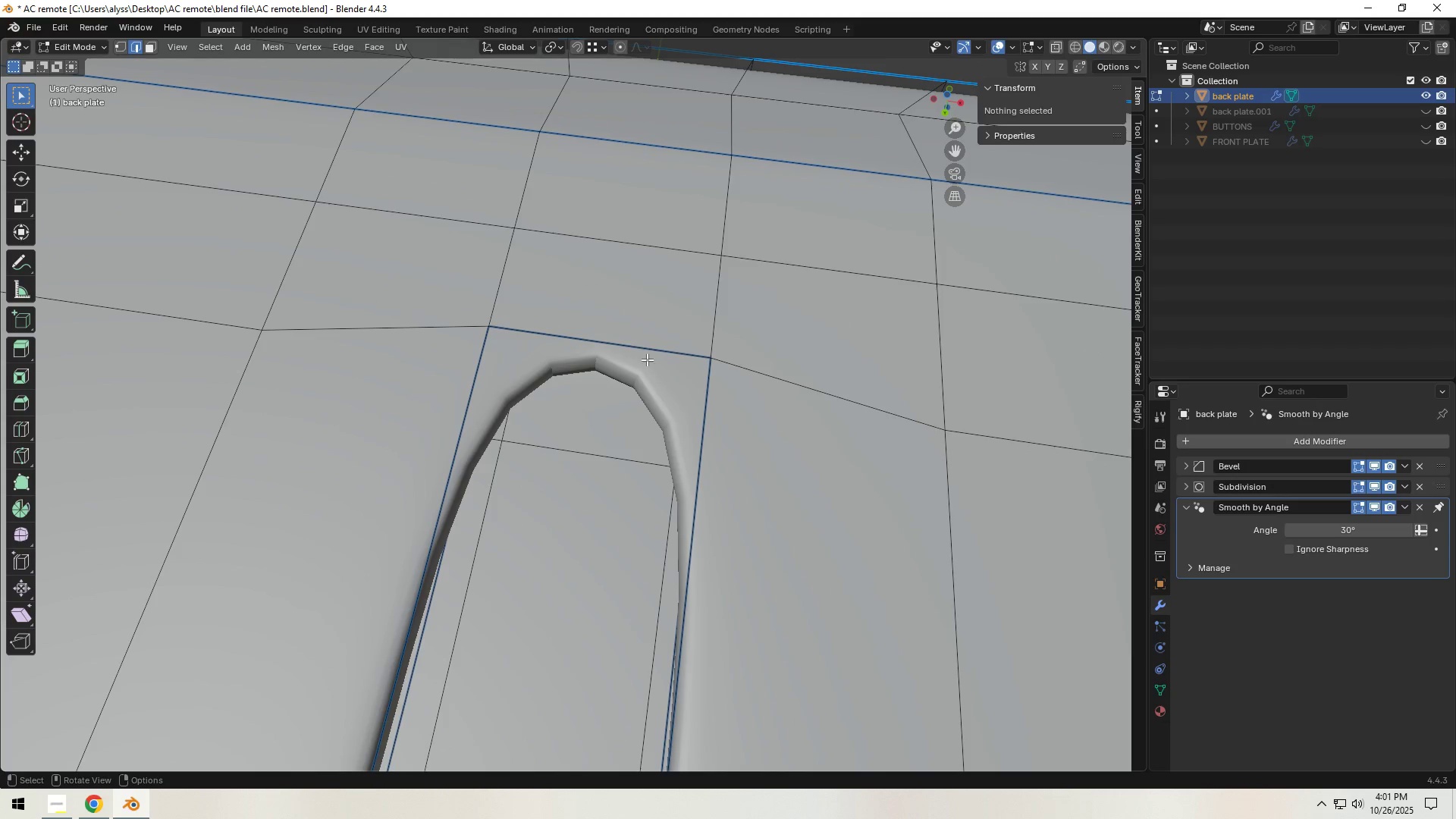 
left_click([647, 355])
 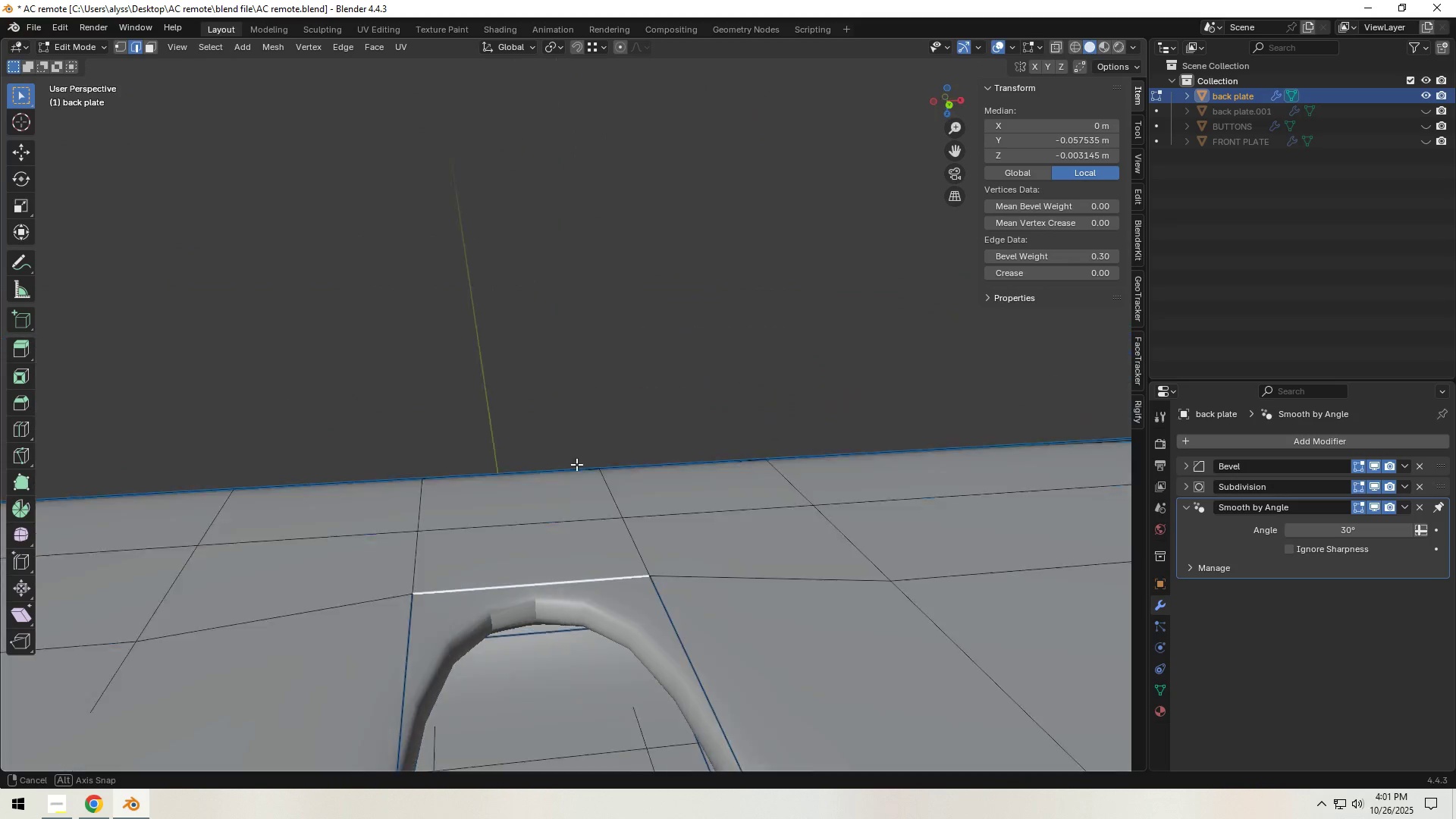 
scroll: coordinate [579, 468], scroll_direction: down, amount: 1.0
 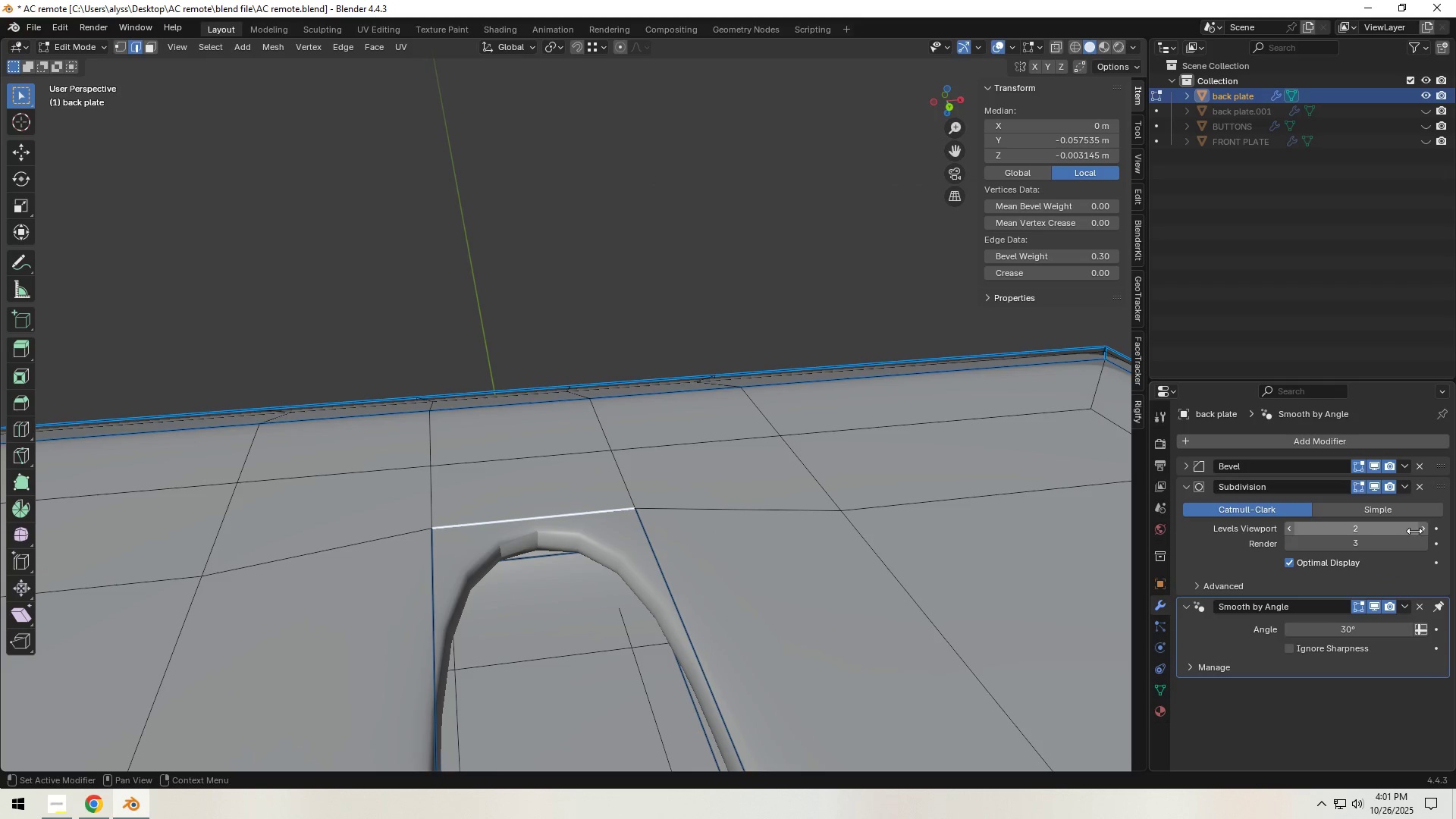 
left_click([1427, 529])
 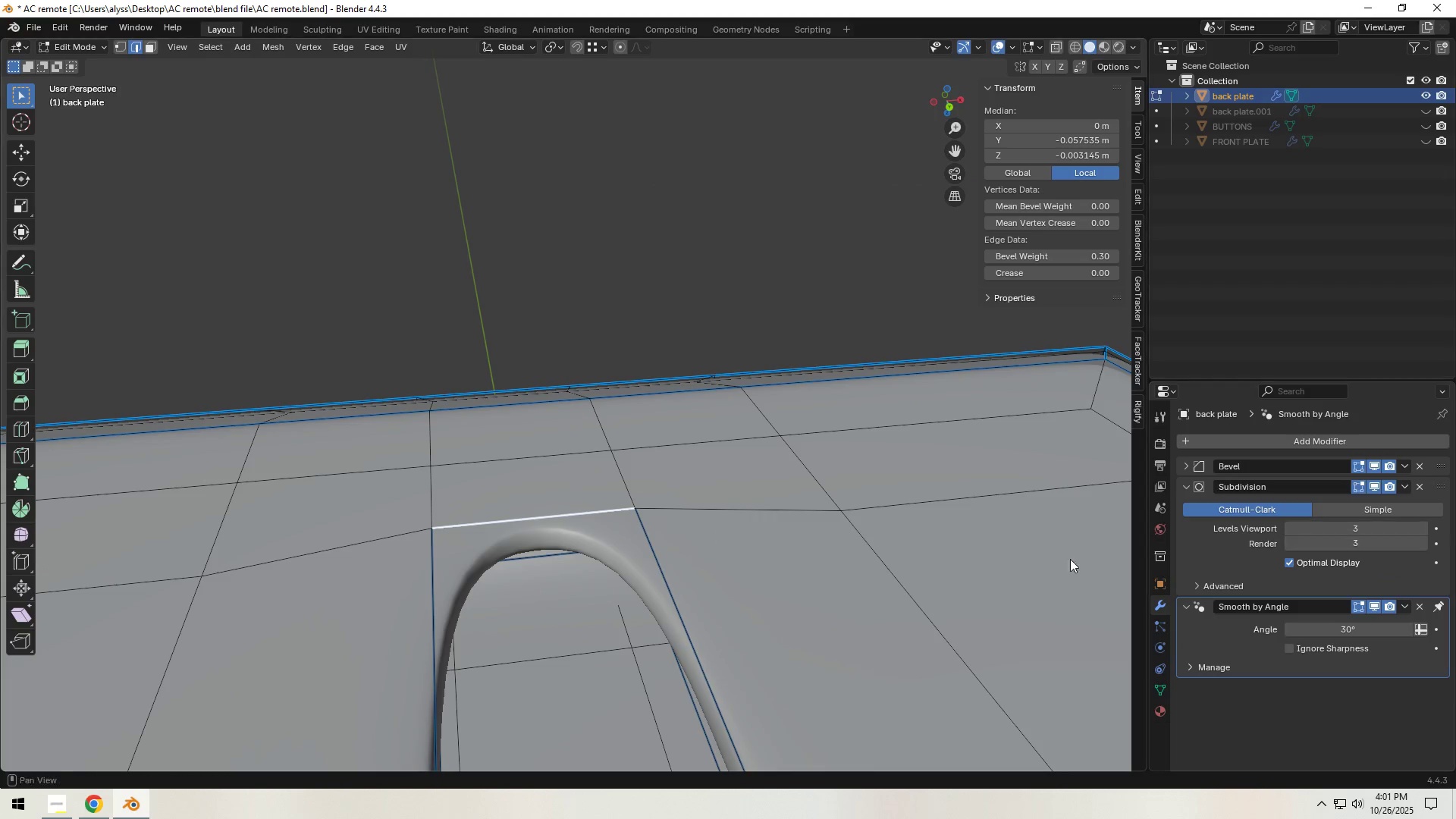 
scroll: coordinate [784, 554], scroll_direction: down, amount: 12.0
 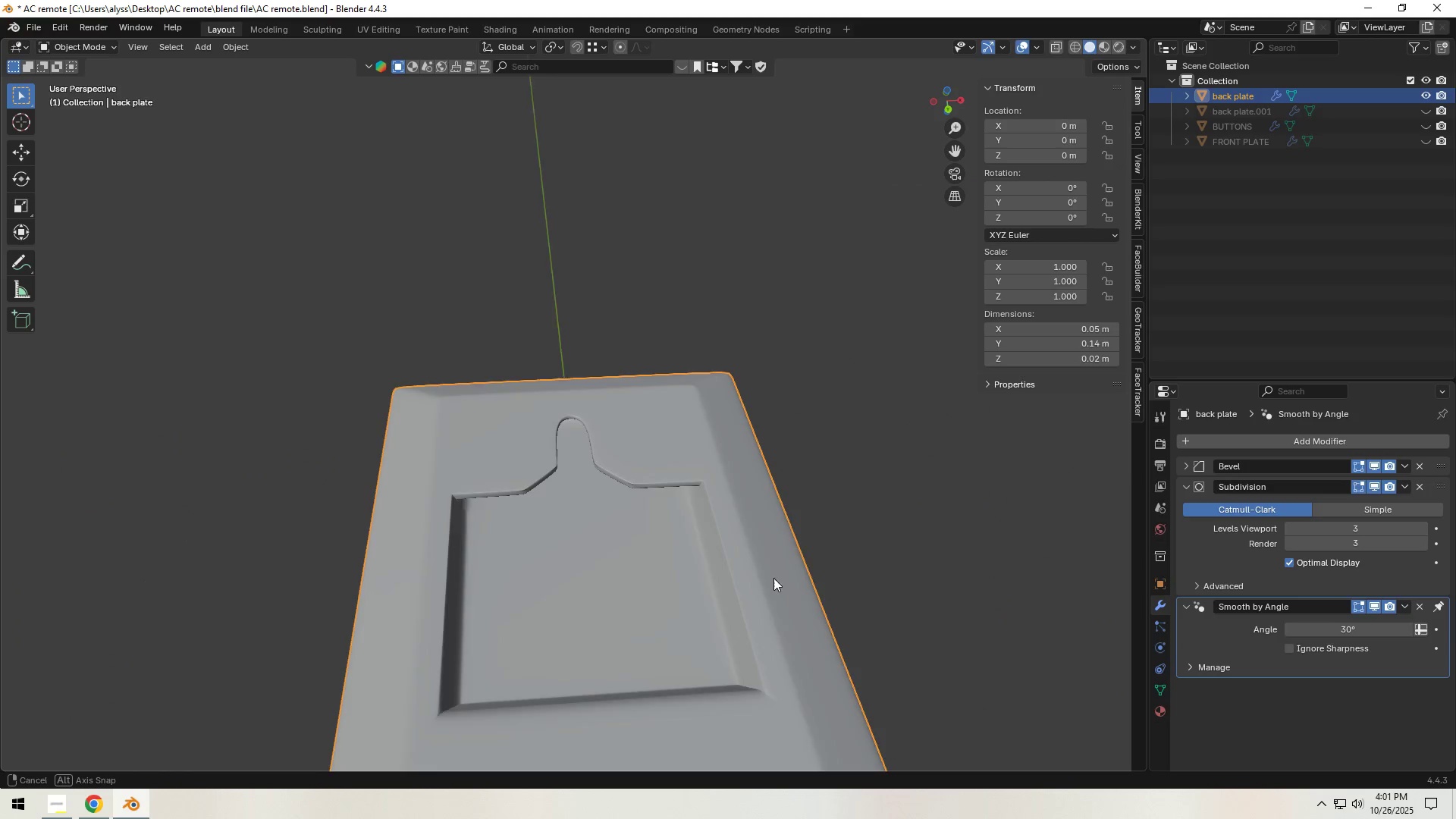 
key(Tab)
 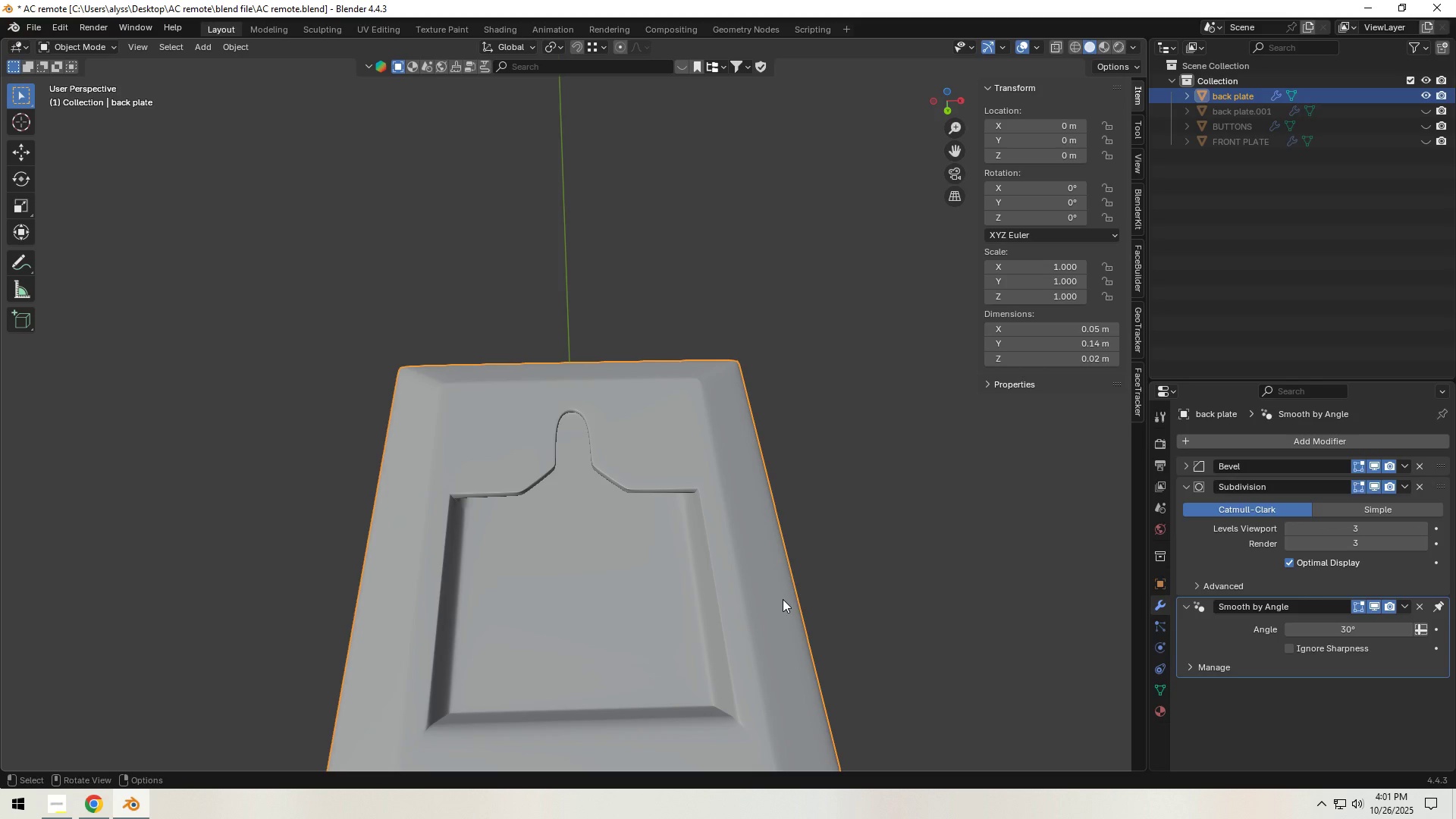 
wait(12.41)
 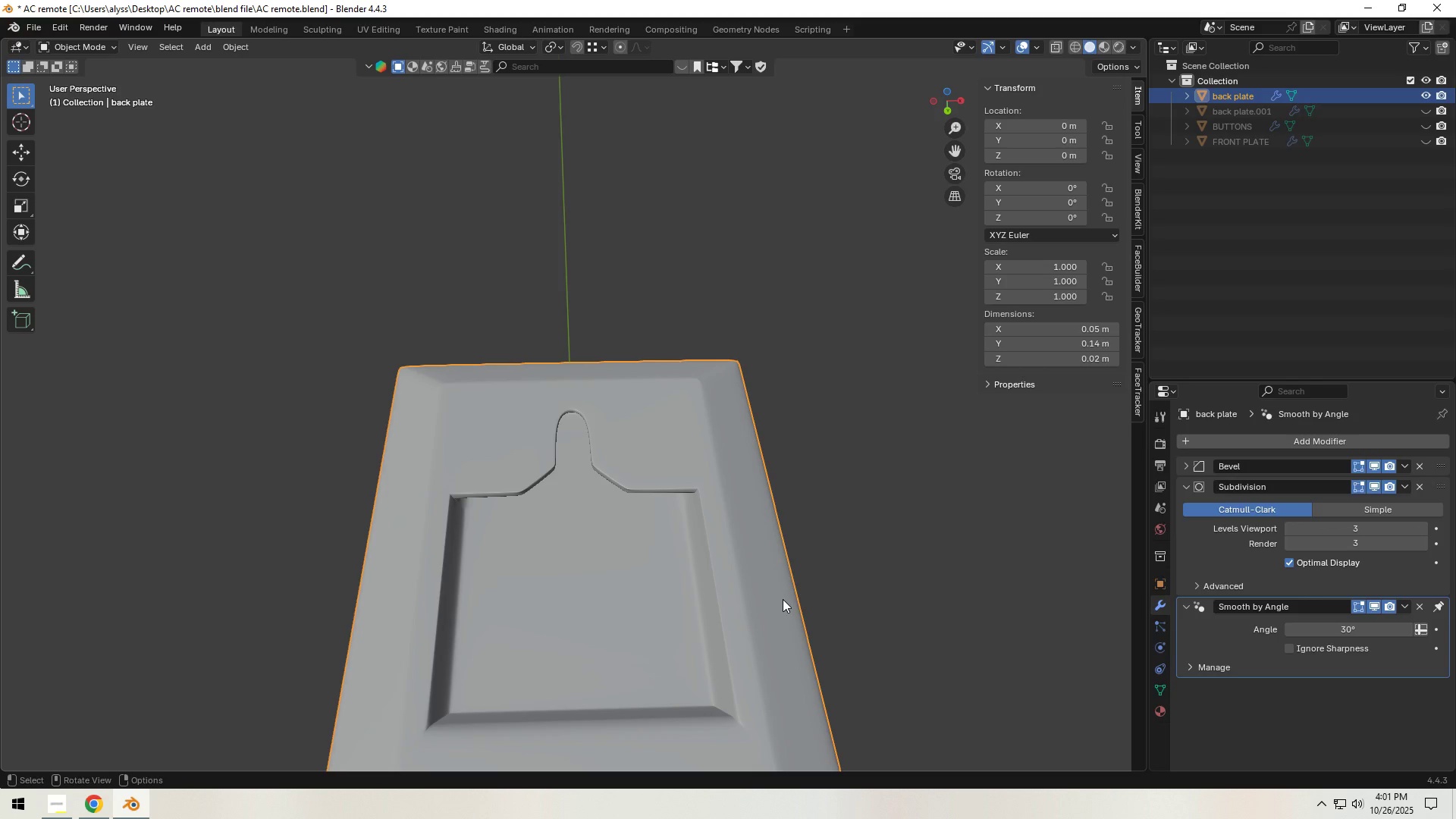 
double_click([1373, 487])
 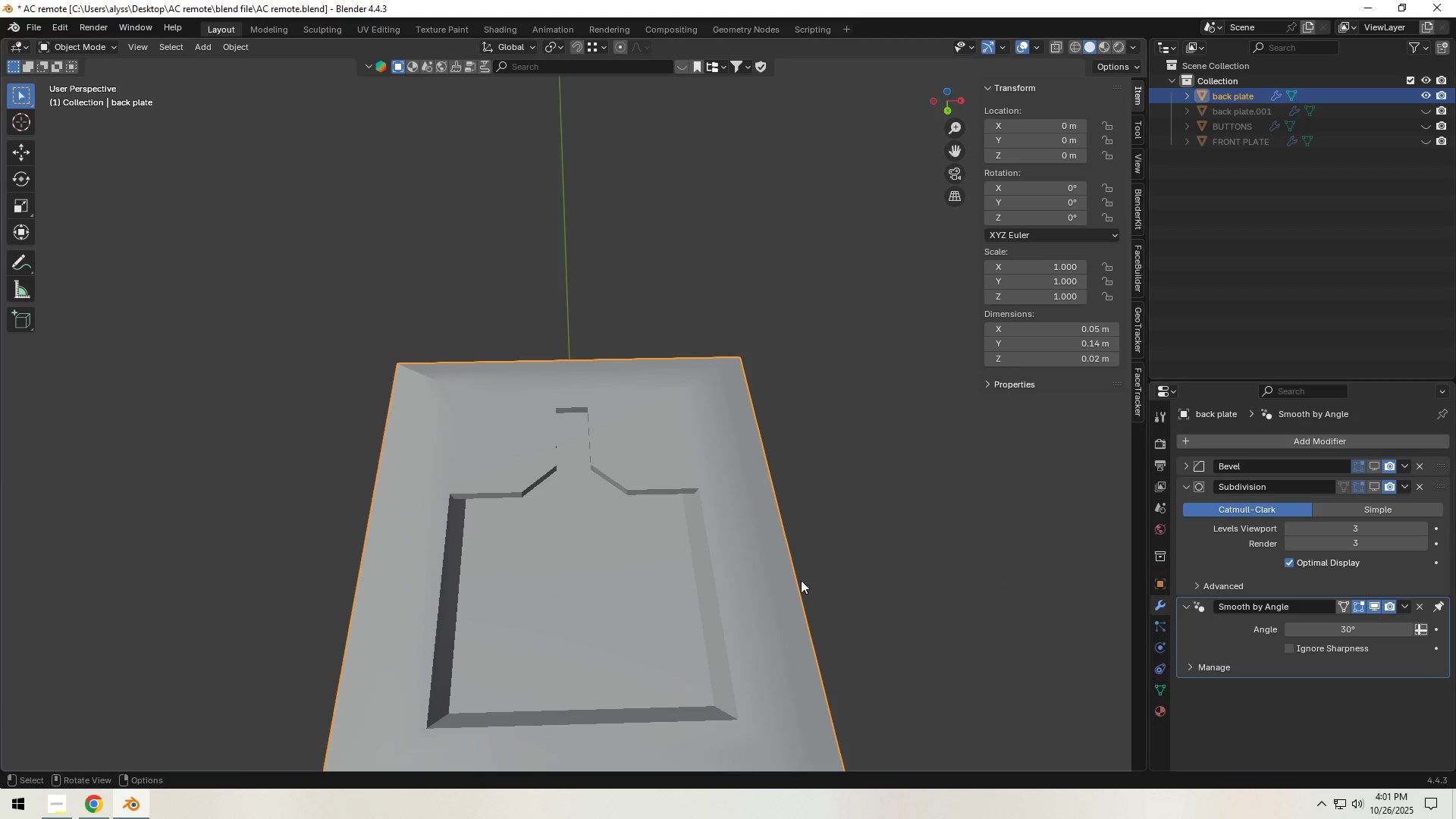 
scroll: coordinate [779, 580], scroll_direction: up, amount: 3.0
 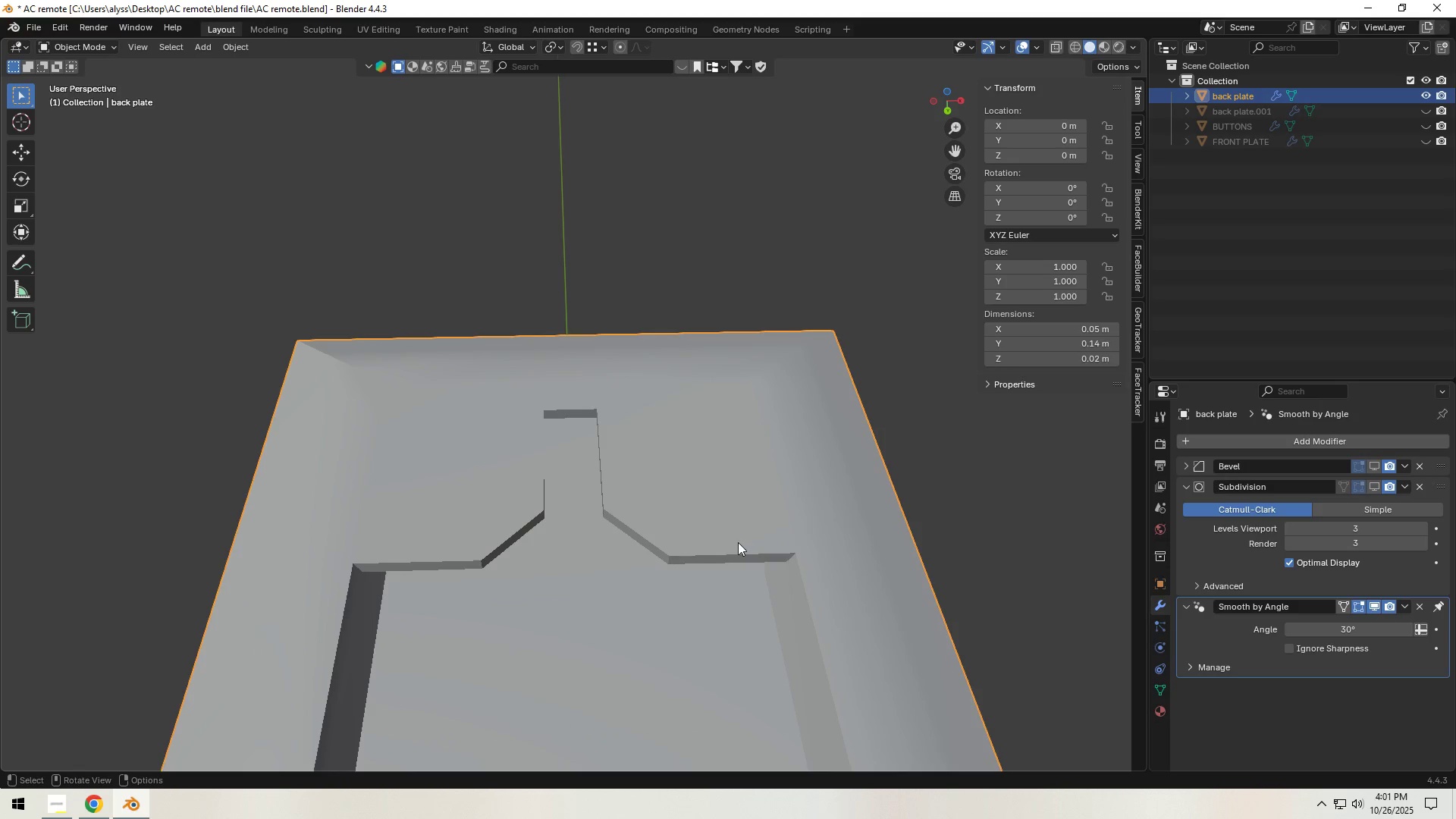 
left_click([733, 534])
 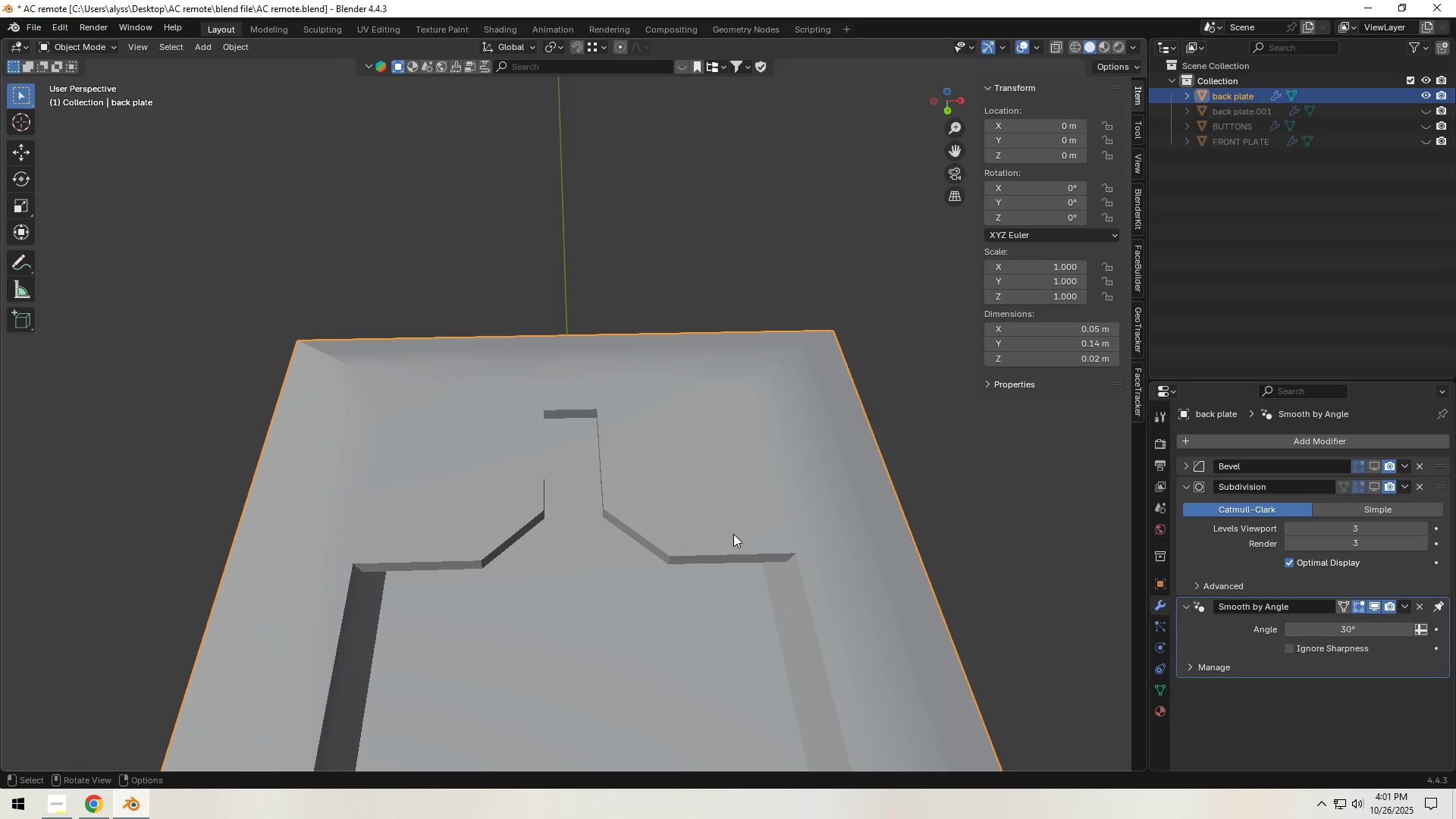 
key(Tab)
 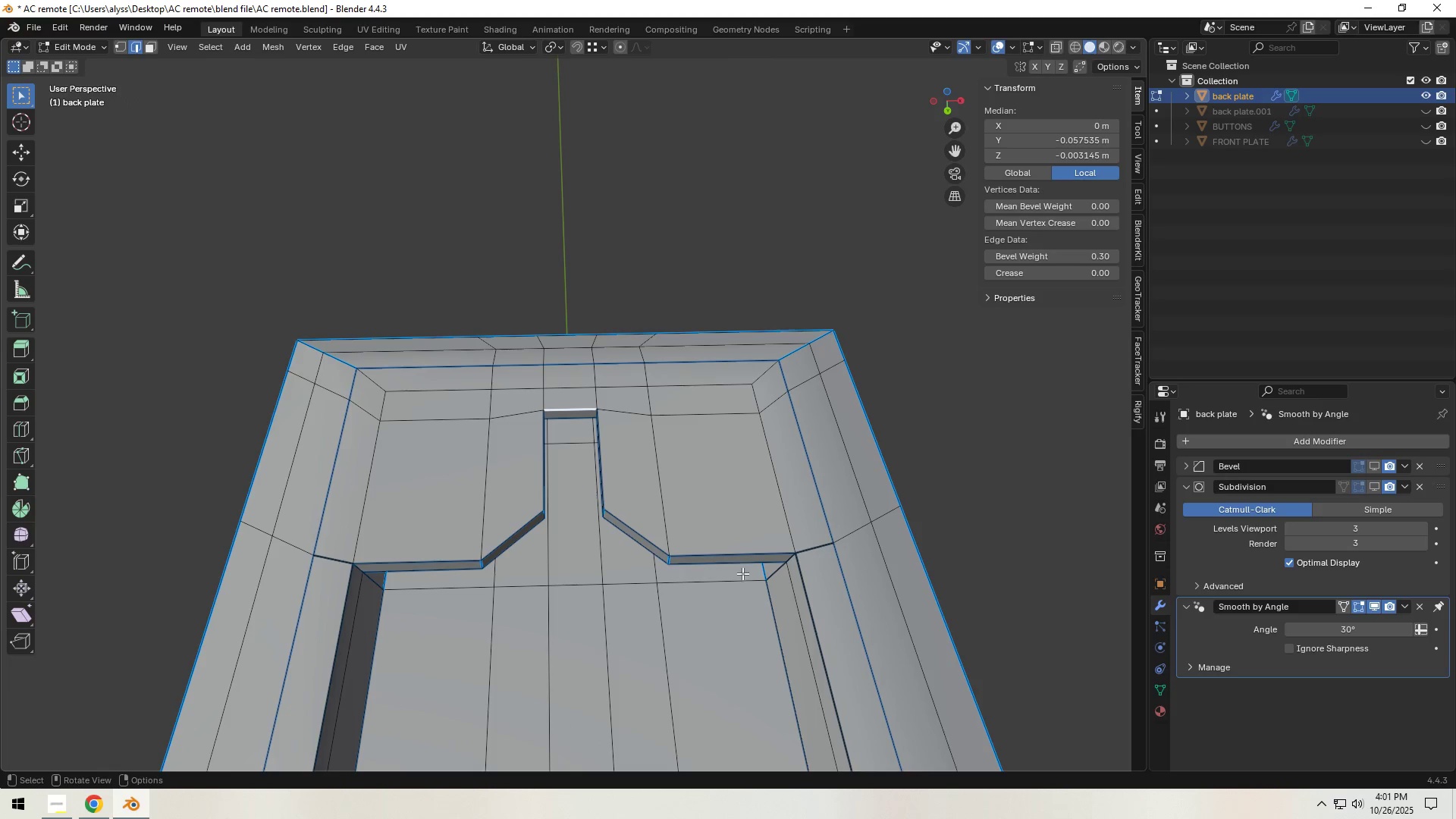 
hold_key(key=ShiftLeft, duration=0.84)
 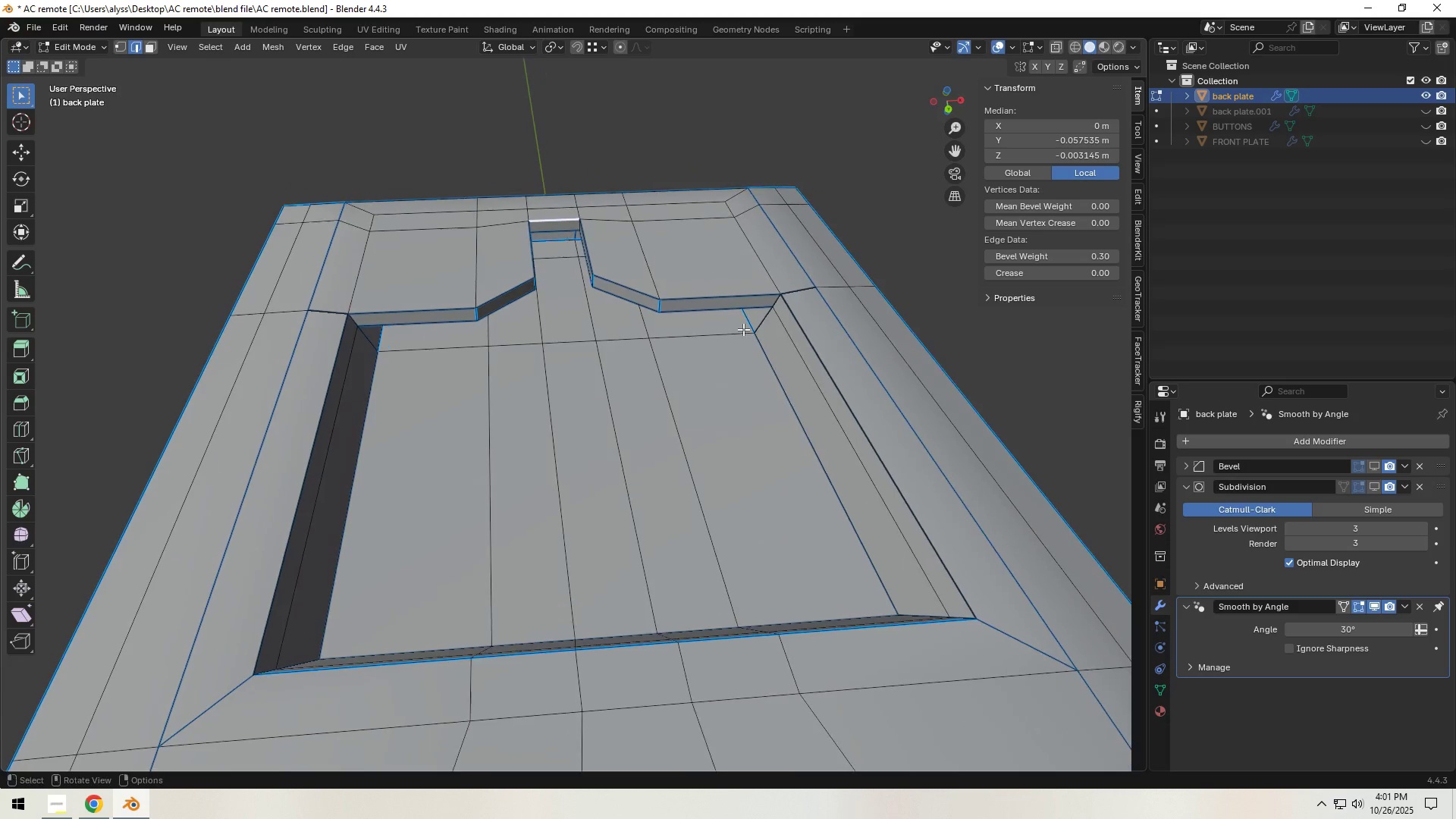 
scroll: coordinate [758, 331], scroll_direction: up, amount: 3.0
 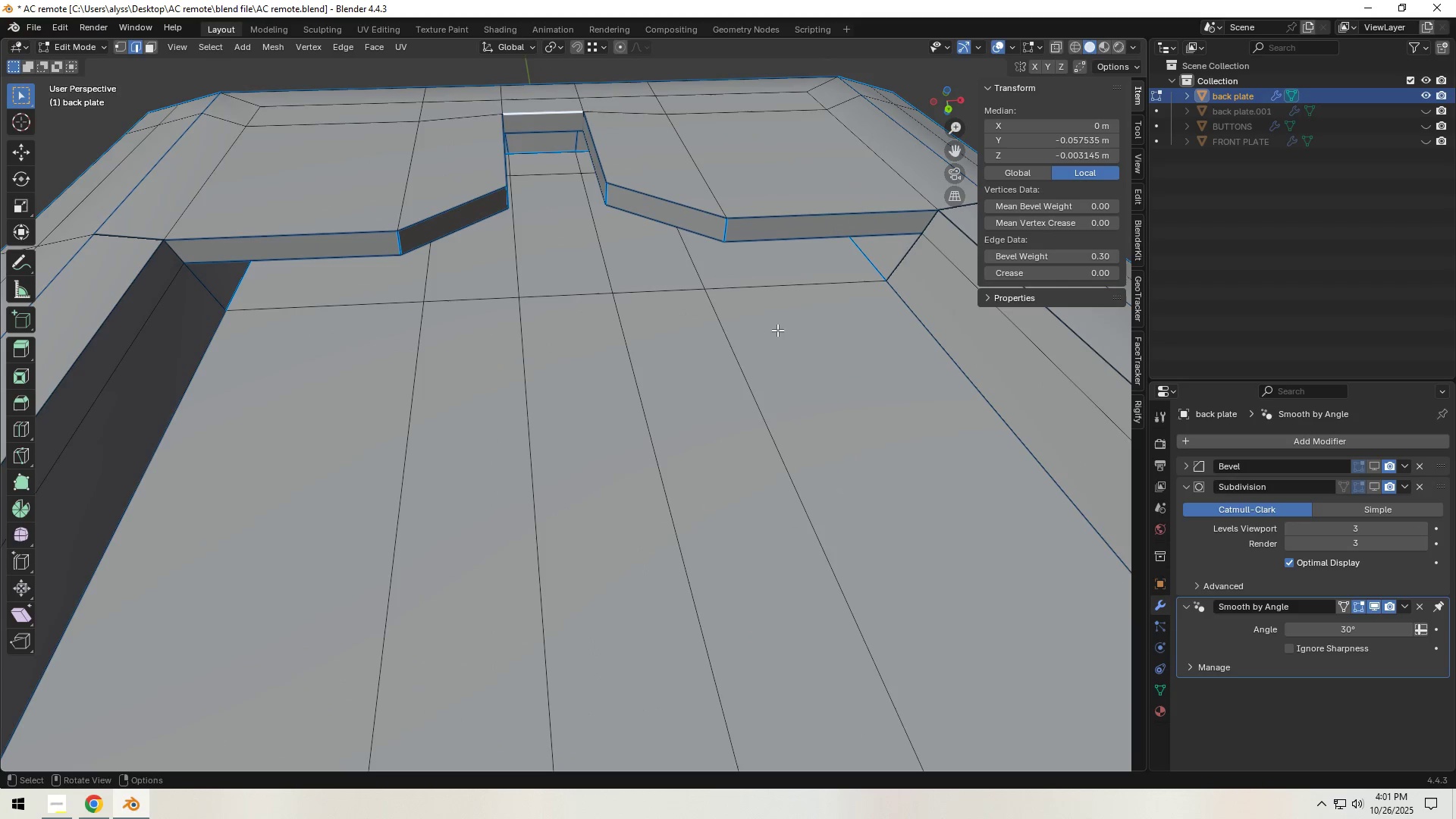 
key(Shift+ShiftLeft)
 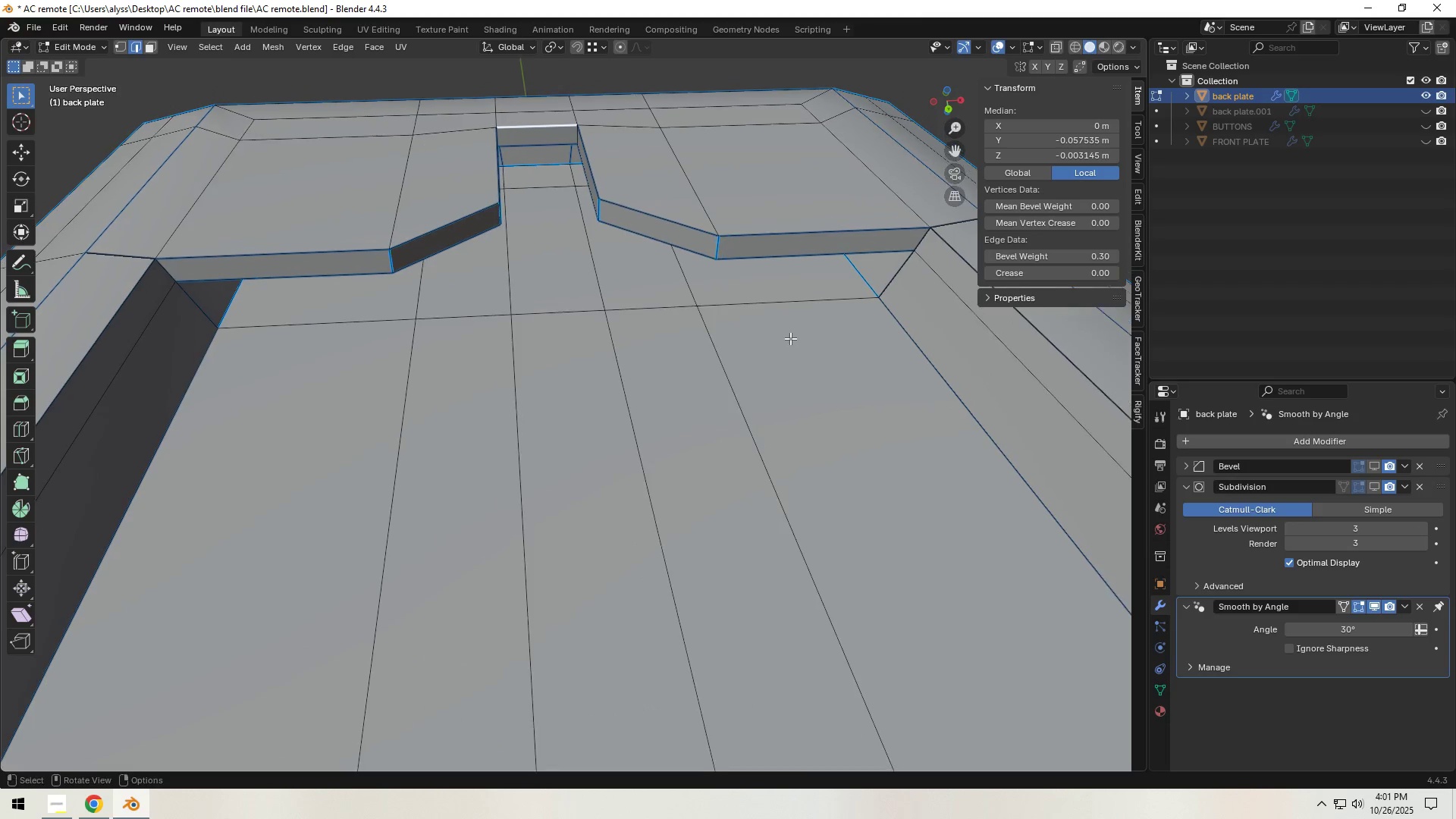 
key(Control+ControlLeft)
 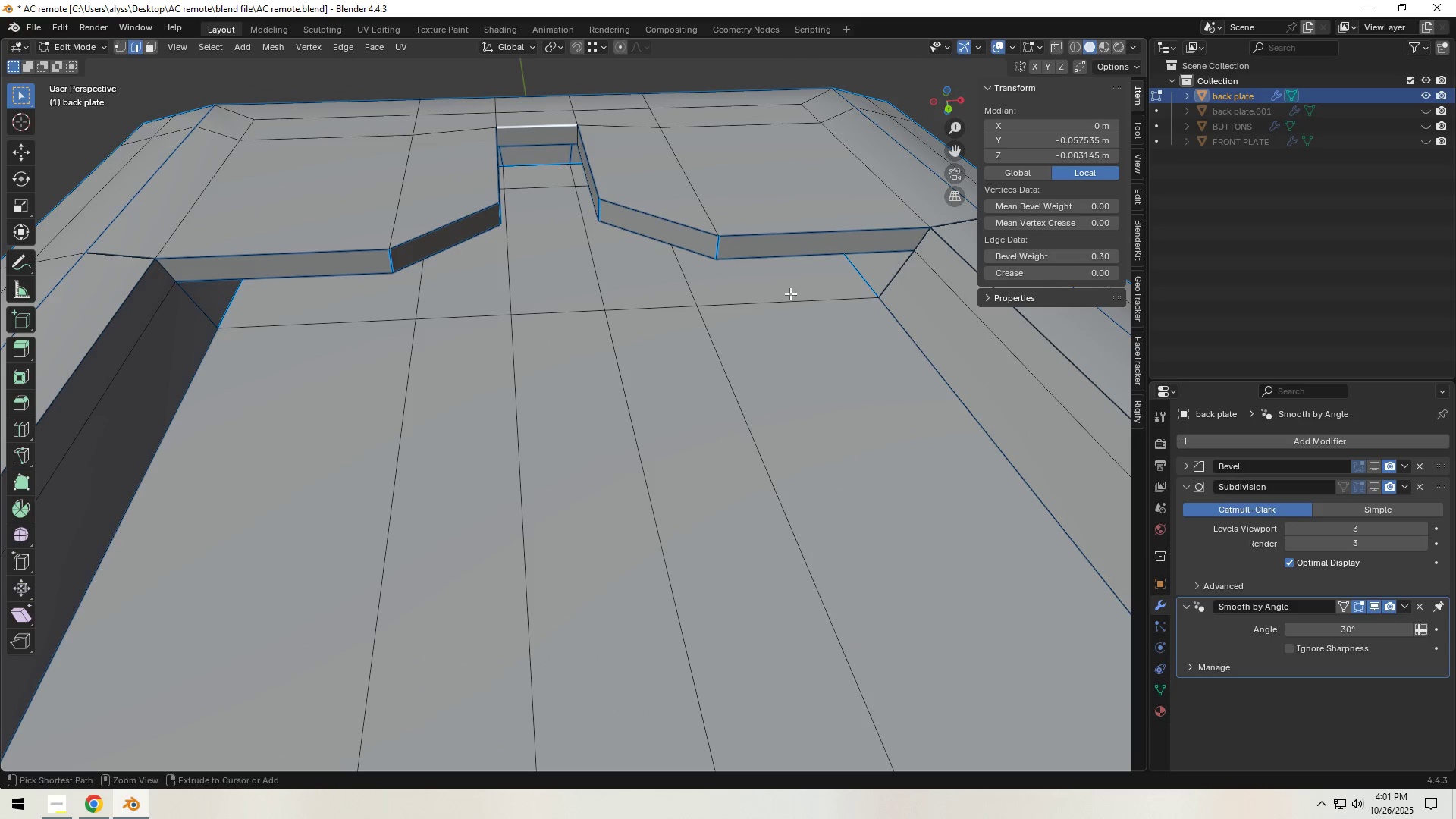 
key(Control+R)
 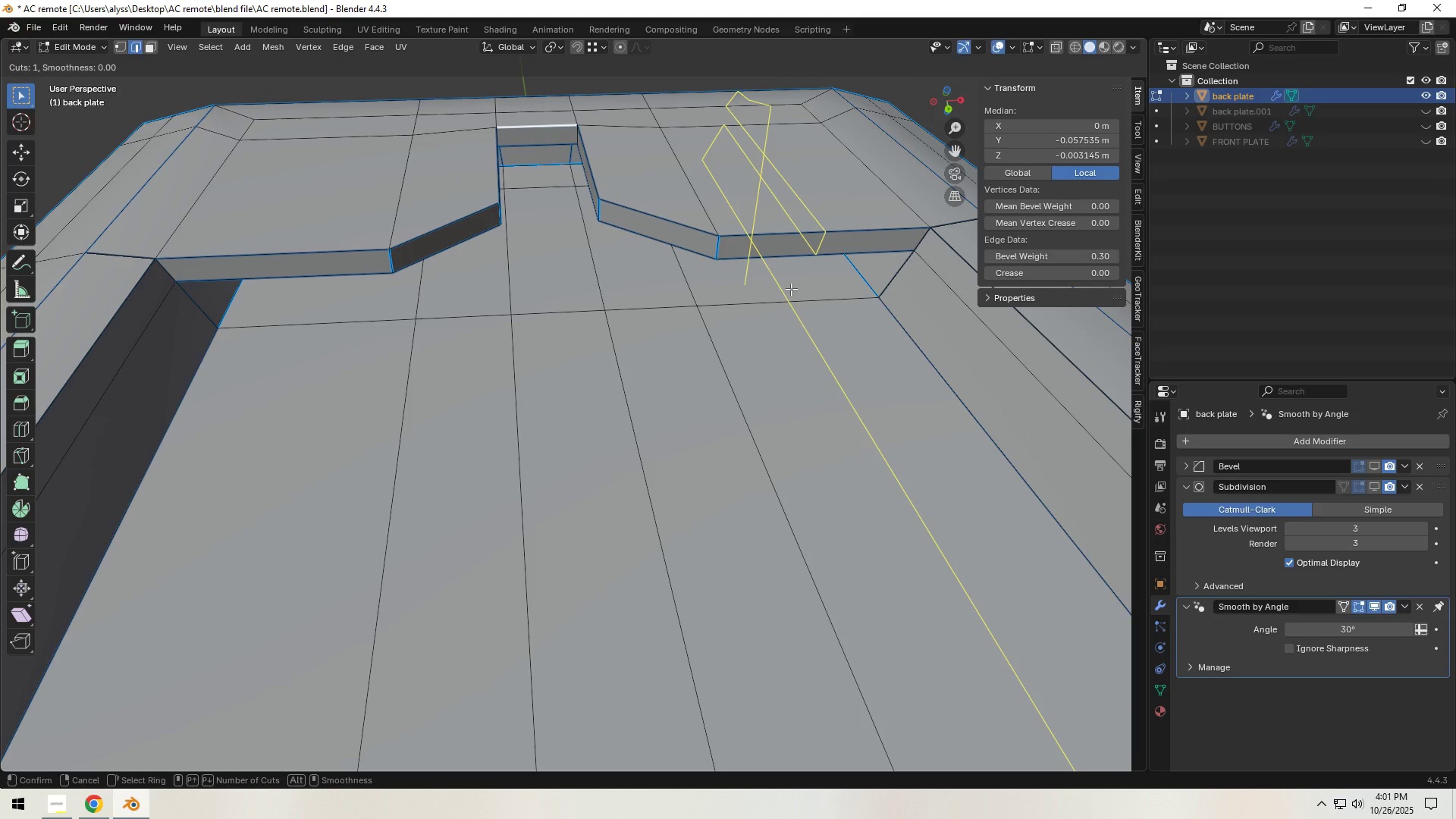 
right_click([791, 289])
 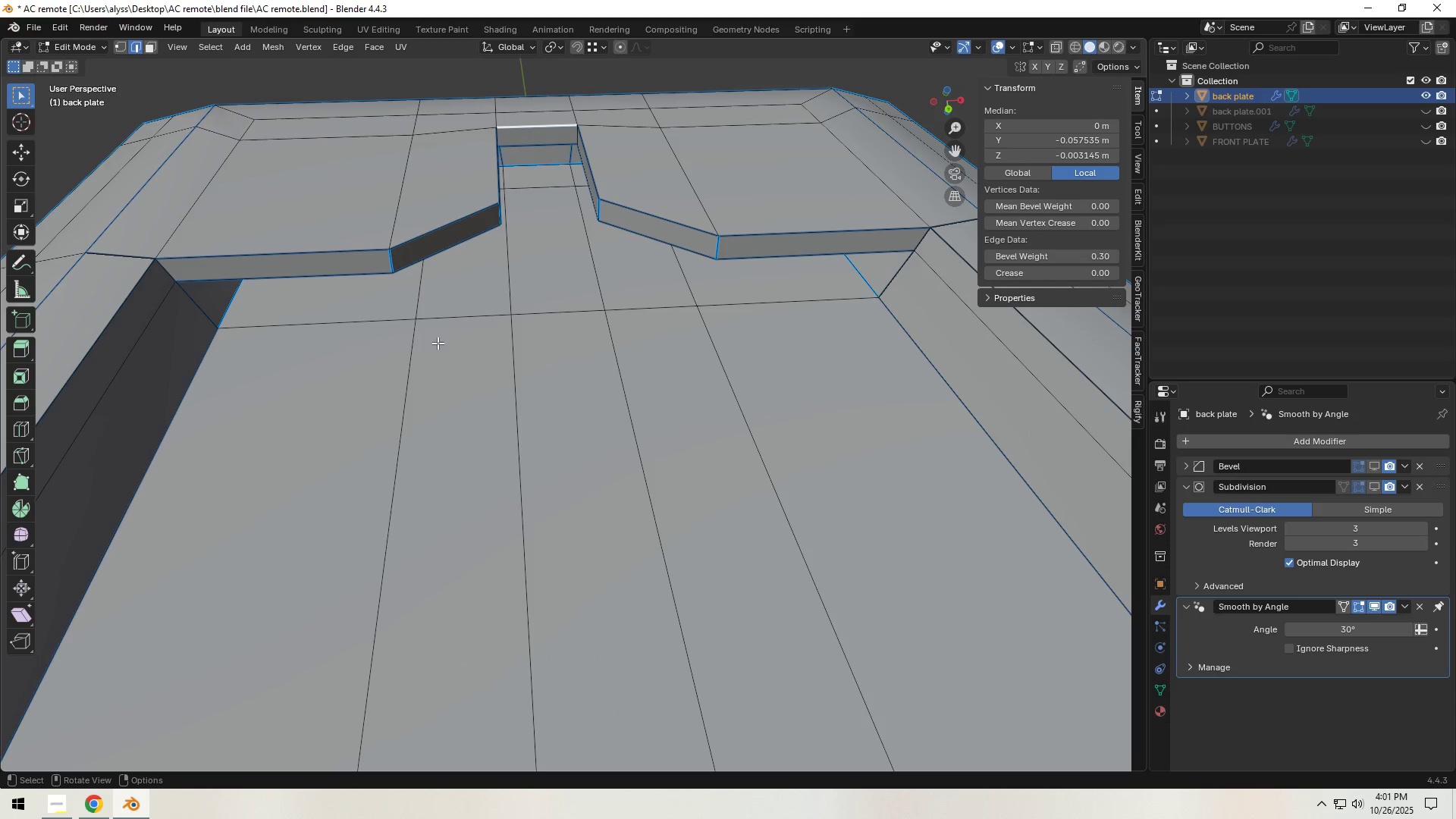 
key(Control+ControlLeft)
 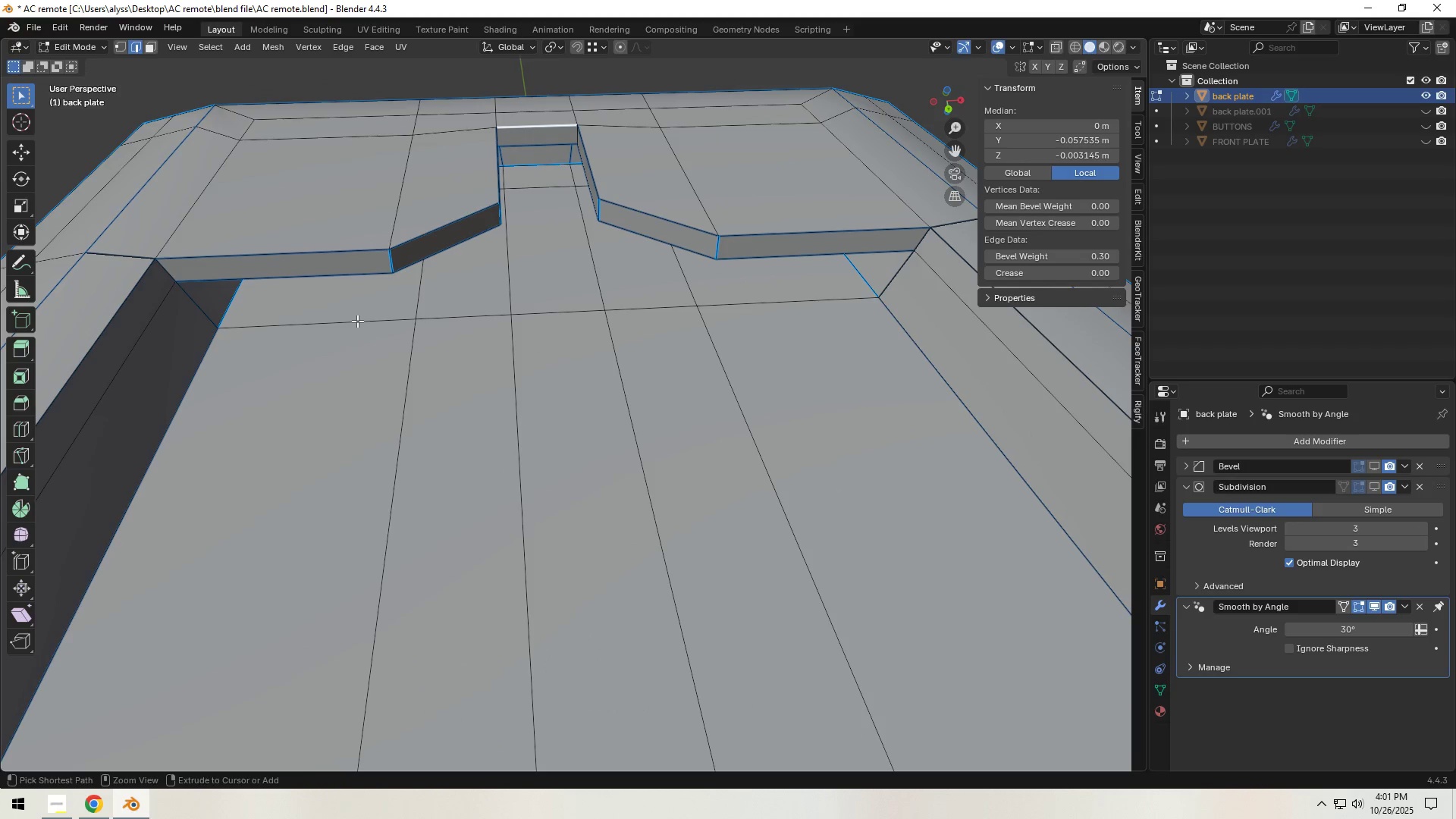 
key(Control+R)
 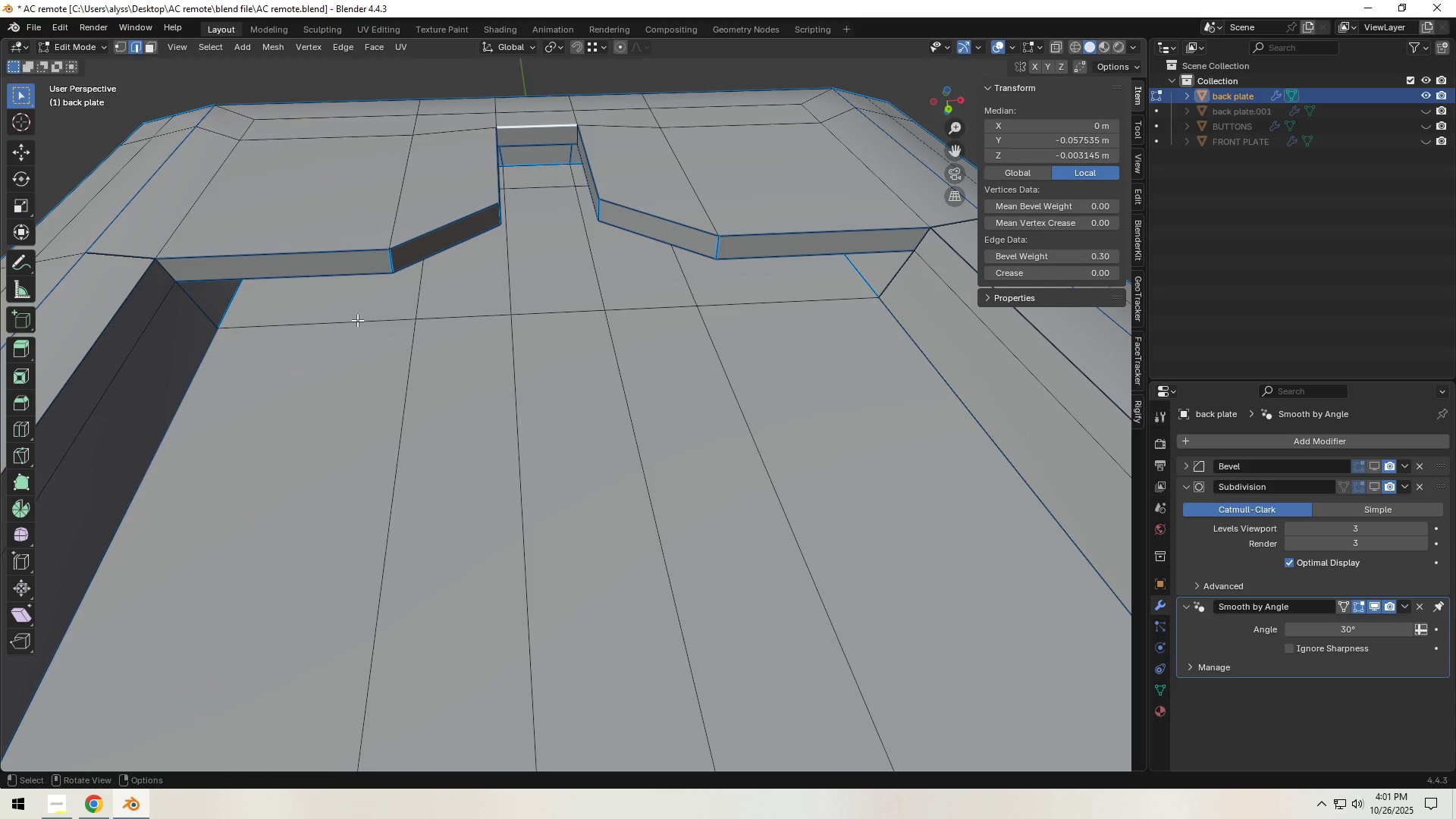 
right_click([357, 320])
 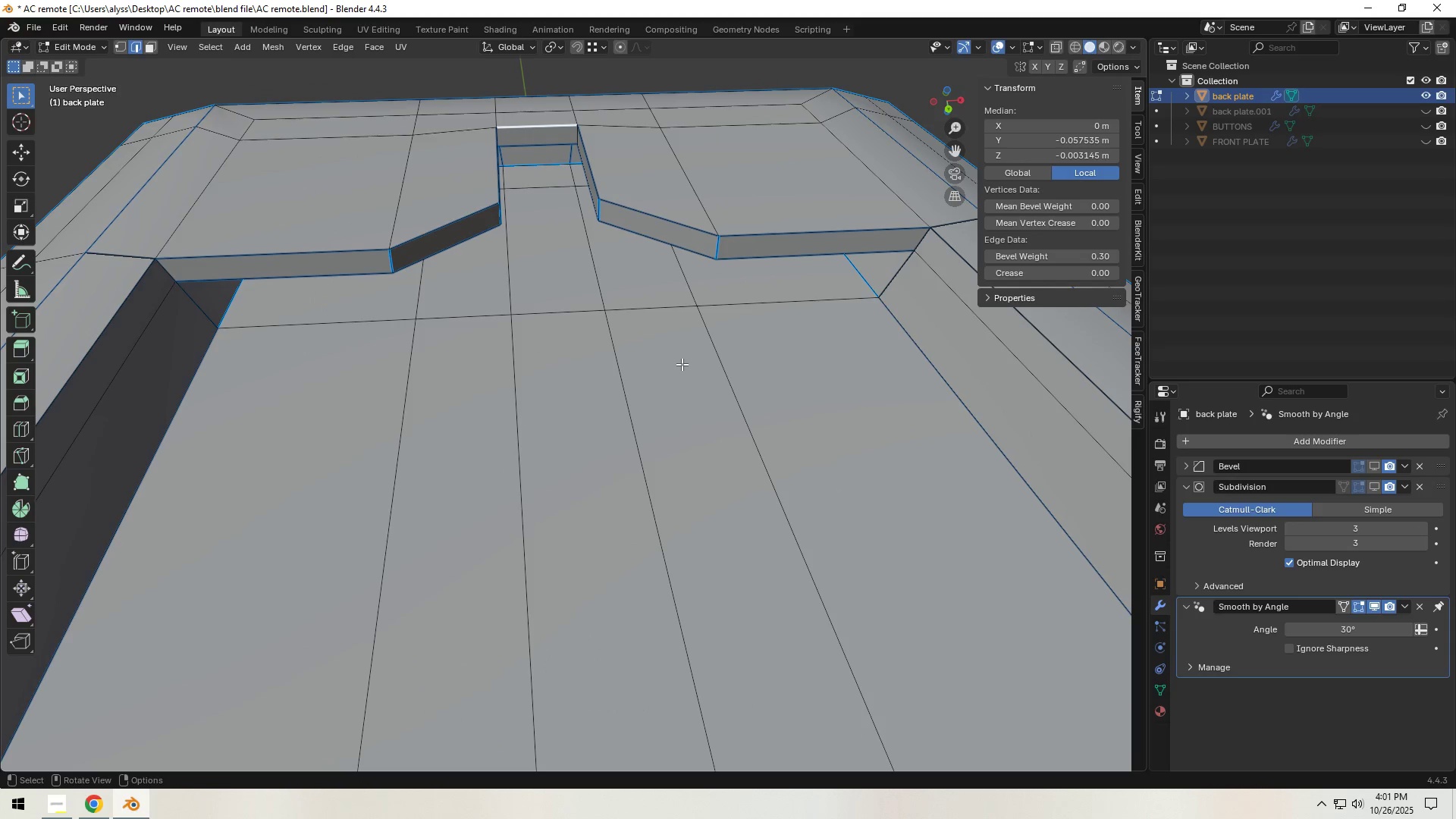 
scroll: coordinate [716, 397], scroll_direction: down, amount: 5.0
 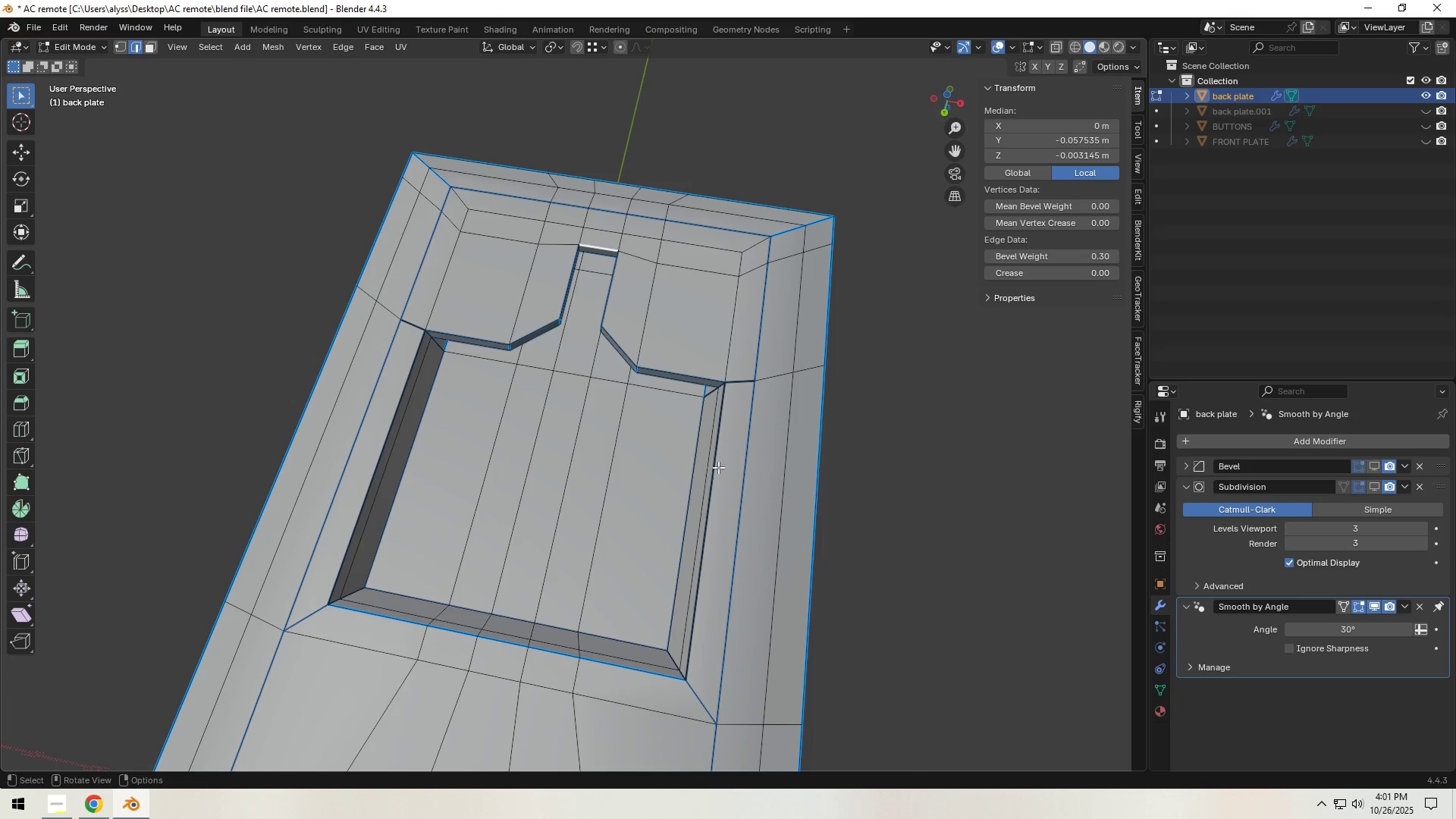 
key(Control+S)
 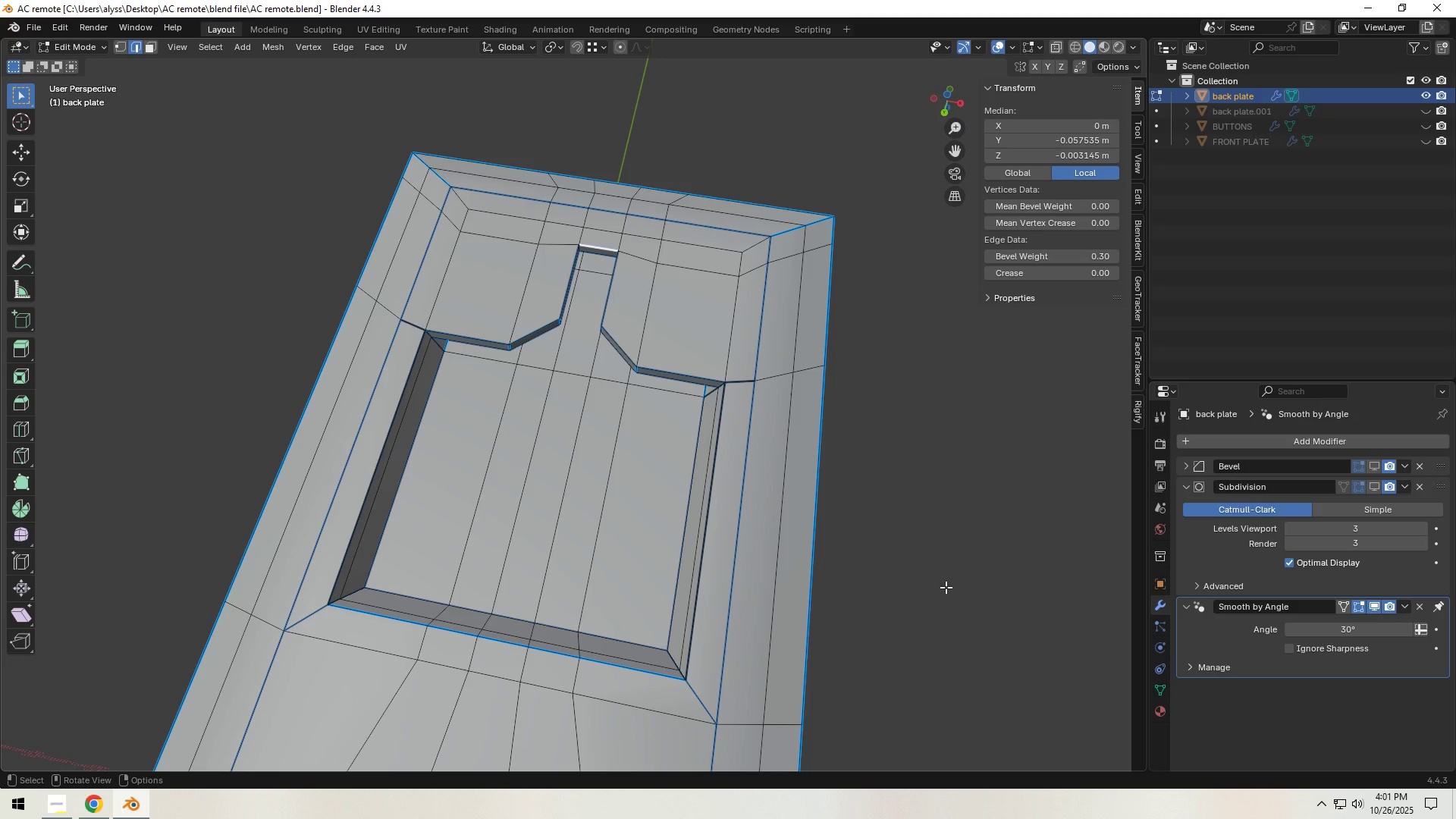 
wait(21.91)
 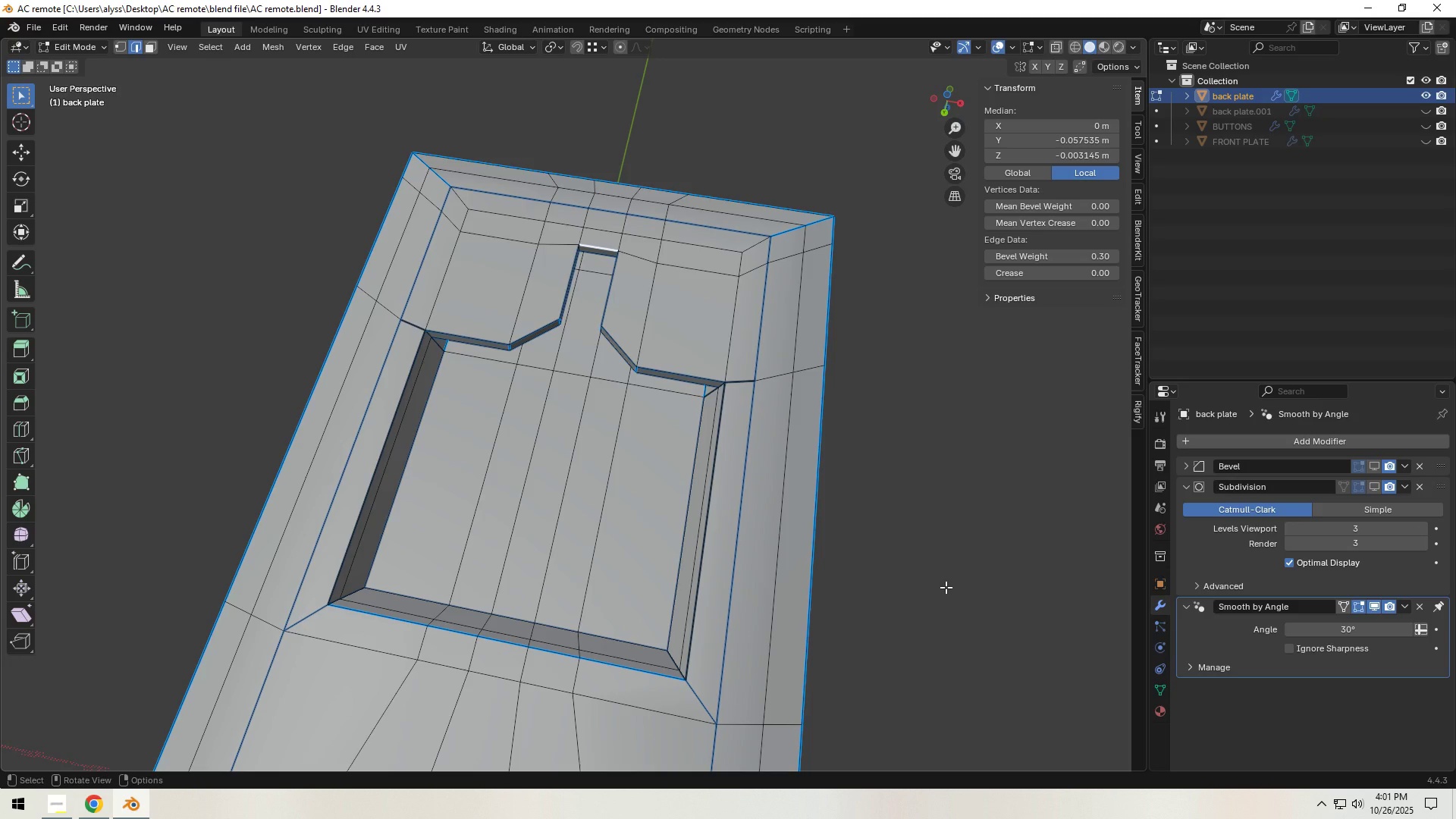 
left_click([891, 391])
 